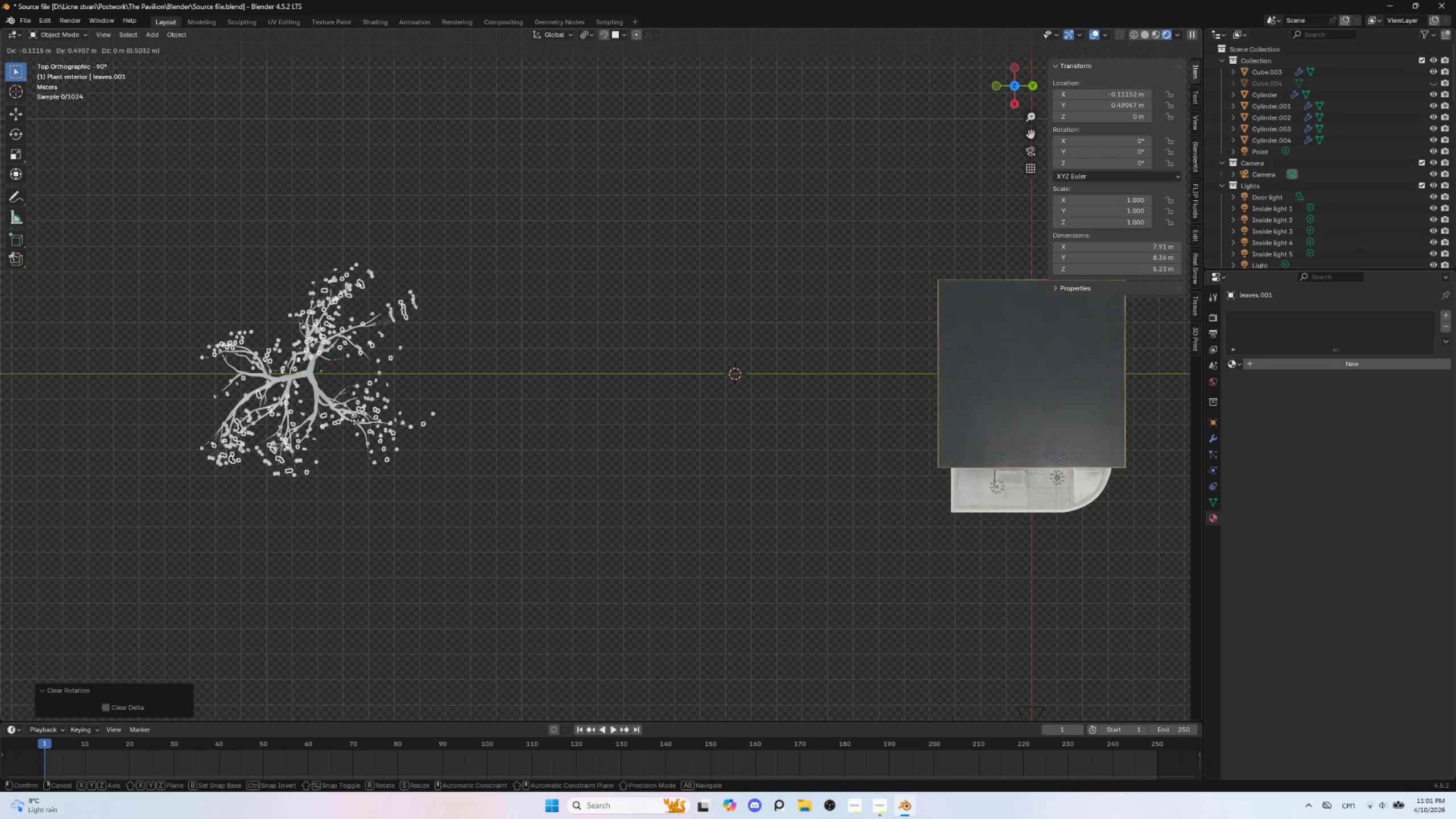 
key(Escape)
 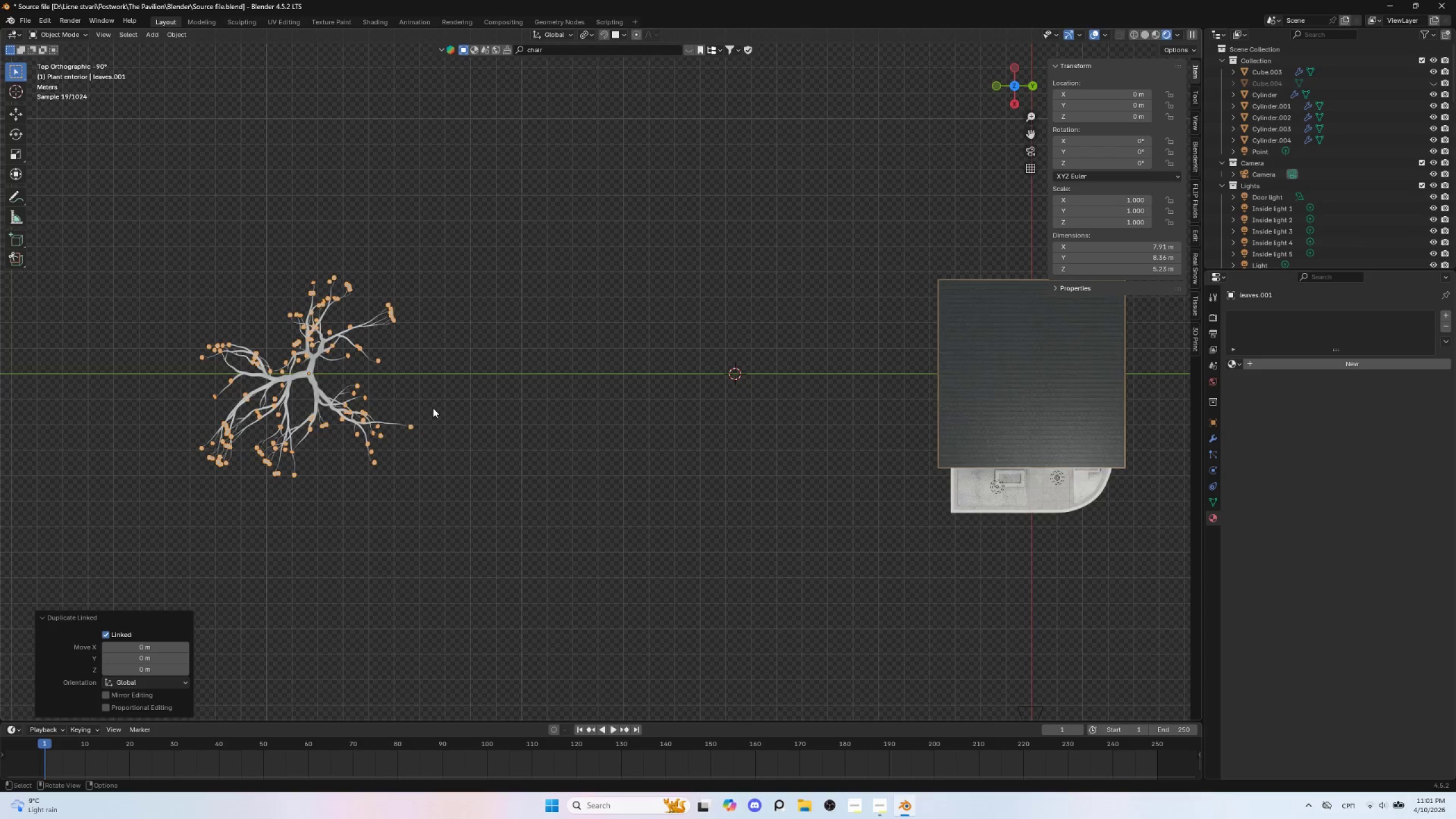 
key(R)
 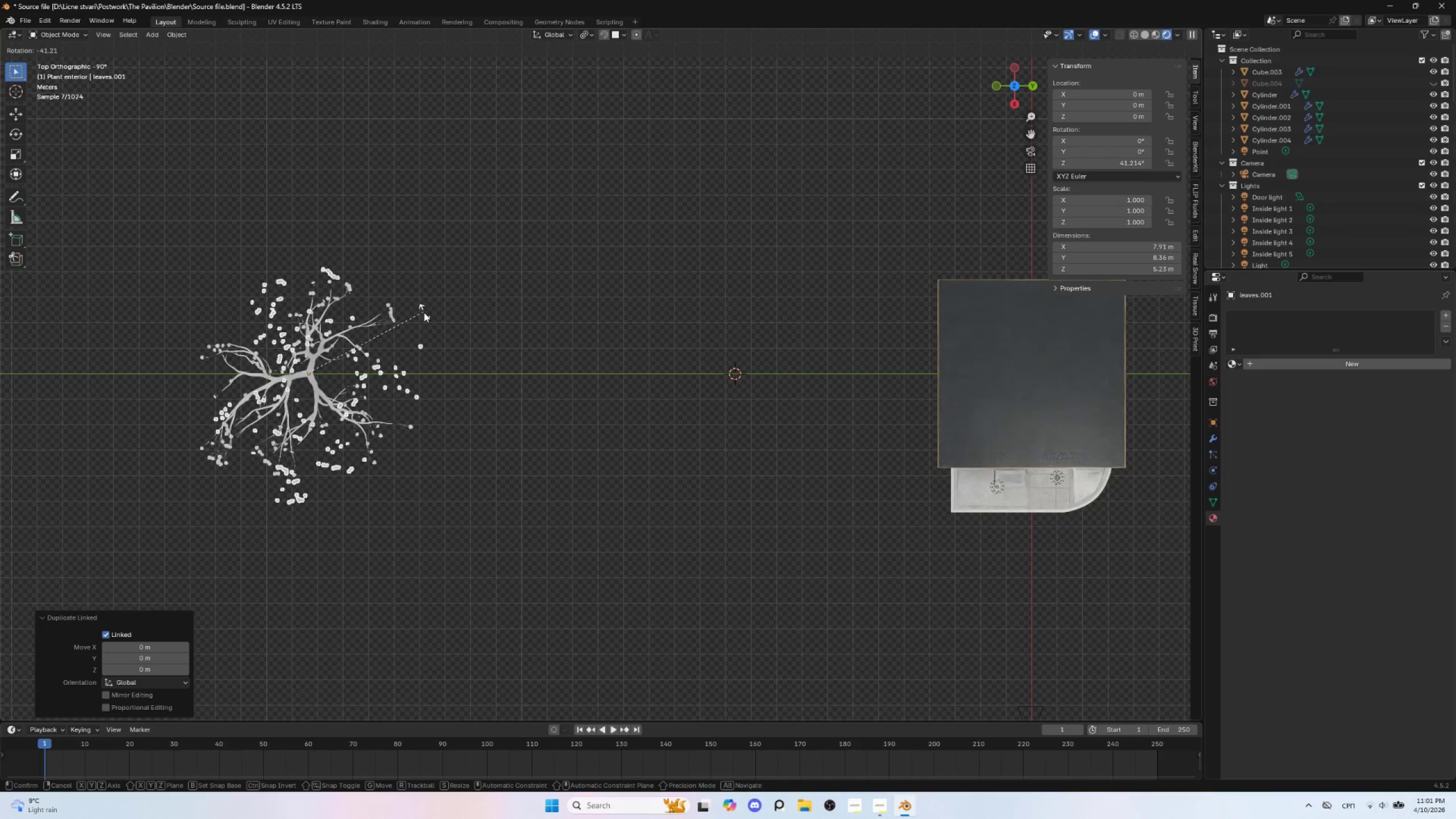 
left_click([423, 312])
 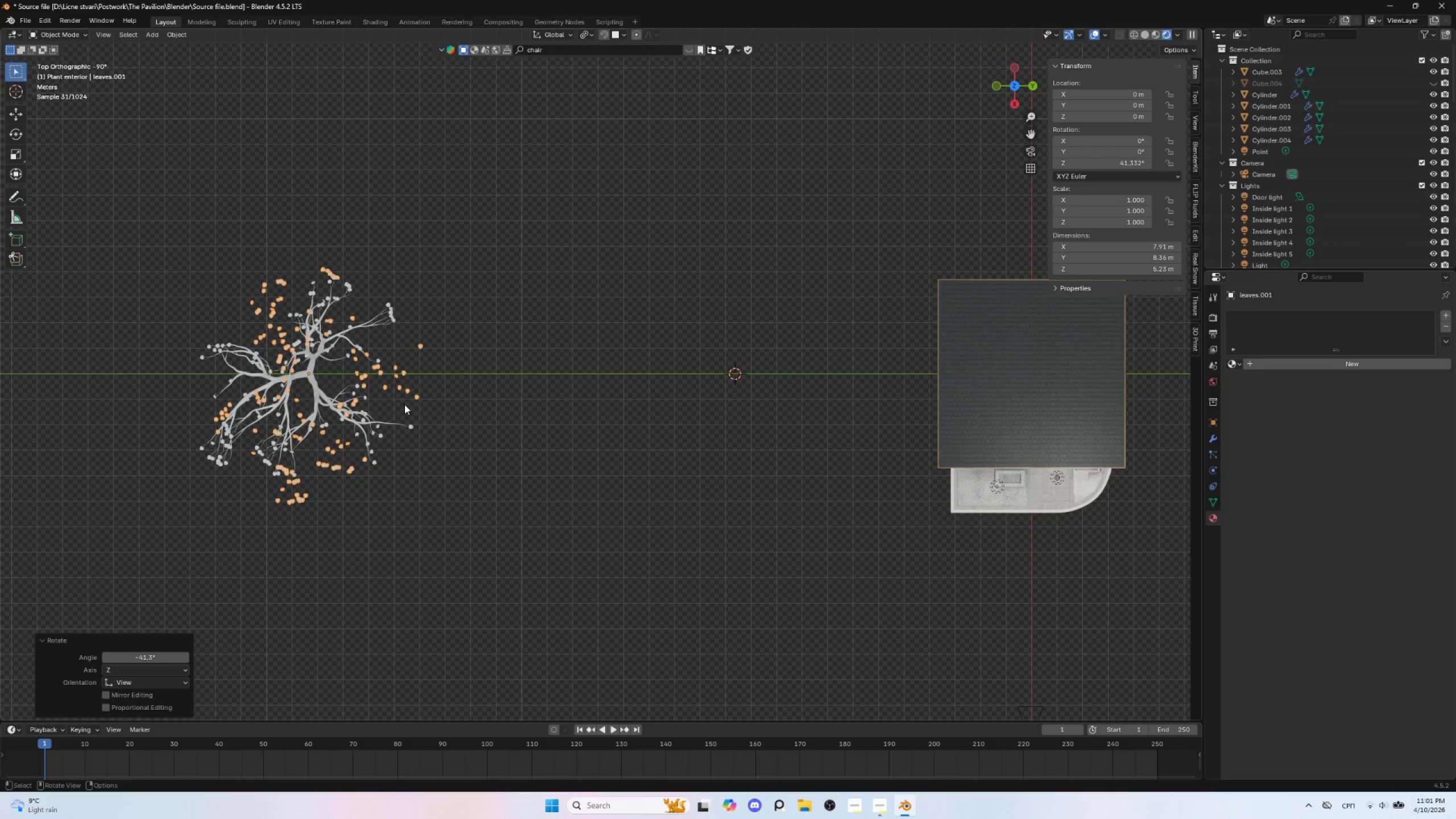 
key(Alt+D)
 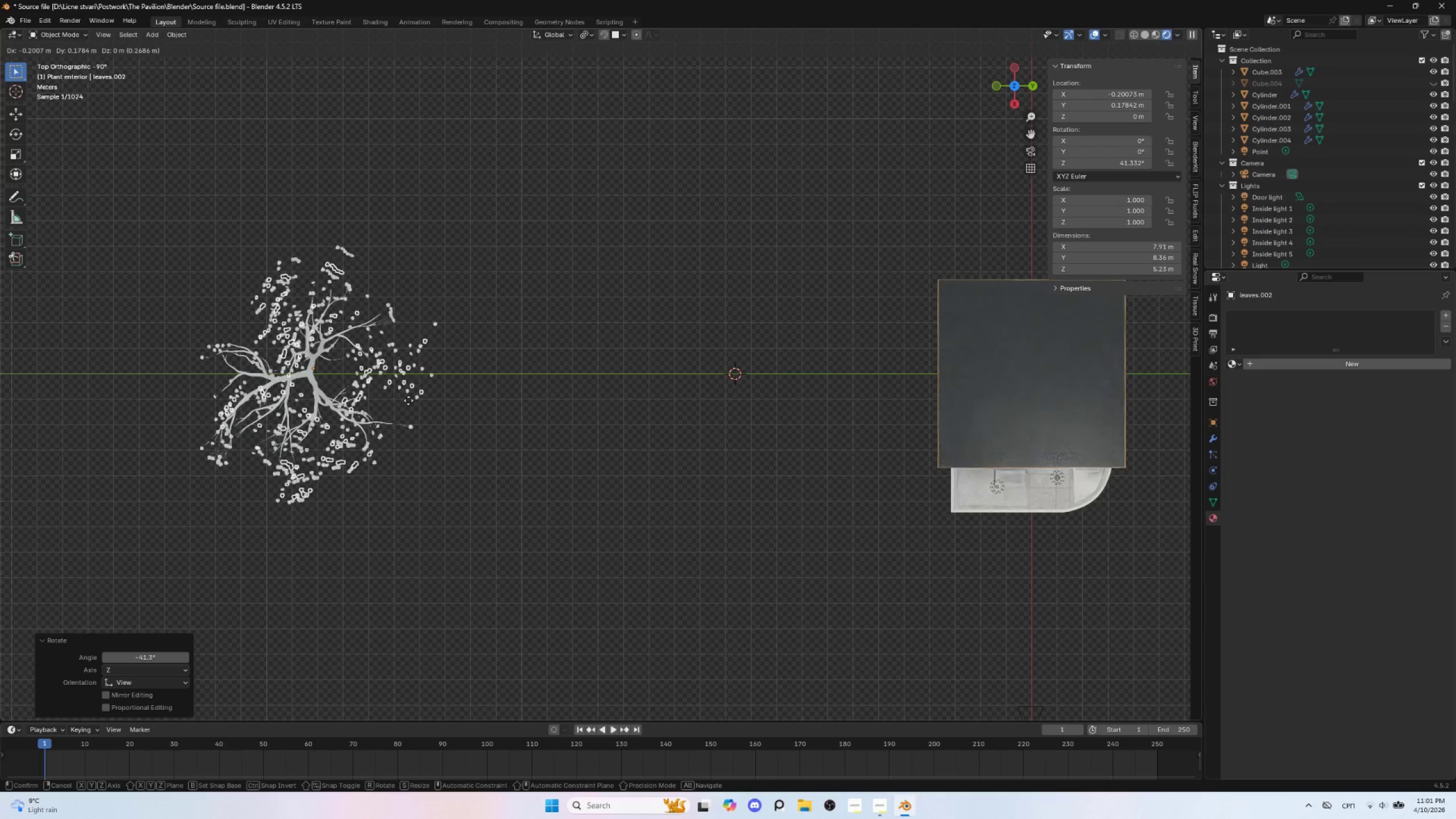 
key(Escape)
 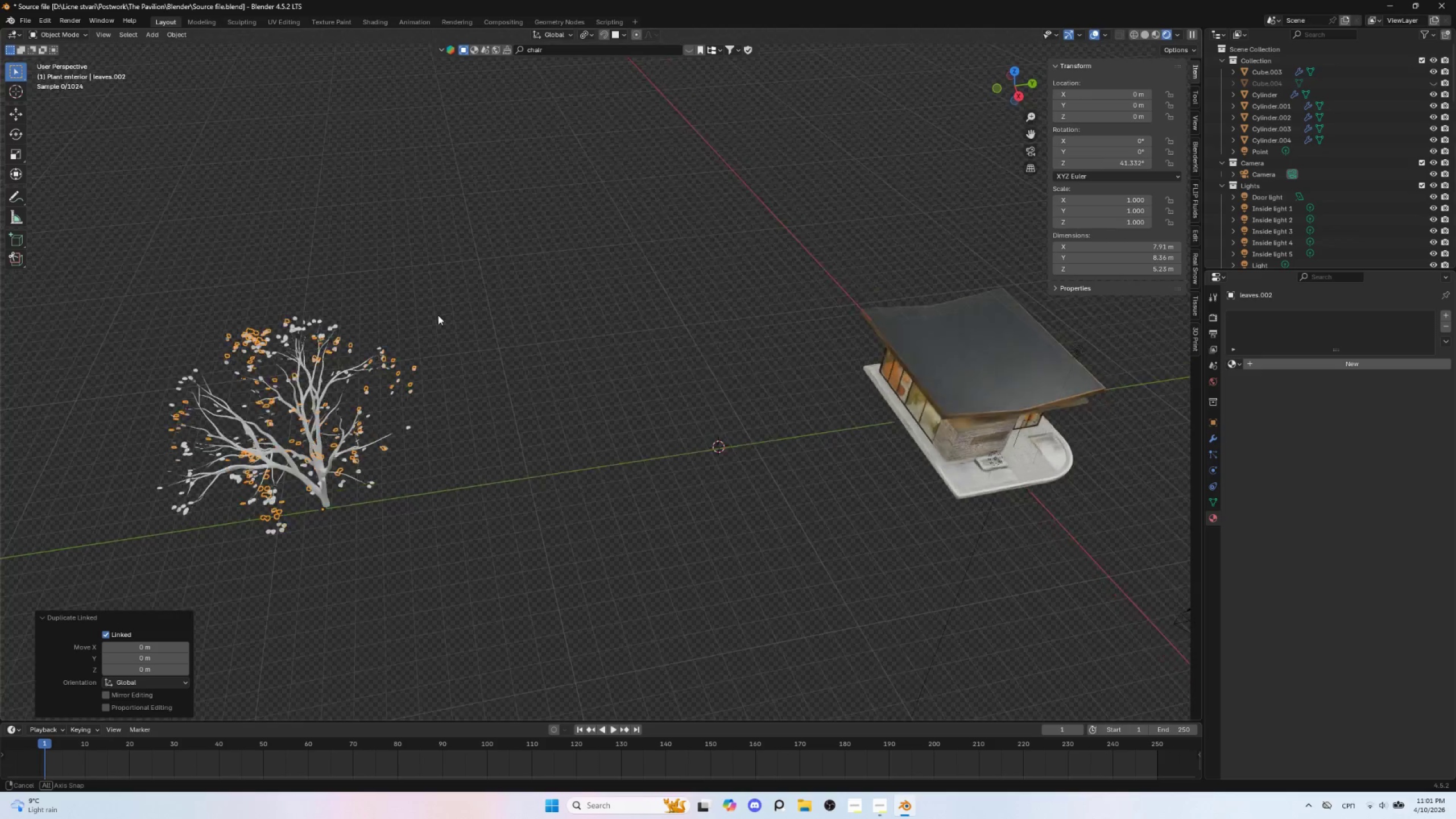 
hold_key(key=AltLeft, duration=1.22)
 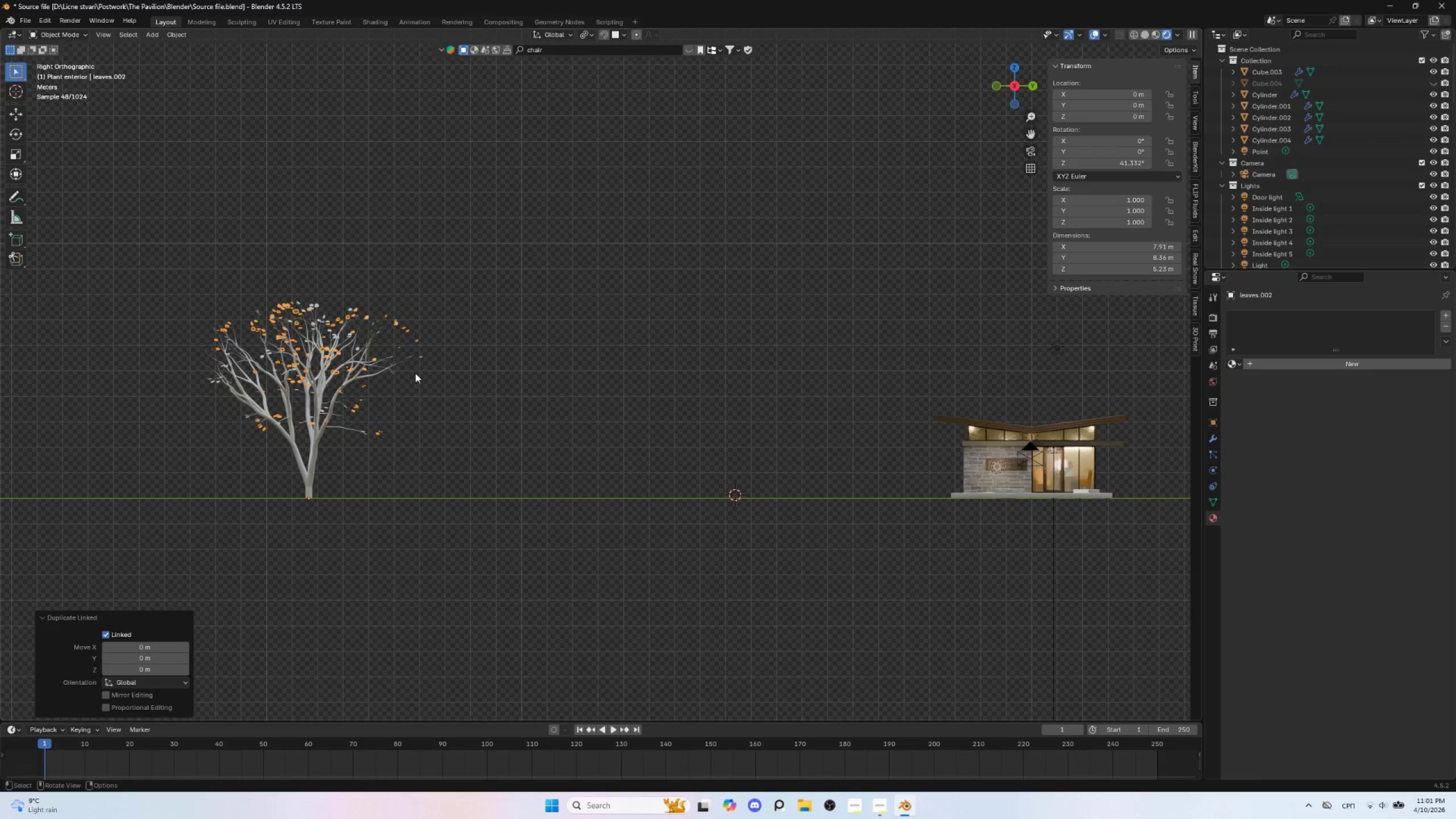 
type(rz)
 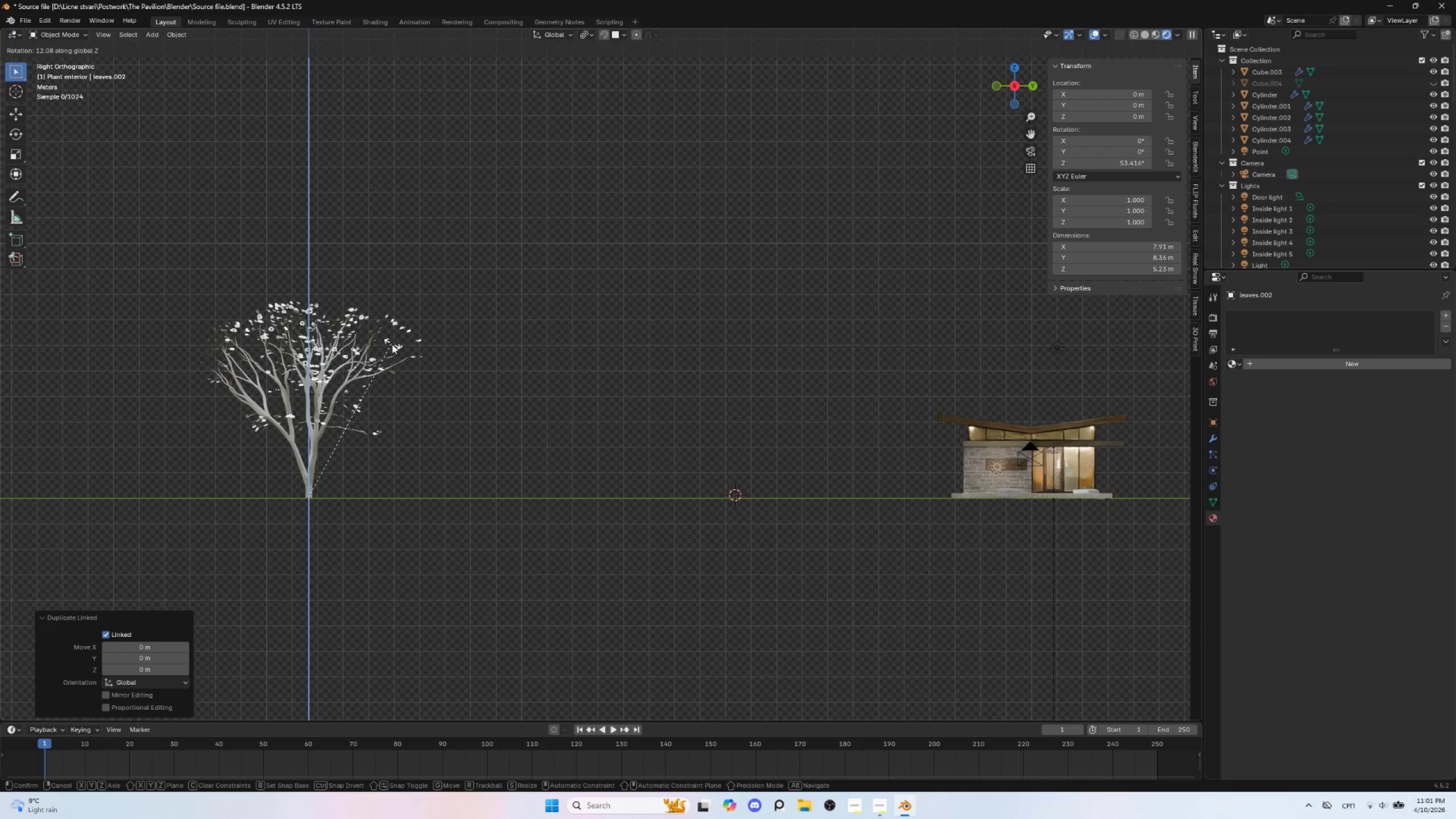 
left_click([392, 344])
 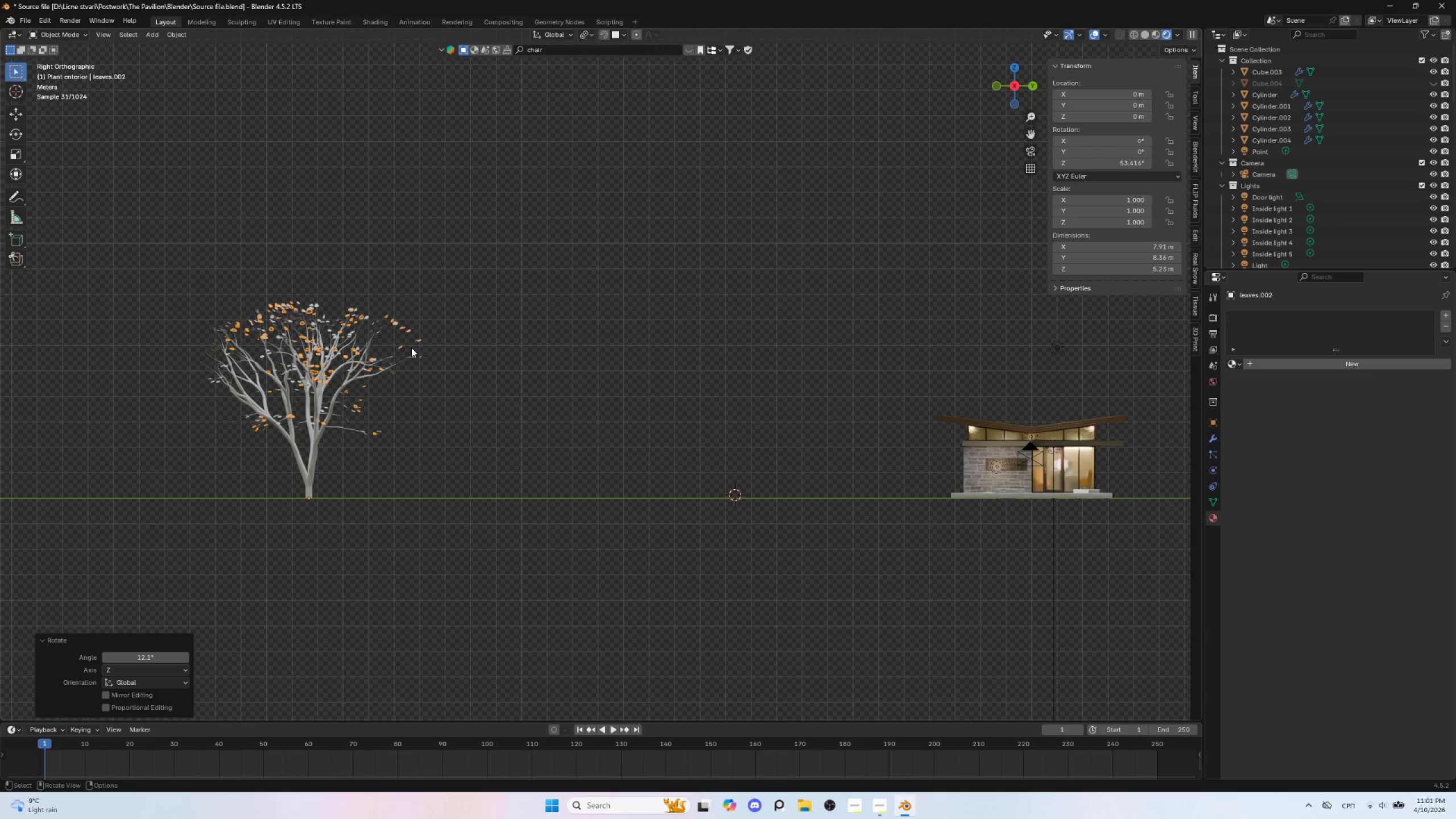 
key(G)
 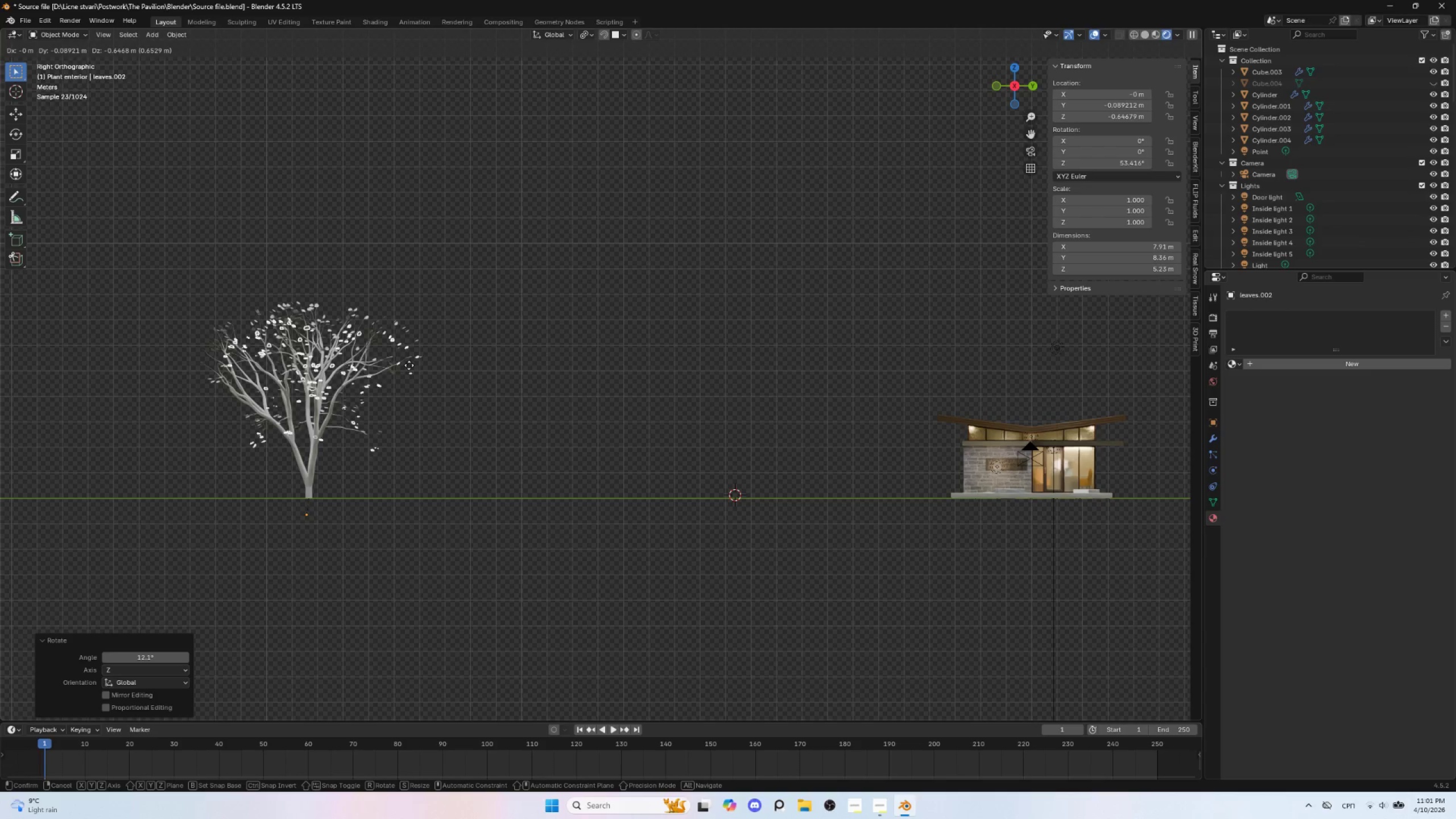 
left_click([409, 365])
 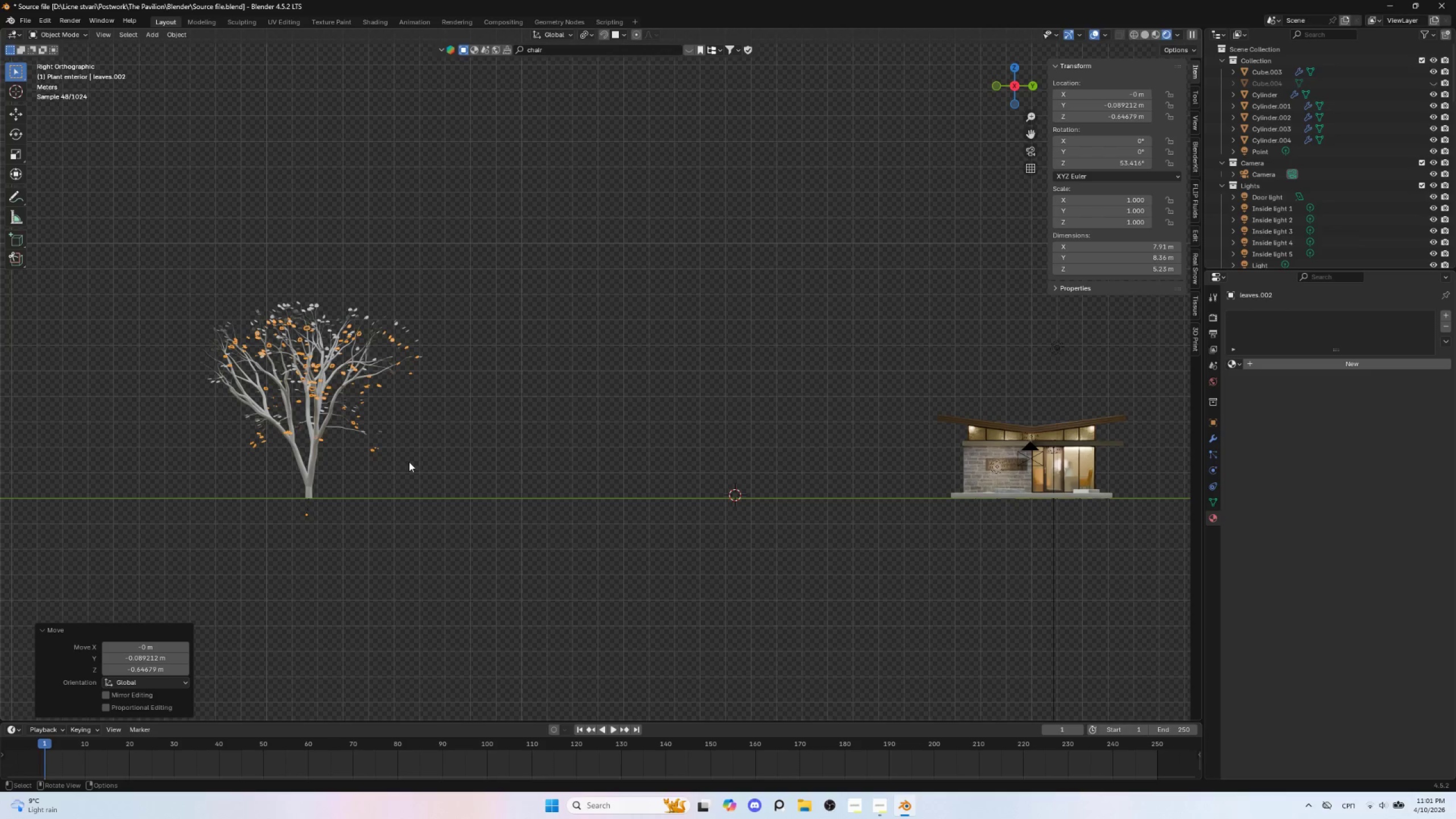 
left_click([410, 462])
 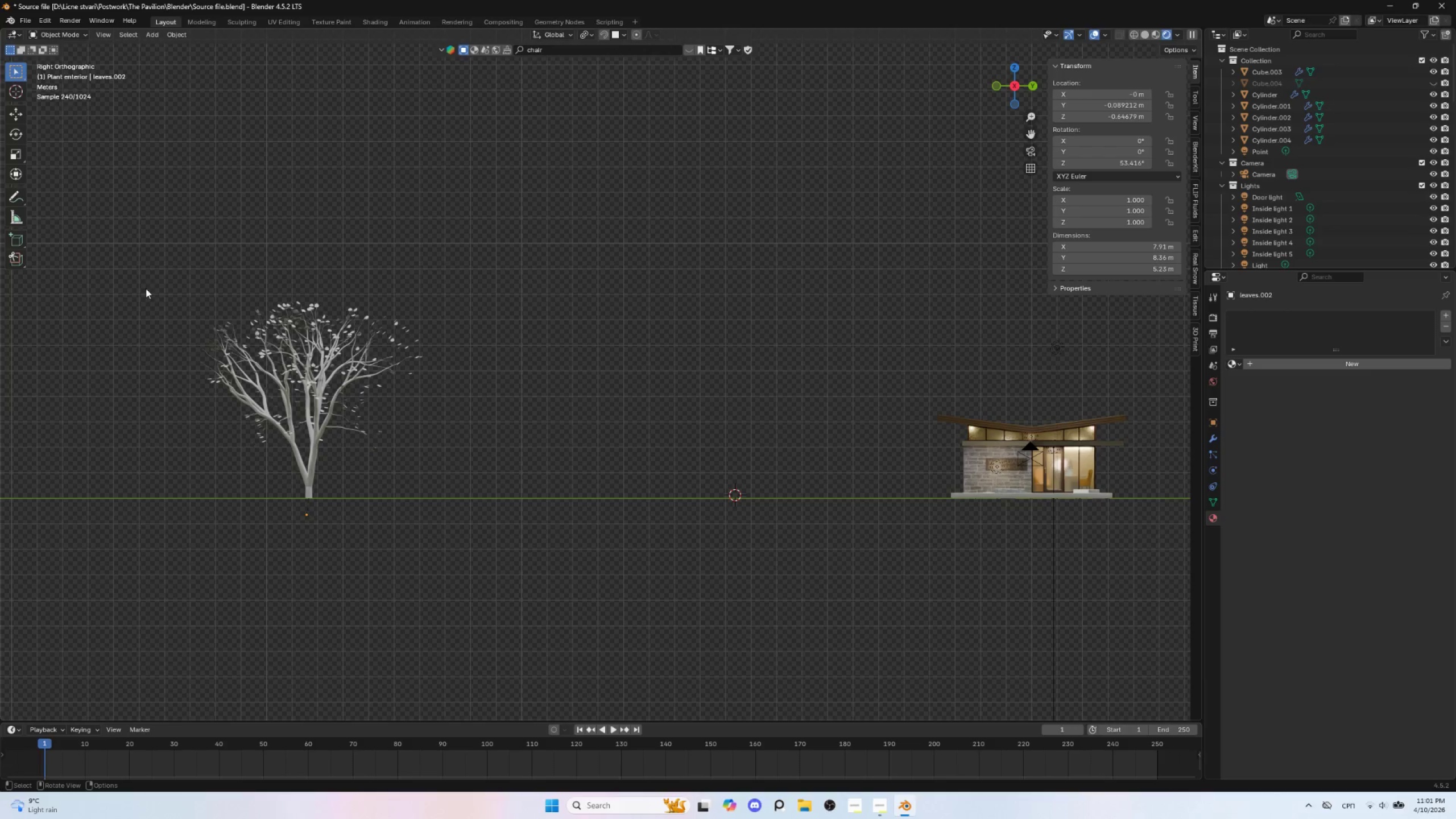 
left_click_drag(start_coordinate=[182, 257], to_coordinate=[442, 468])
 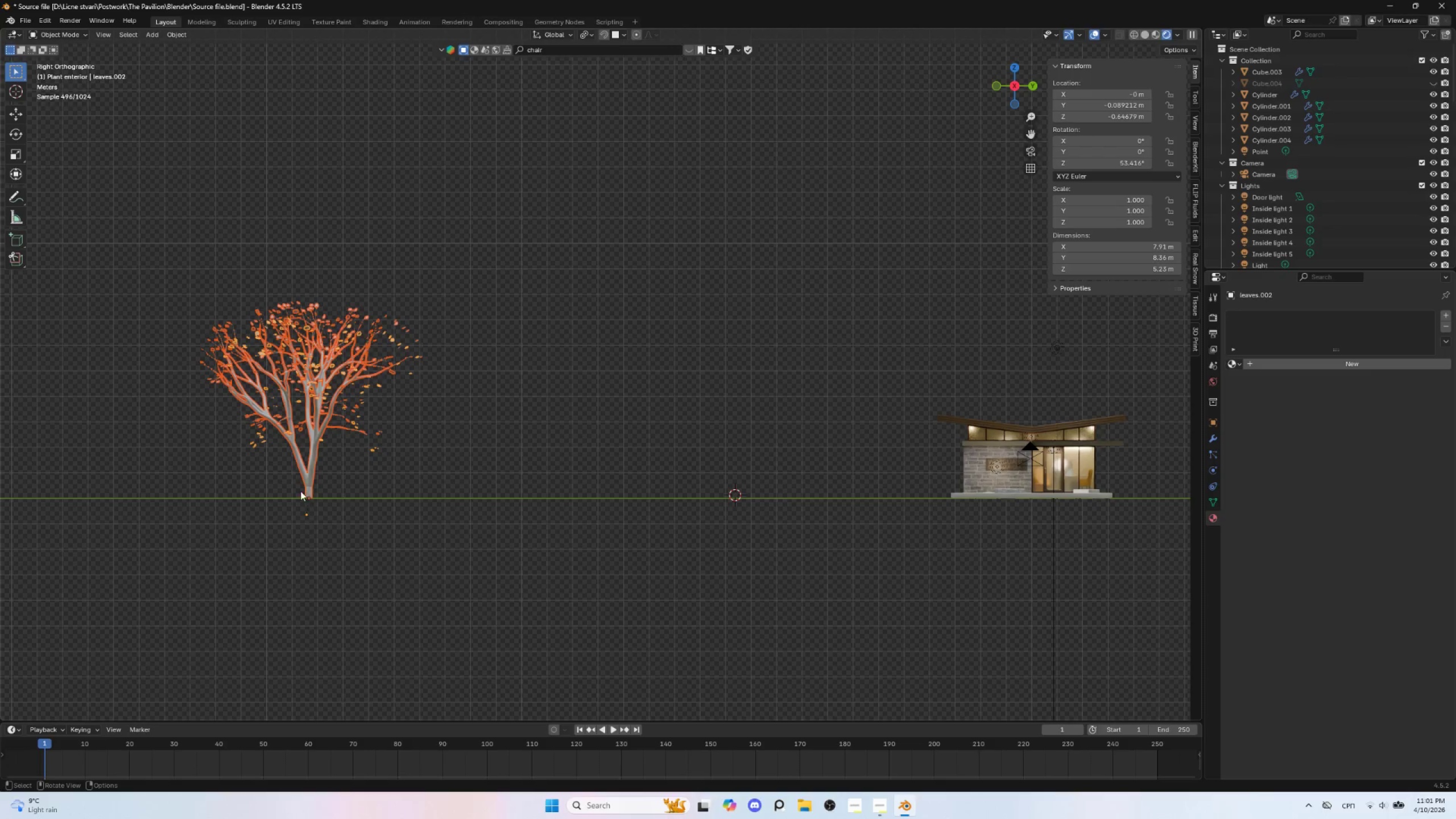 
hold_key(key=ShiftLeft, duration=0.91)
left_click([307, 475])
 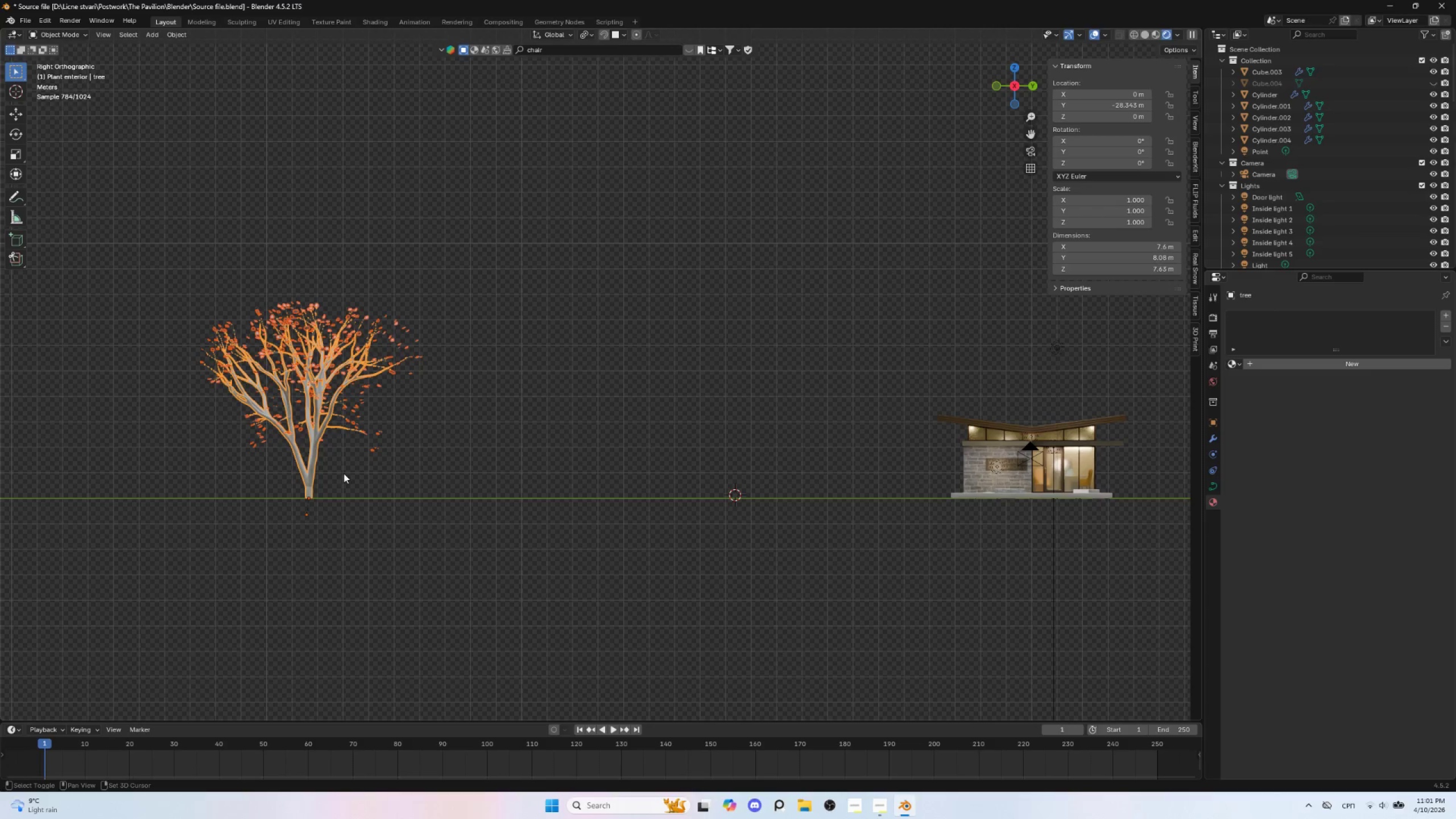 
key(Control+P)
 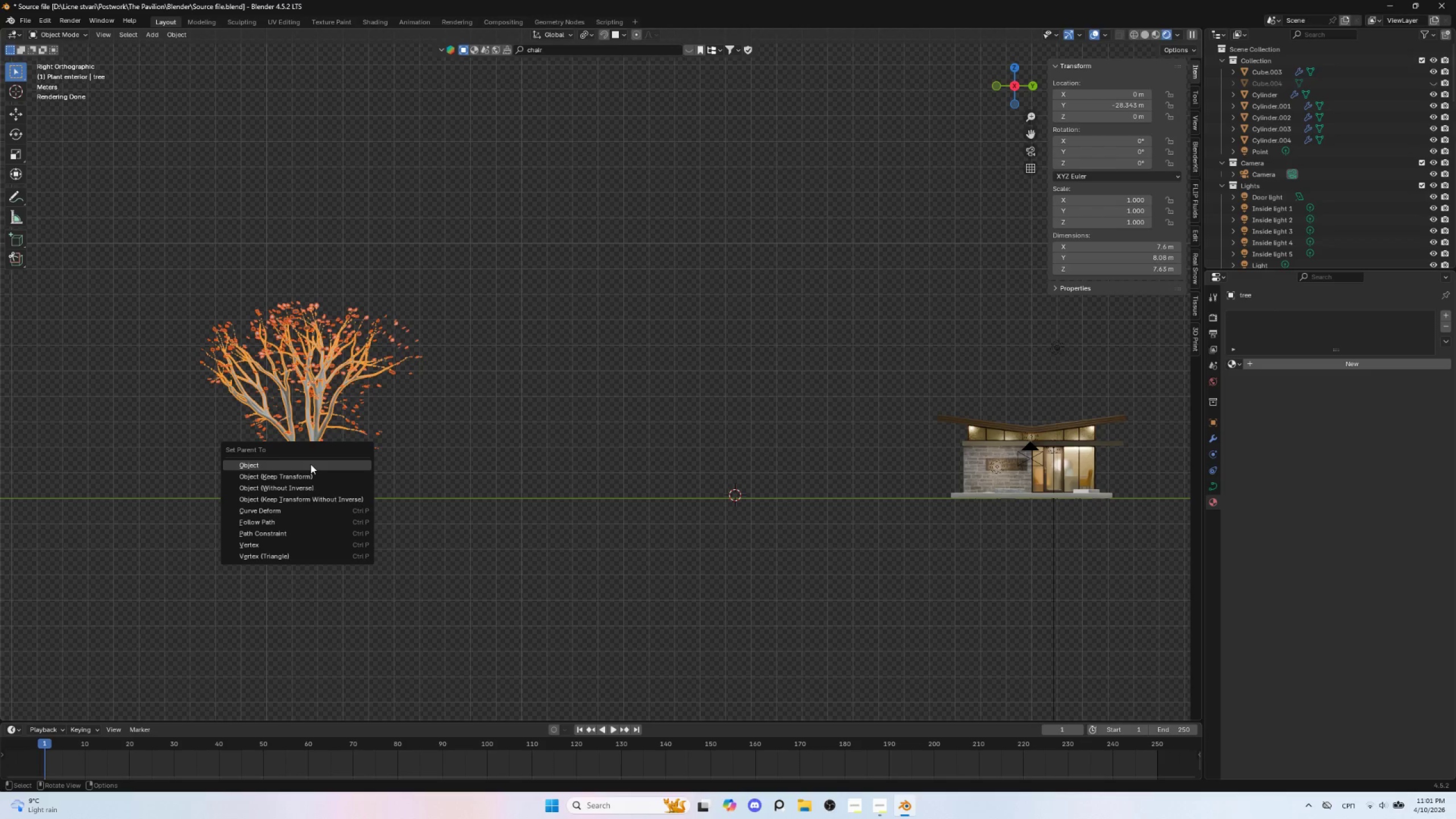 
left_click([311, 464])
 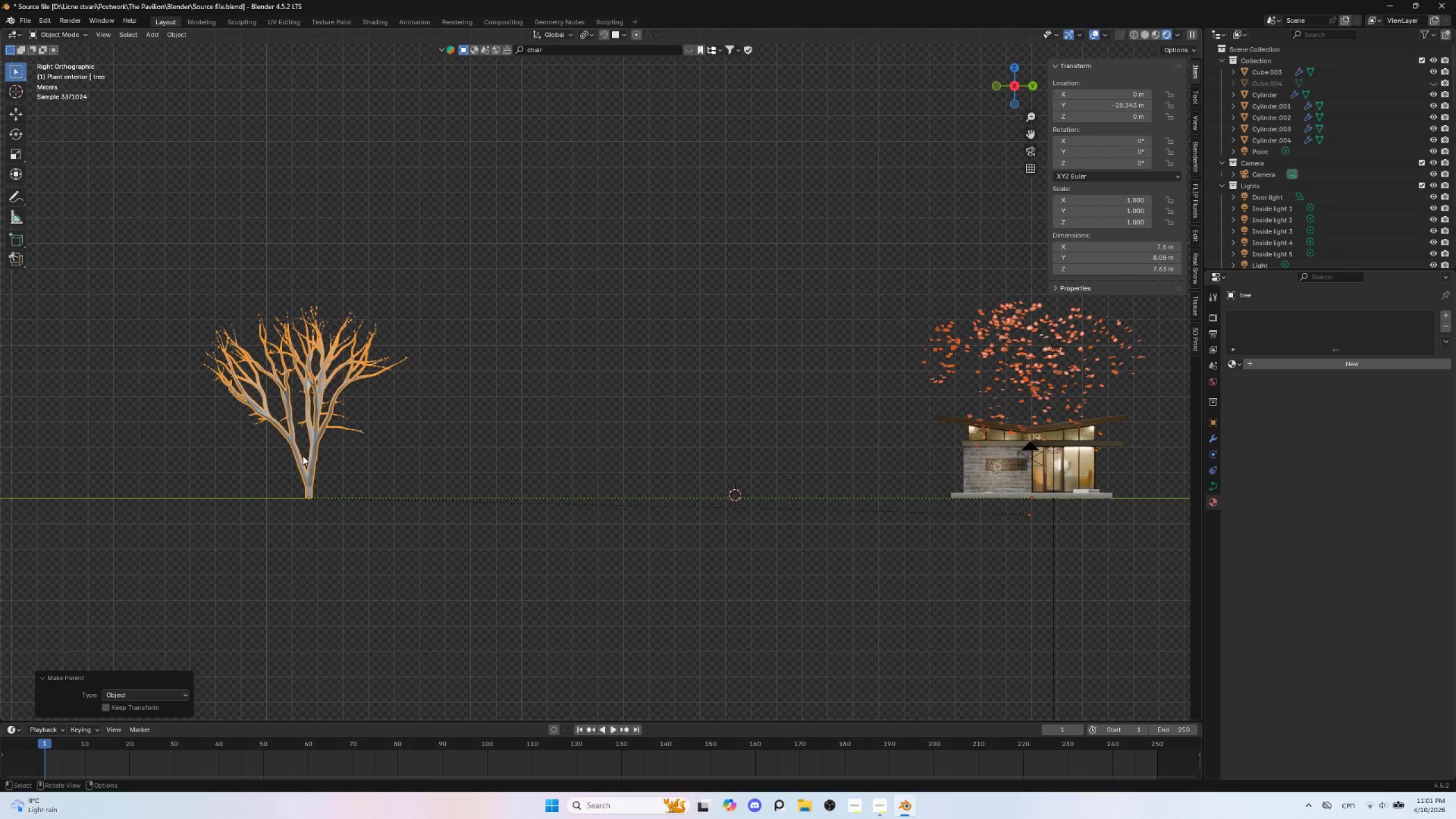 
key(Control+Z)
 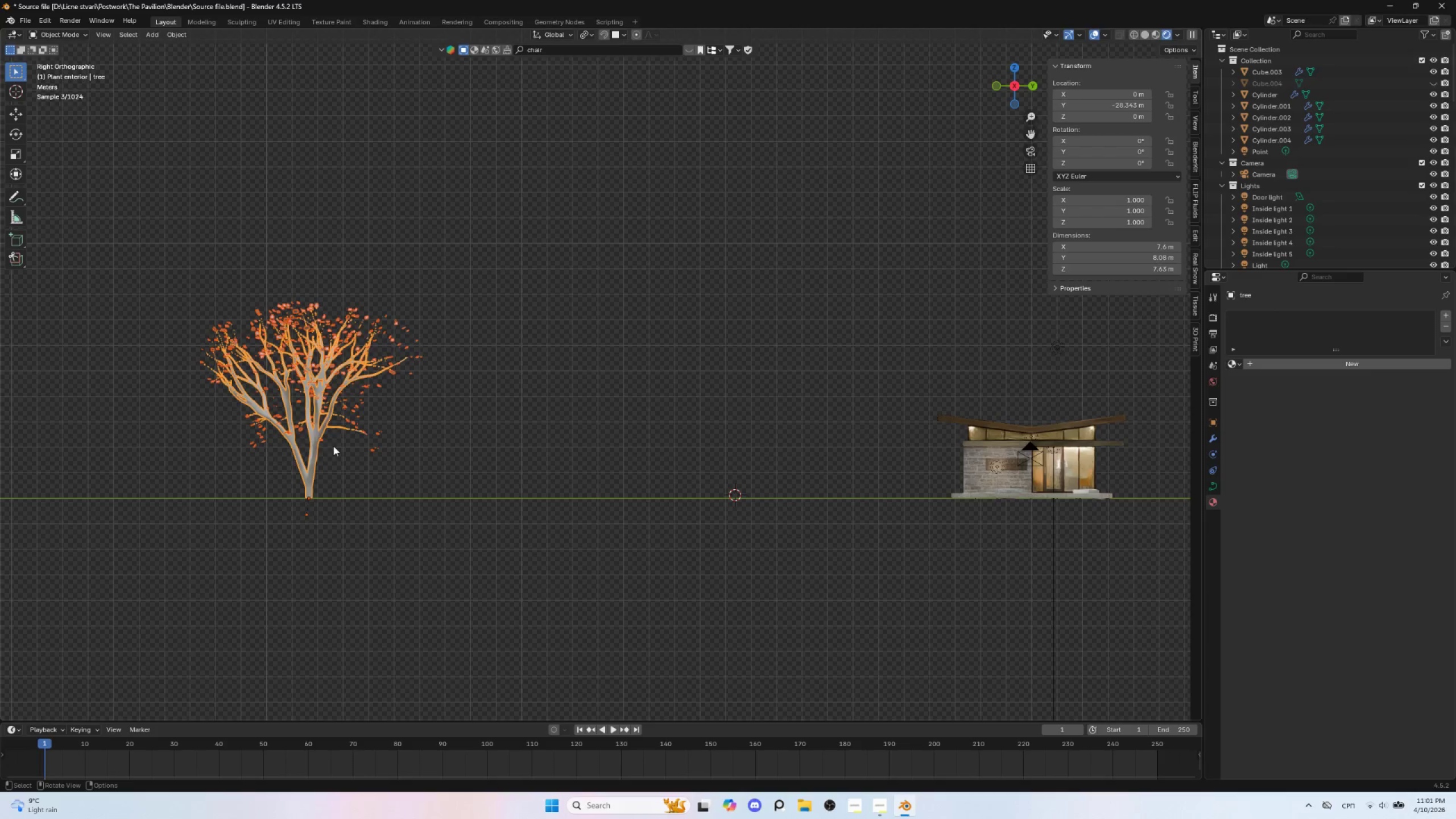 
key(Control+P)
 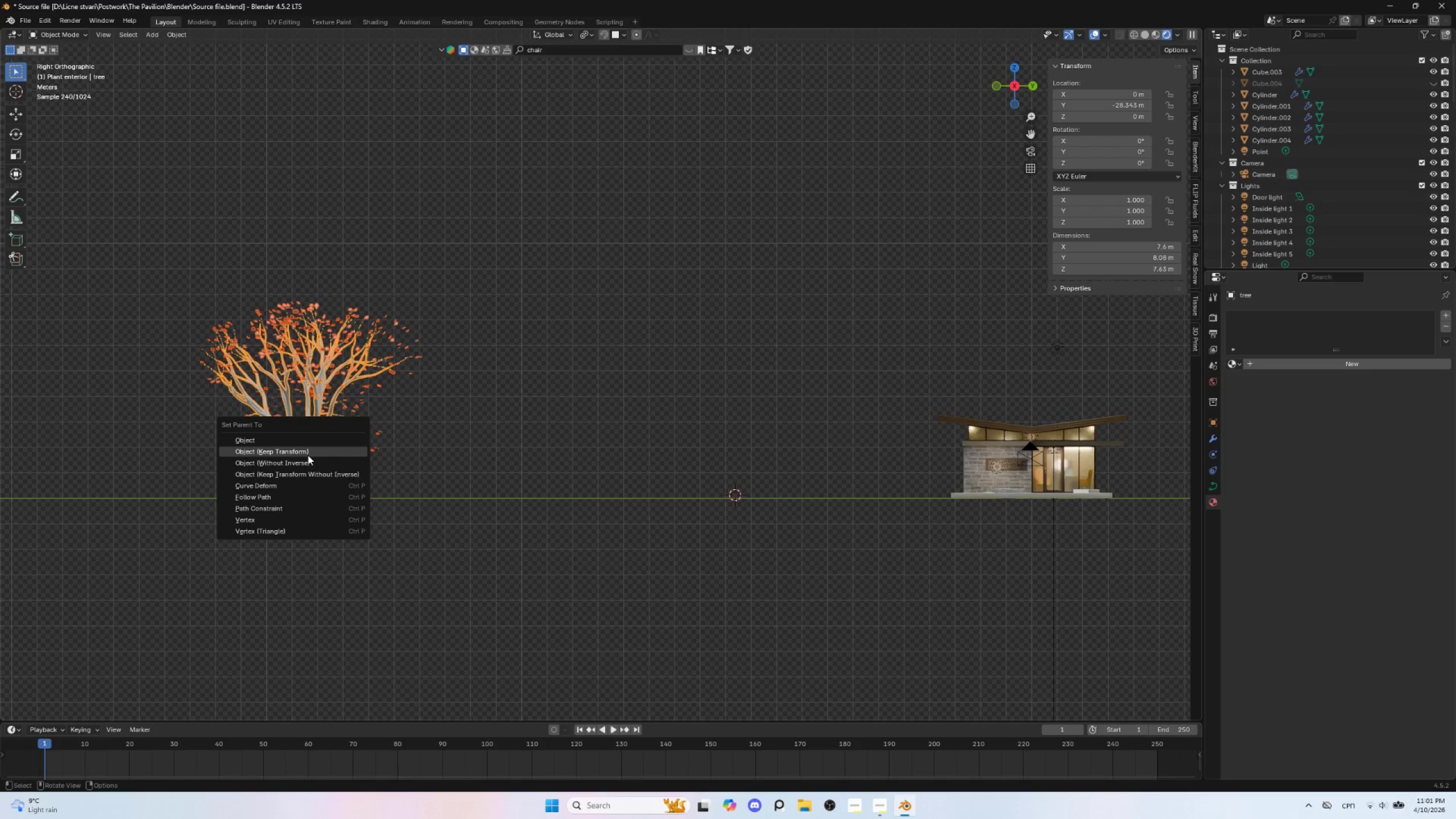 
left_click([308, 455])
 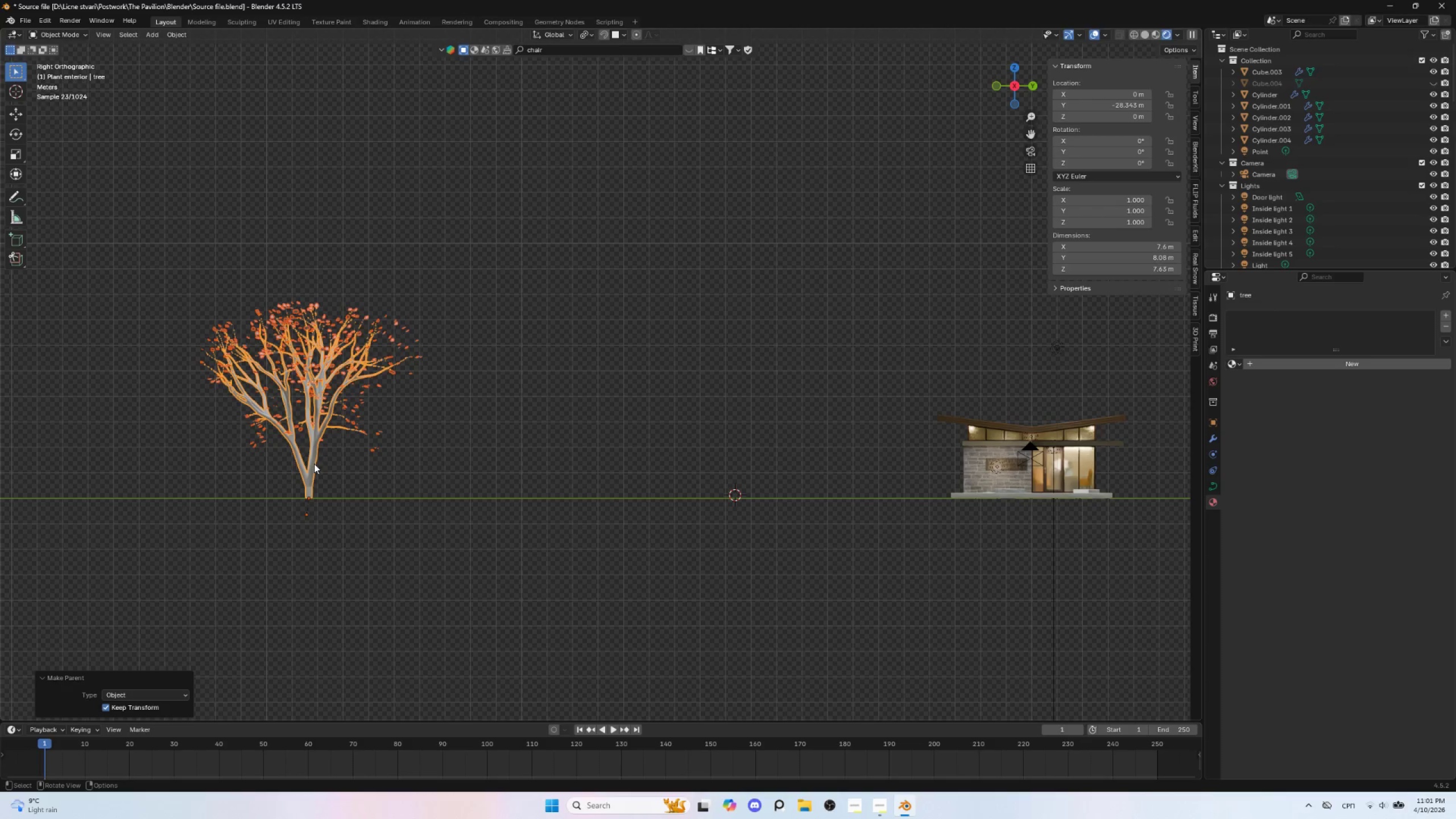 
left_click([314, 464])
 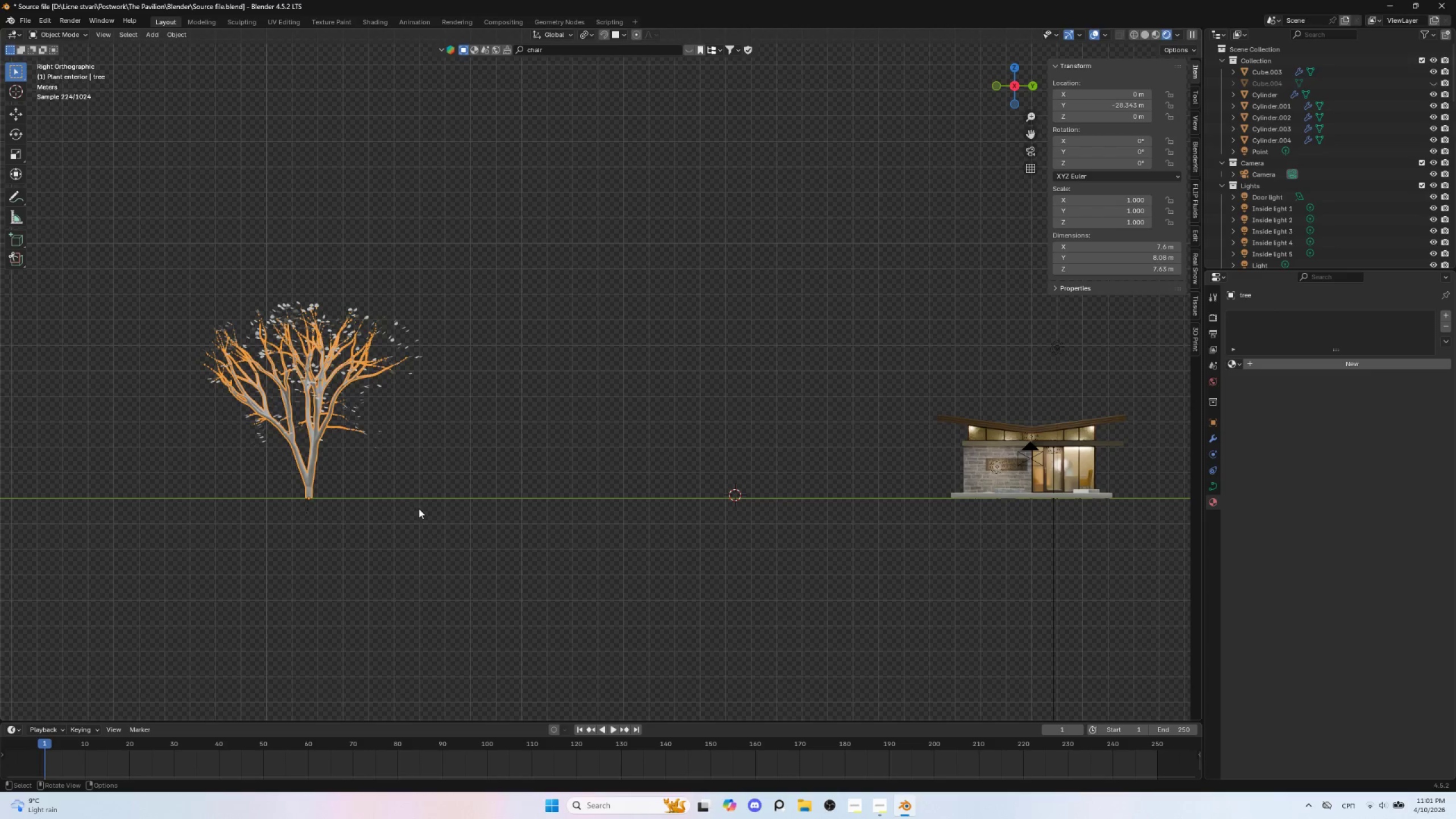 
key(S)
 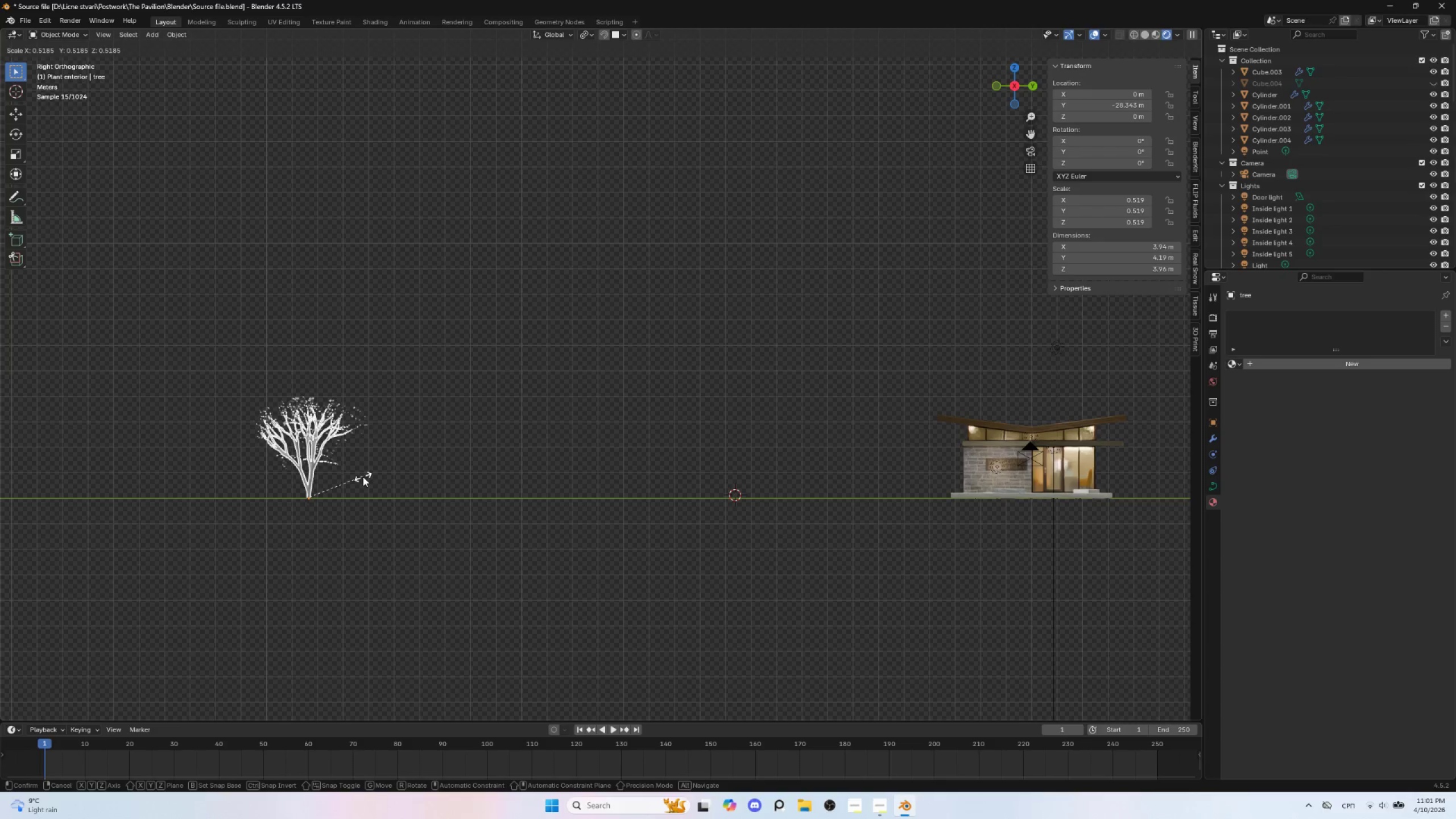 
left_click([363, 477])
 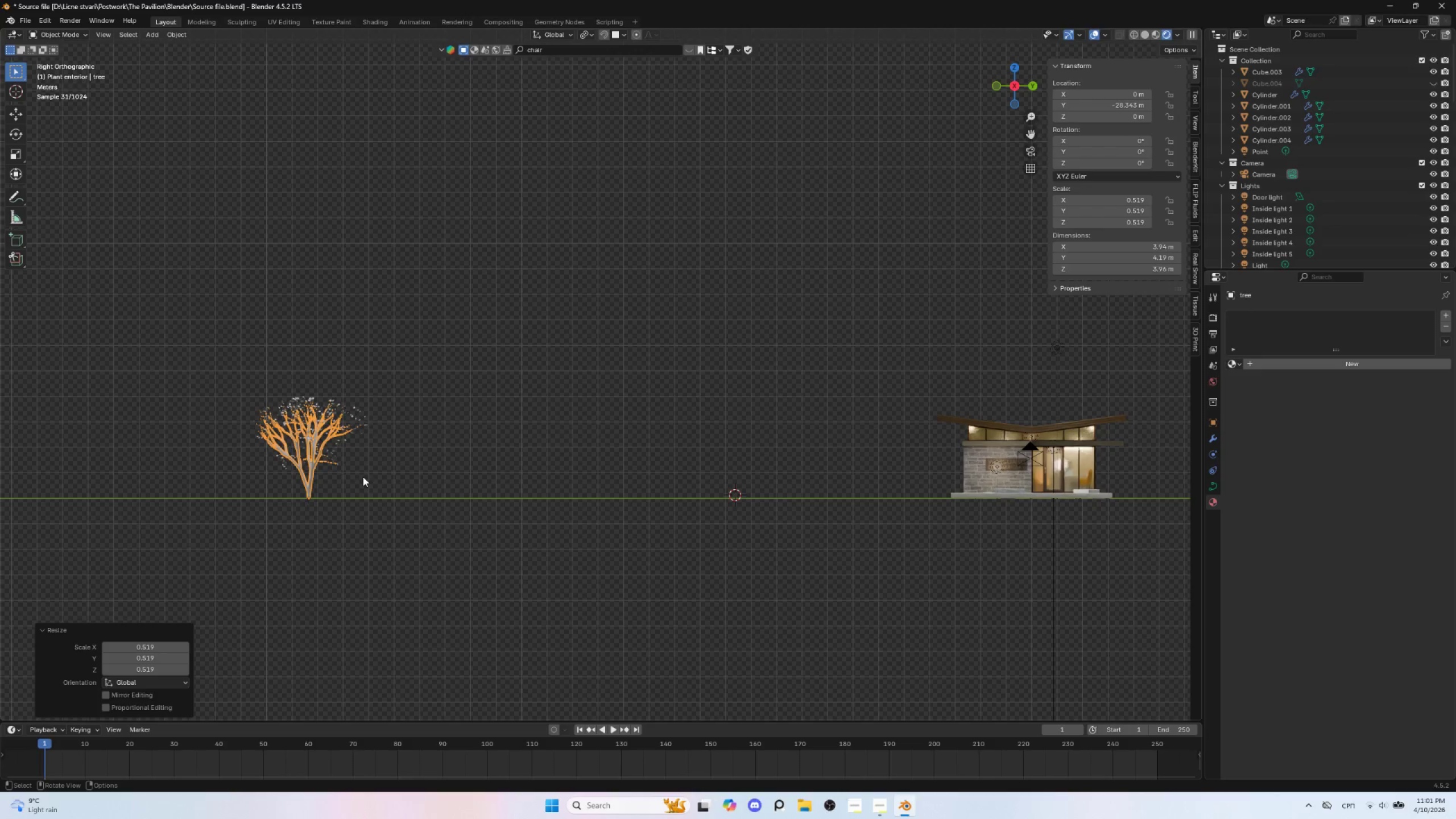 
key(G)
 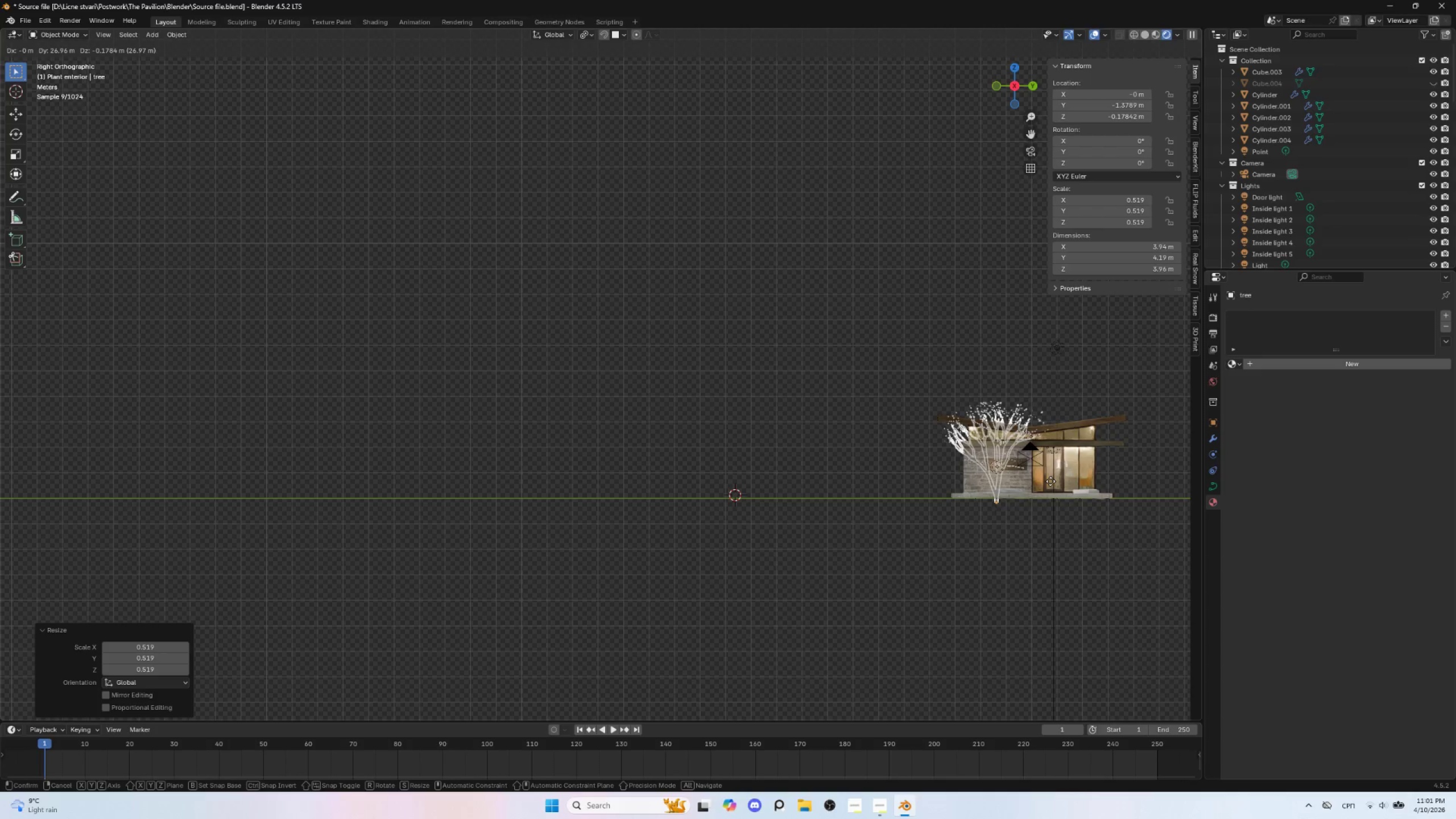 
left_click([1050, 481])
 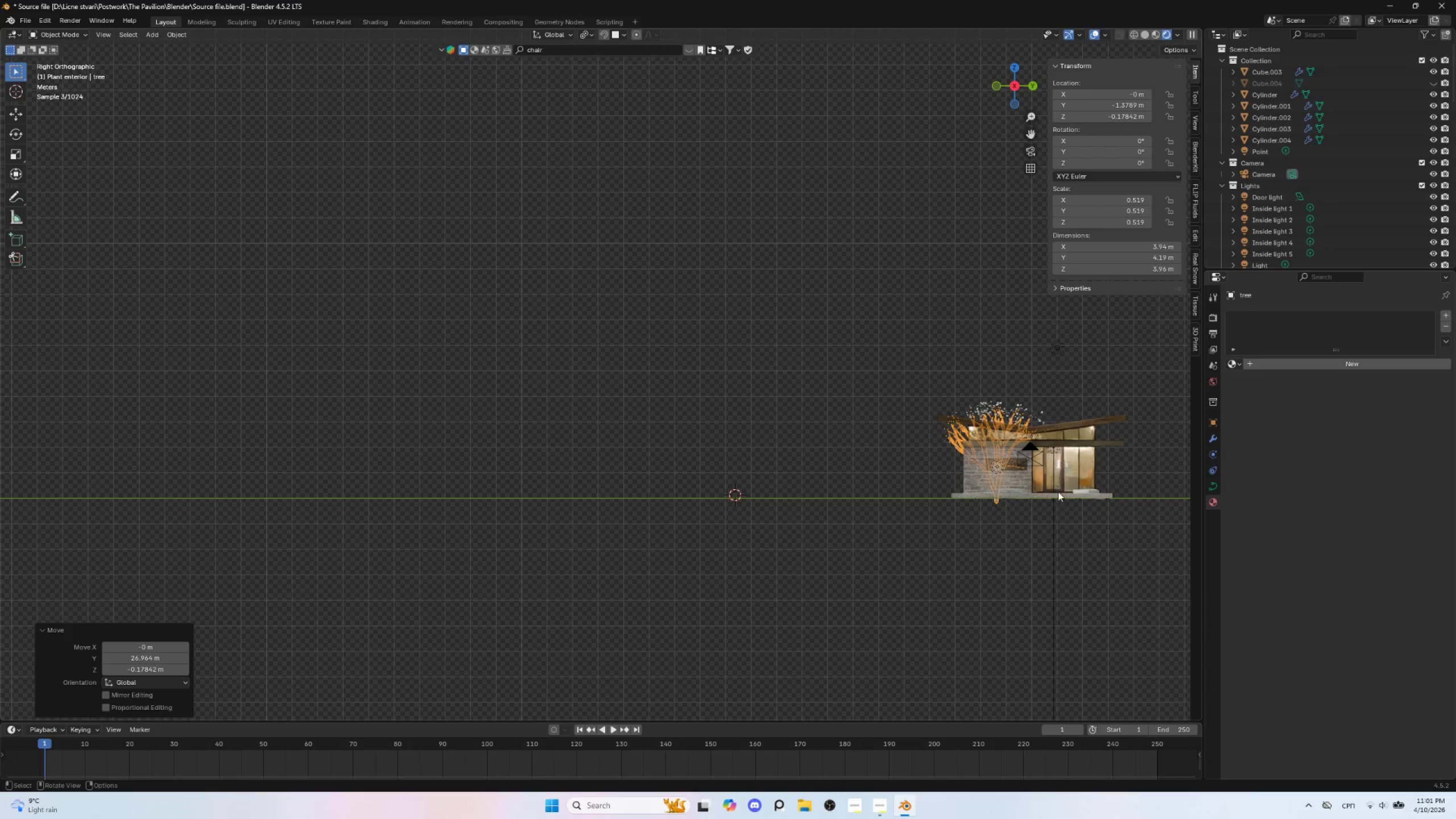 
hold_key(key=ShiftLeft, duration=0.64)
 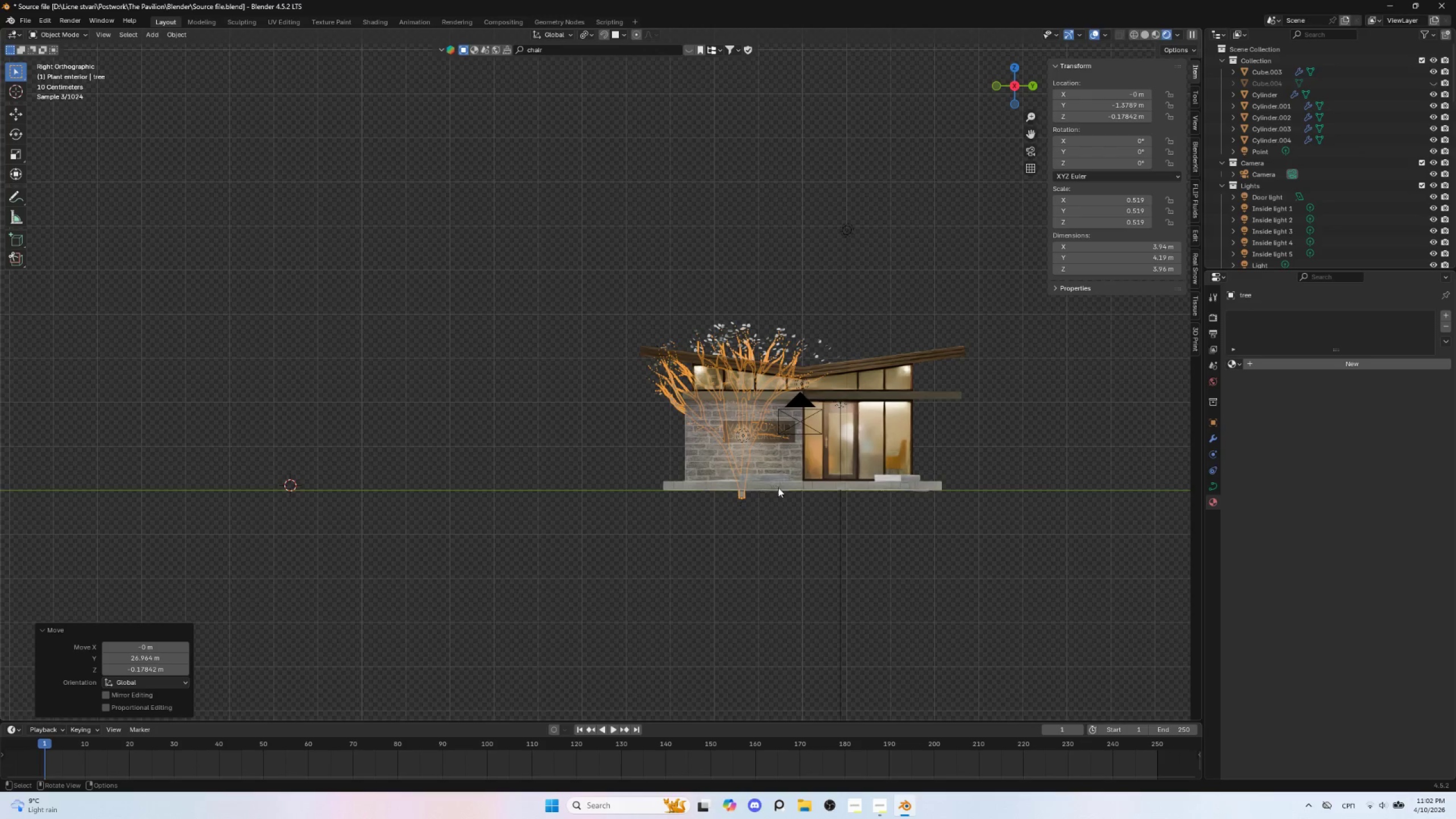 
hold_key(key=ShiftLeft, duration=27.14)
scroll: coordinate [837, 516], scroll_direction: up, amount: 5.0
 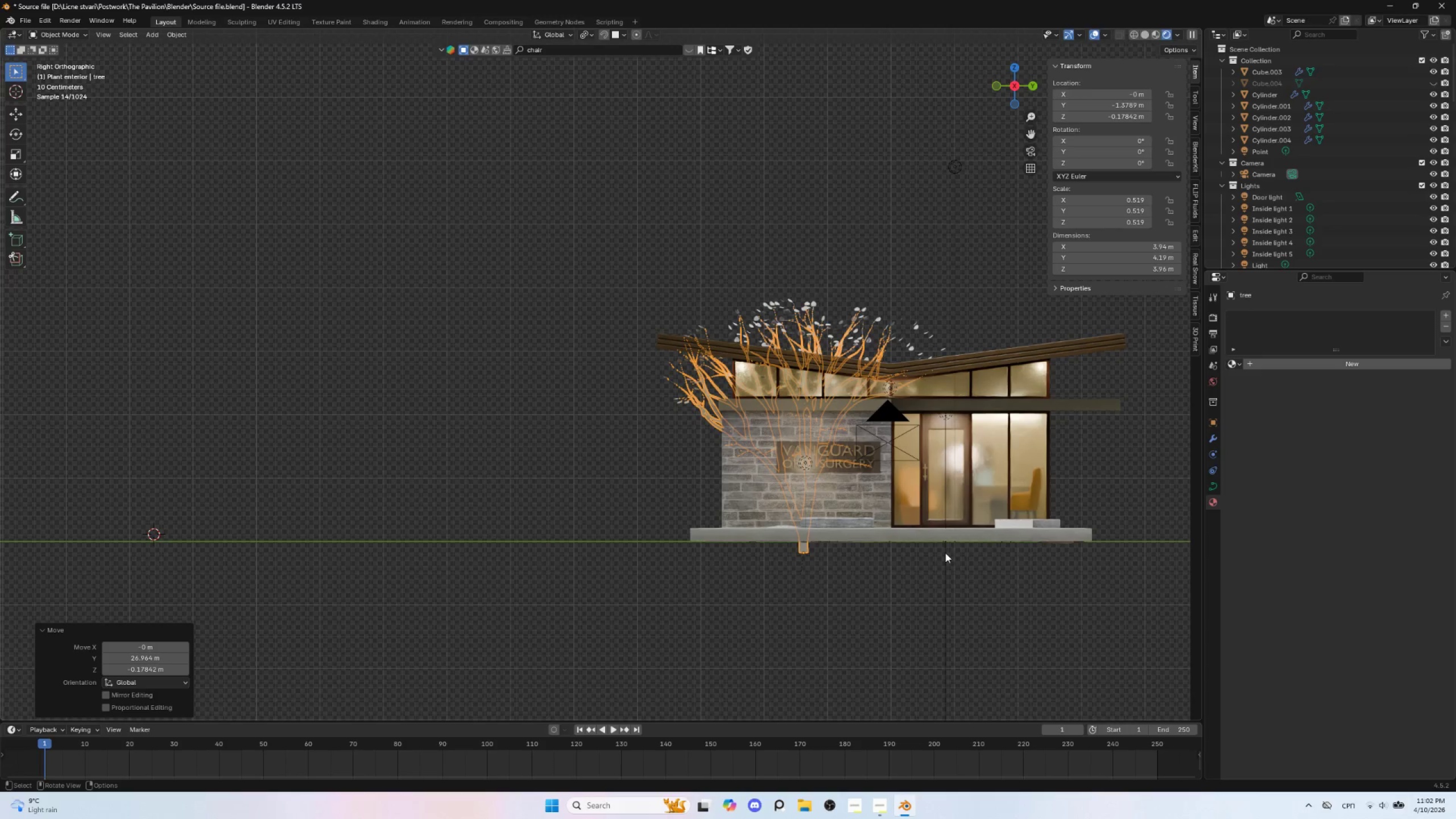 
key(S)
 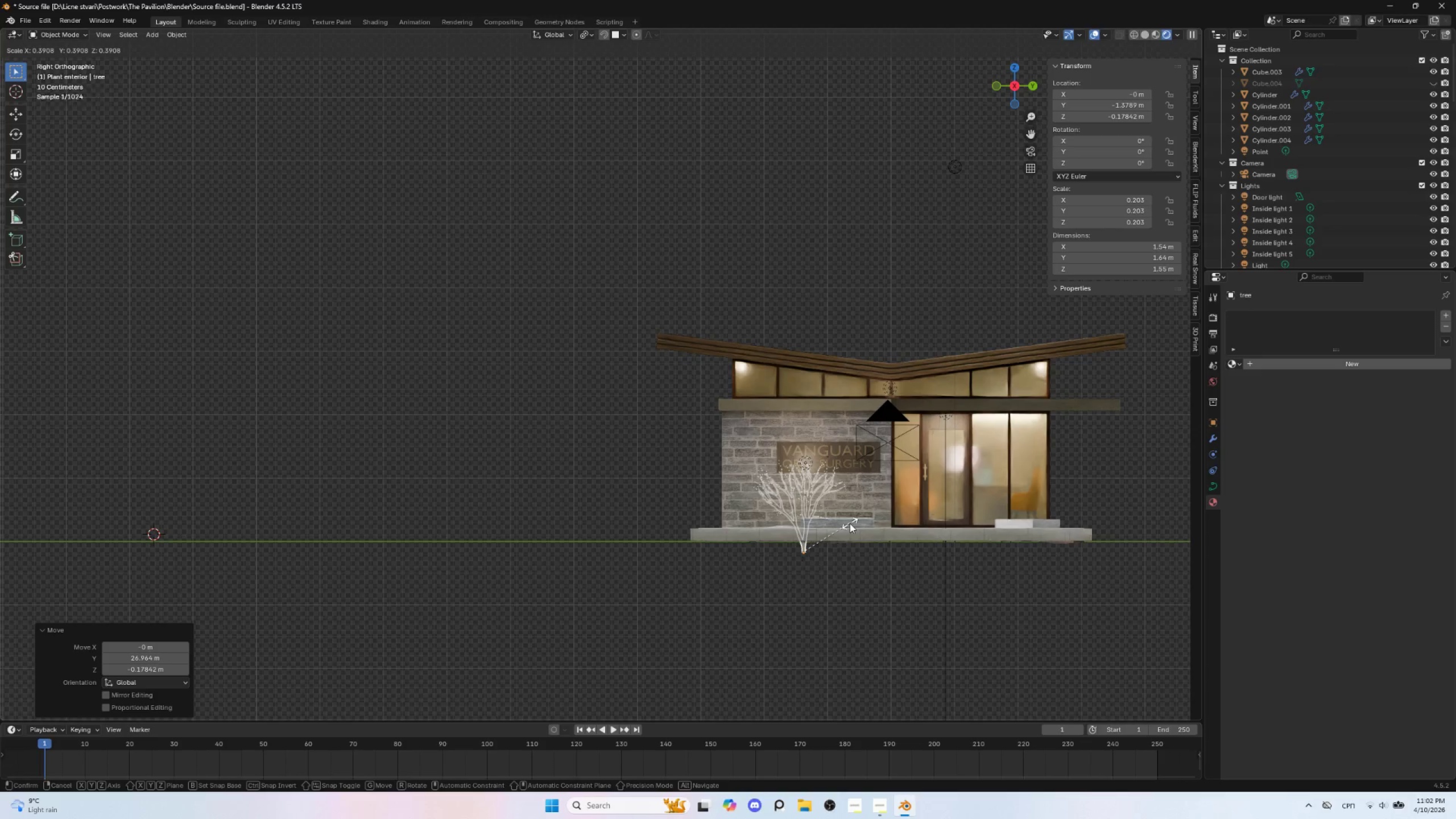 
left_click([854, 526])
 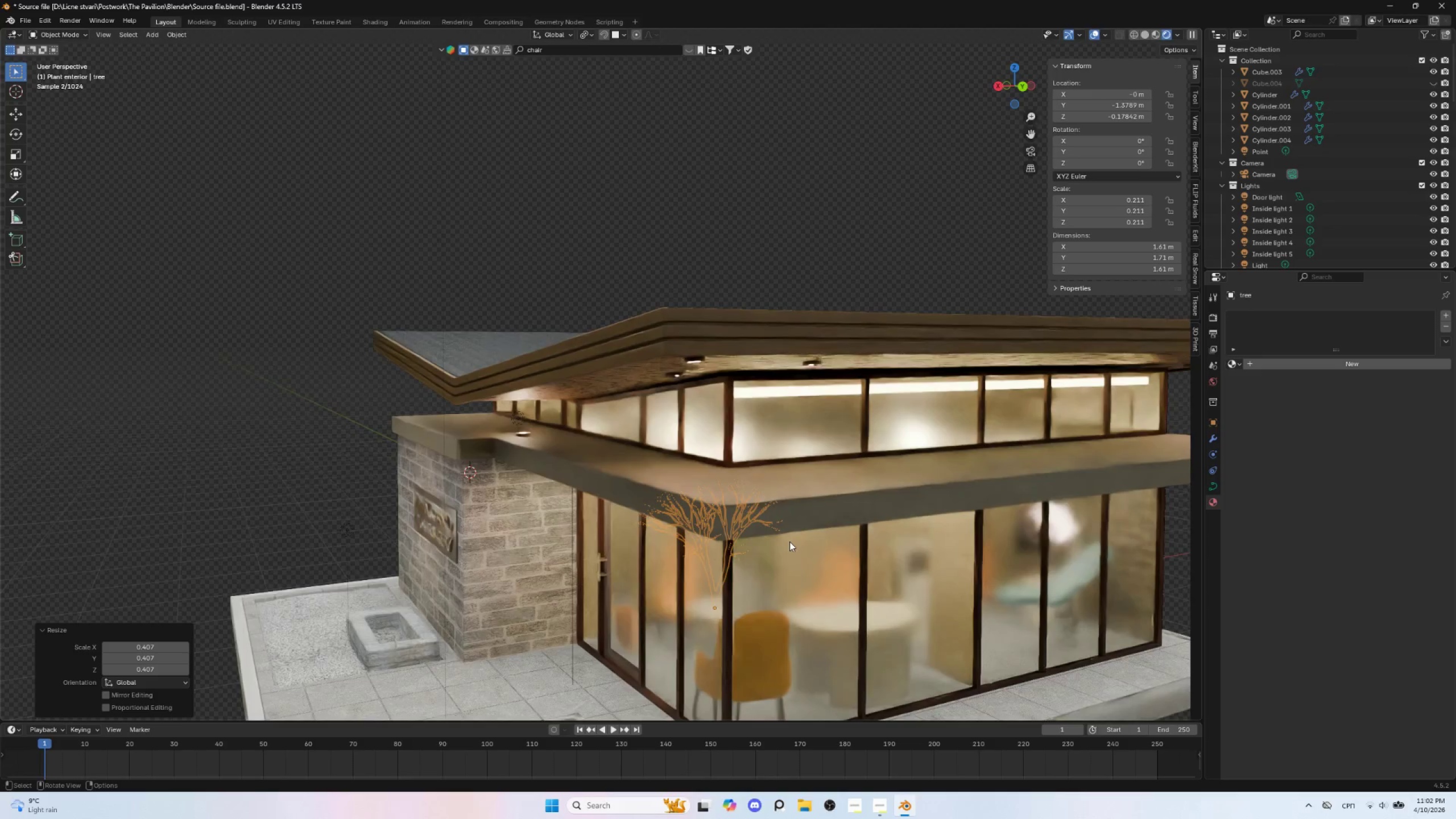 
type(gy)
 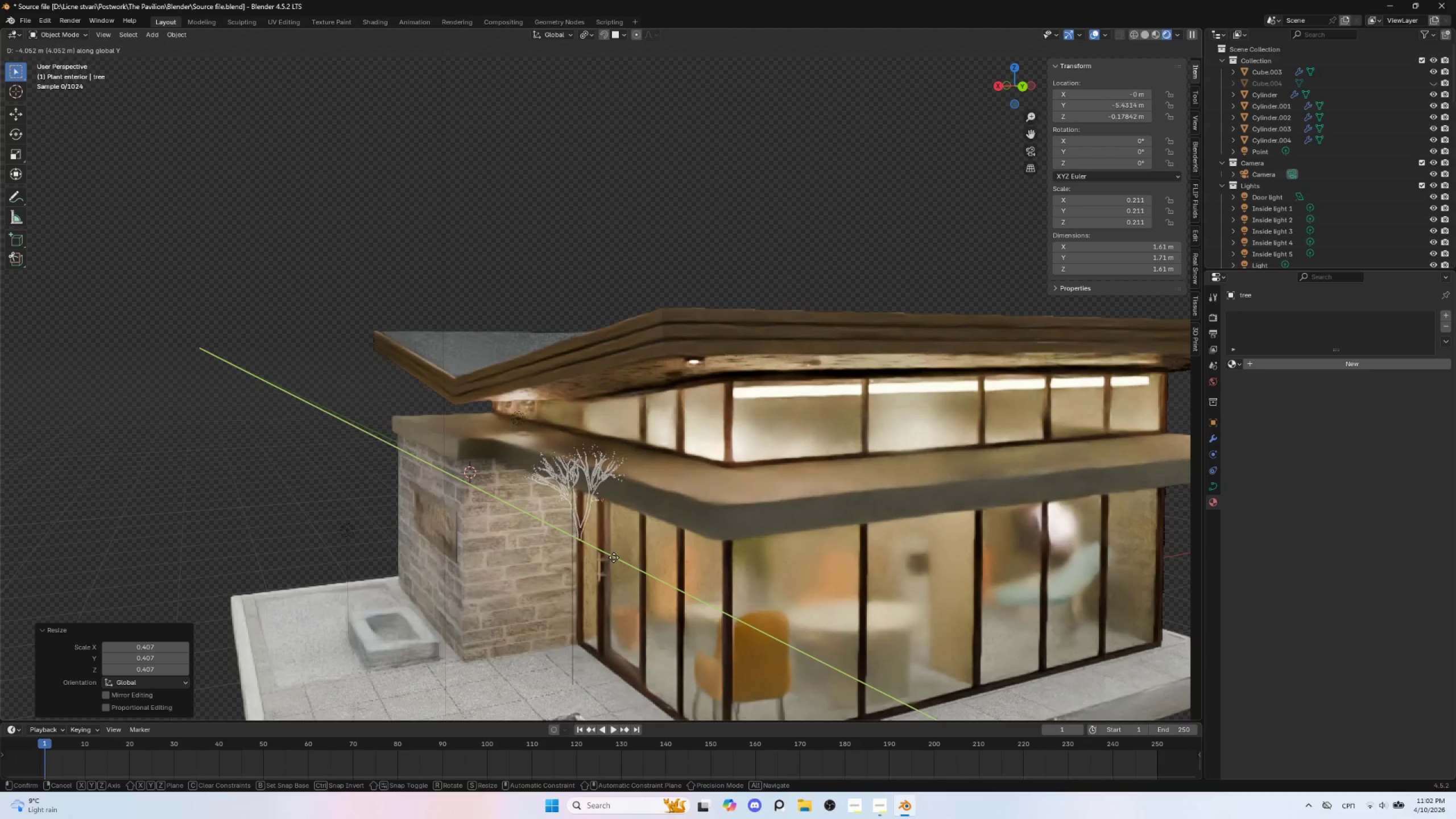 
key(X)
 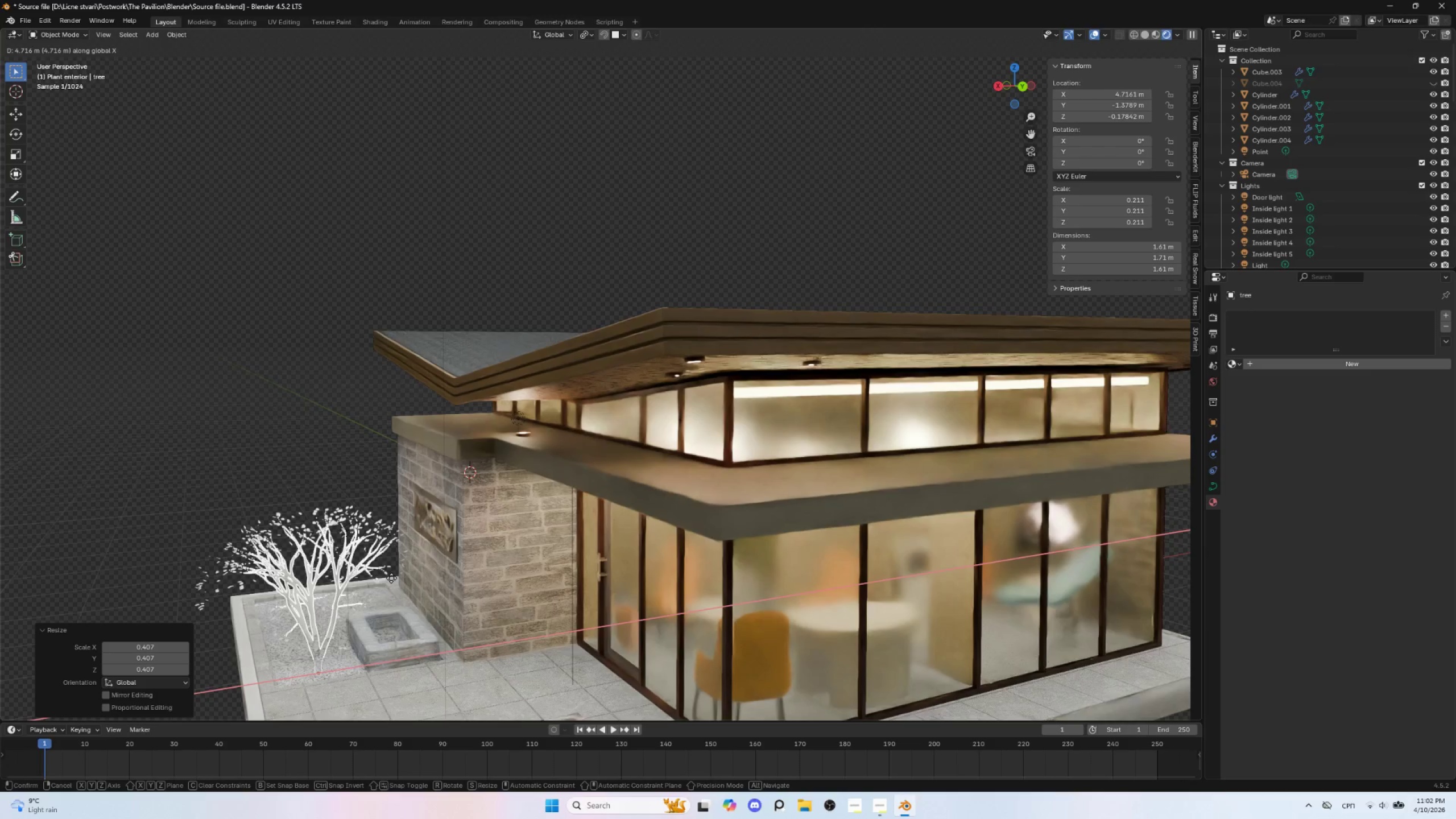 
left_click([391, 578])
 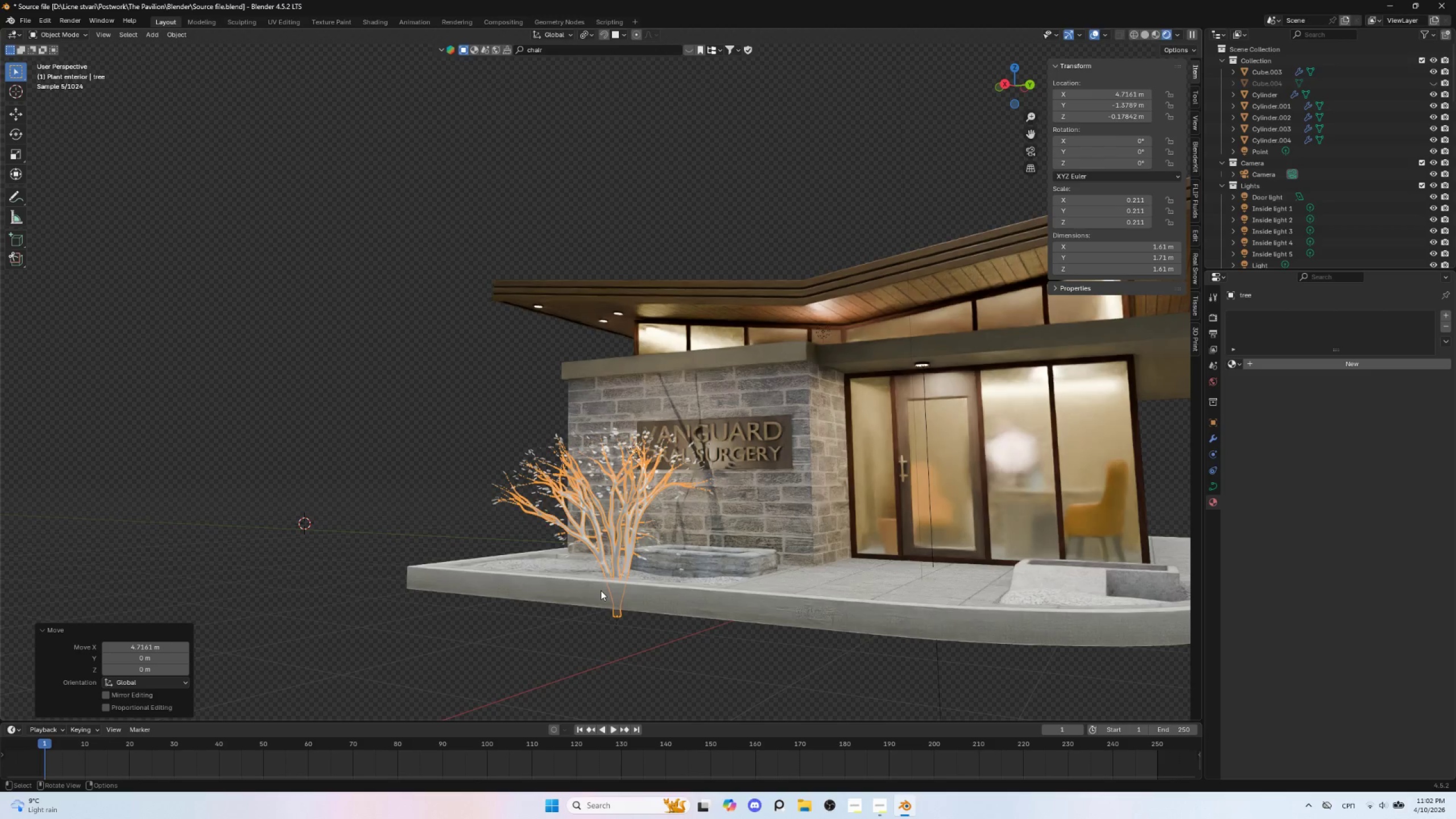 
hold_key(key=AltLeft, duration=0.48)
 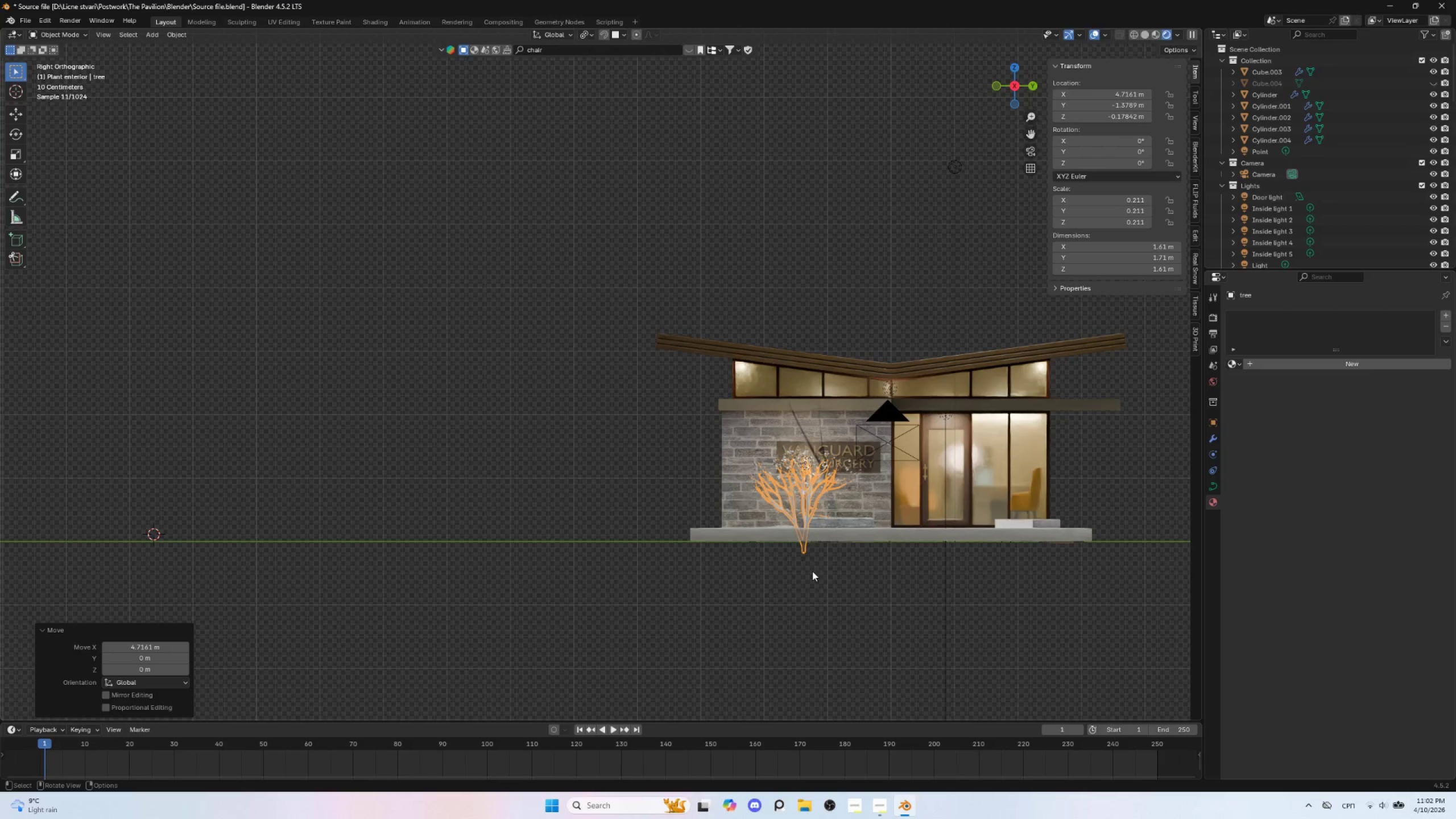 
key(G)
 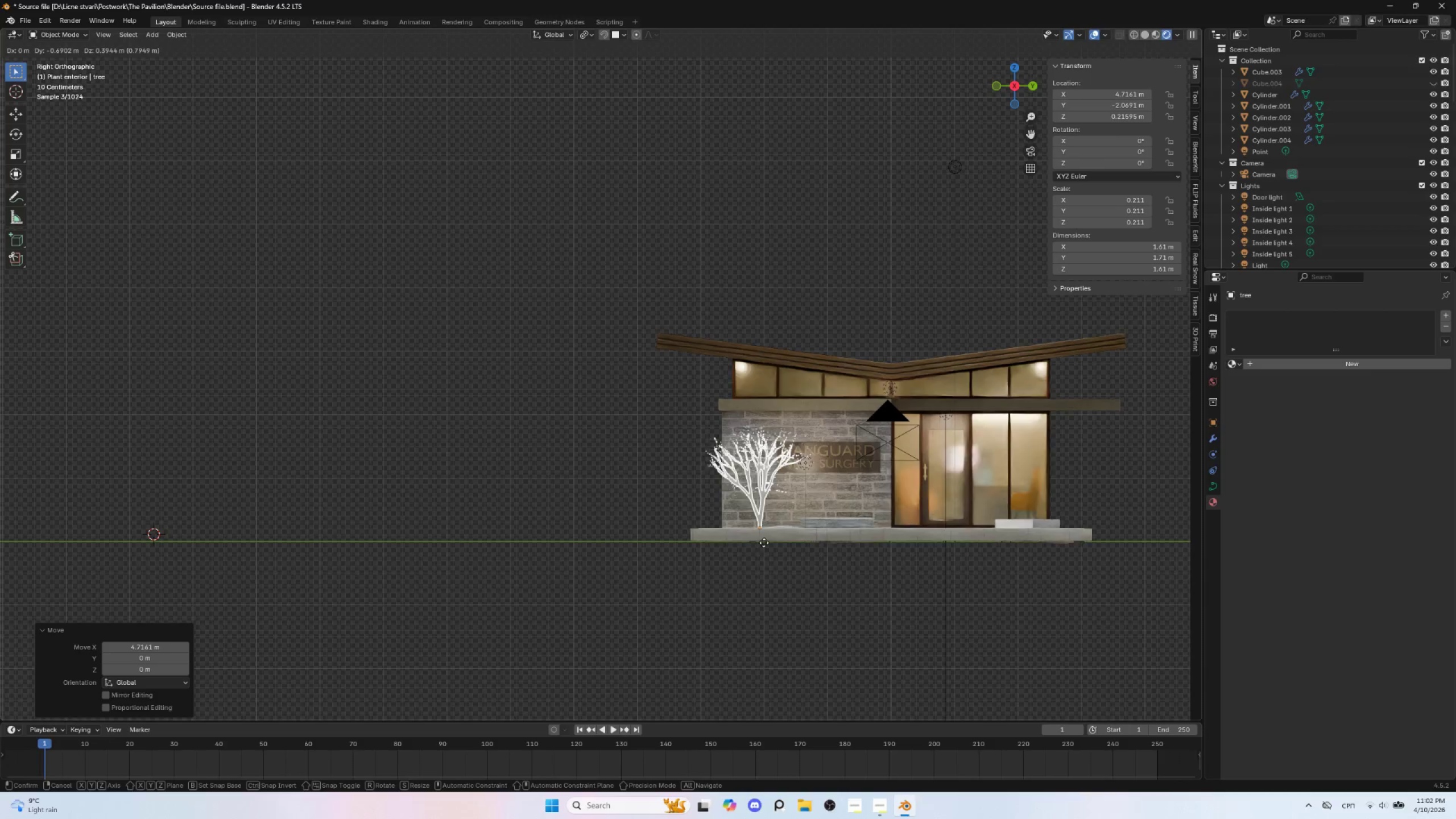 
left_click([766, 543])
 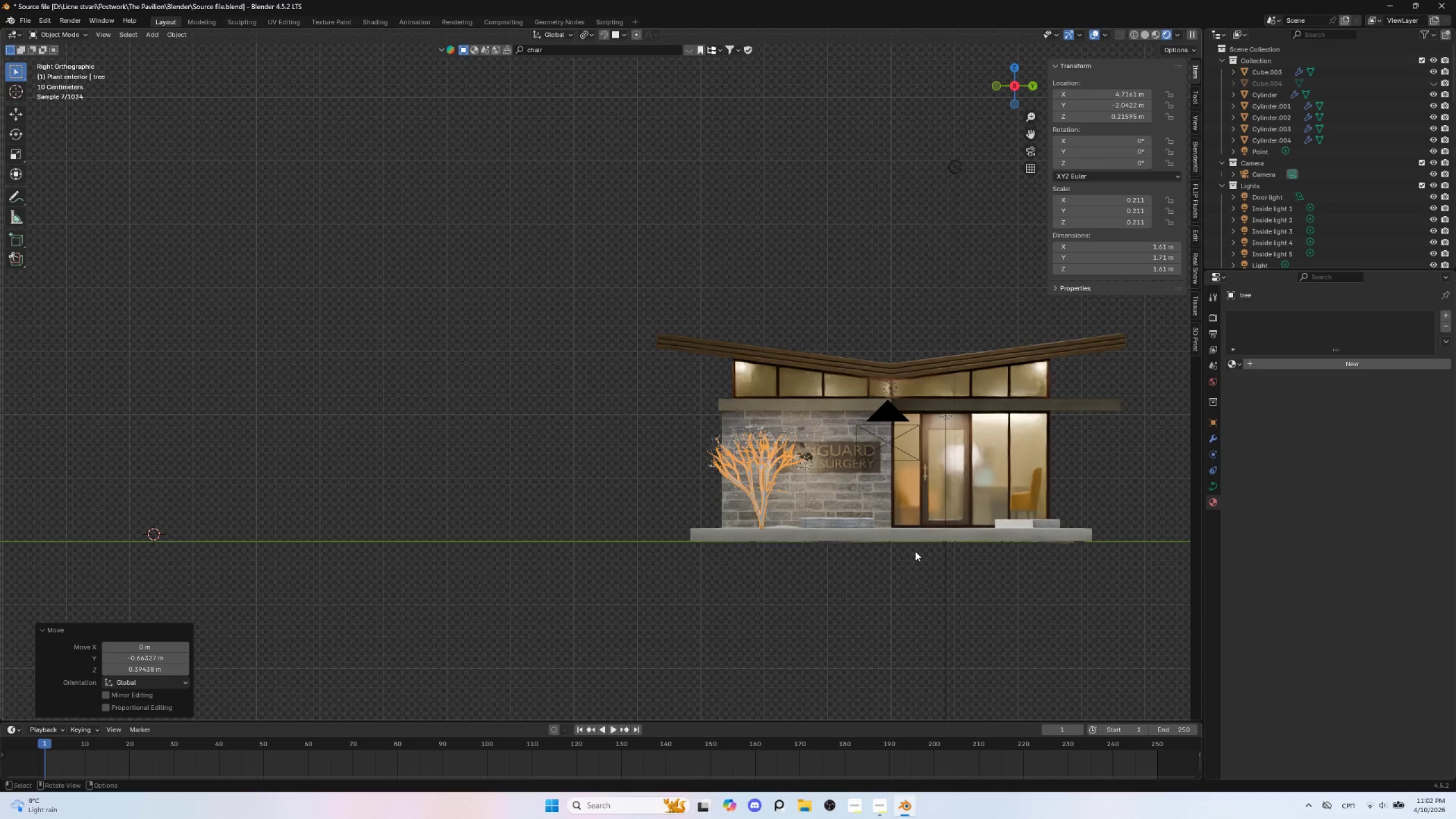 
key(S)
 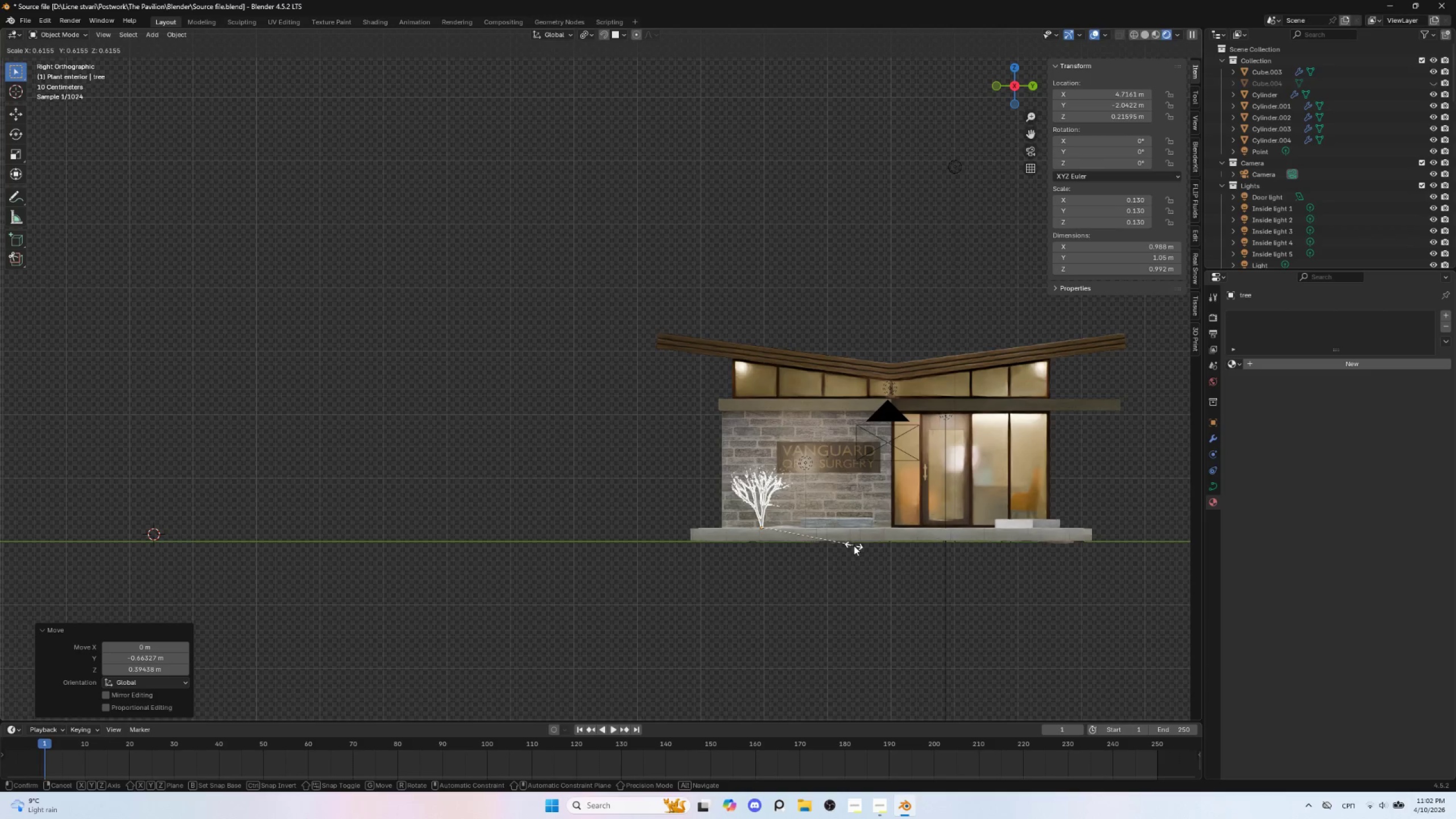 
left_click([854, 545])
 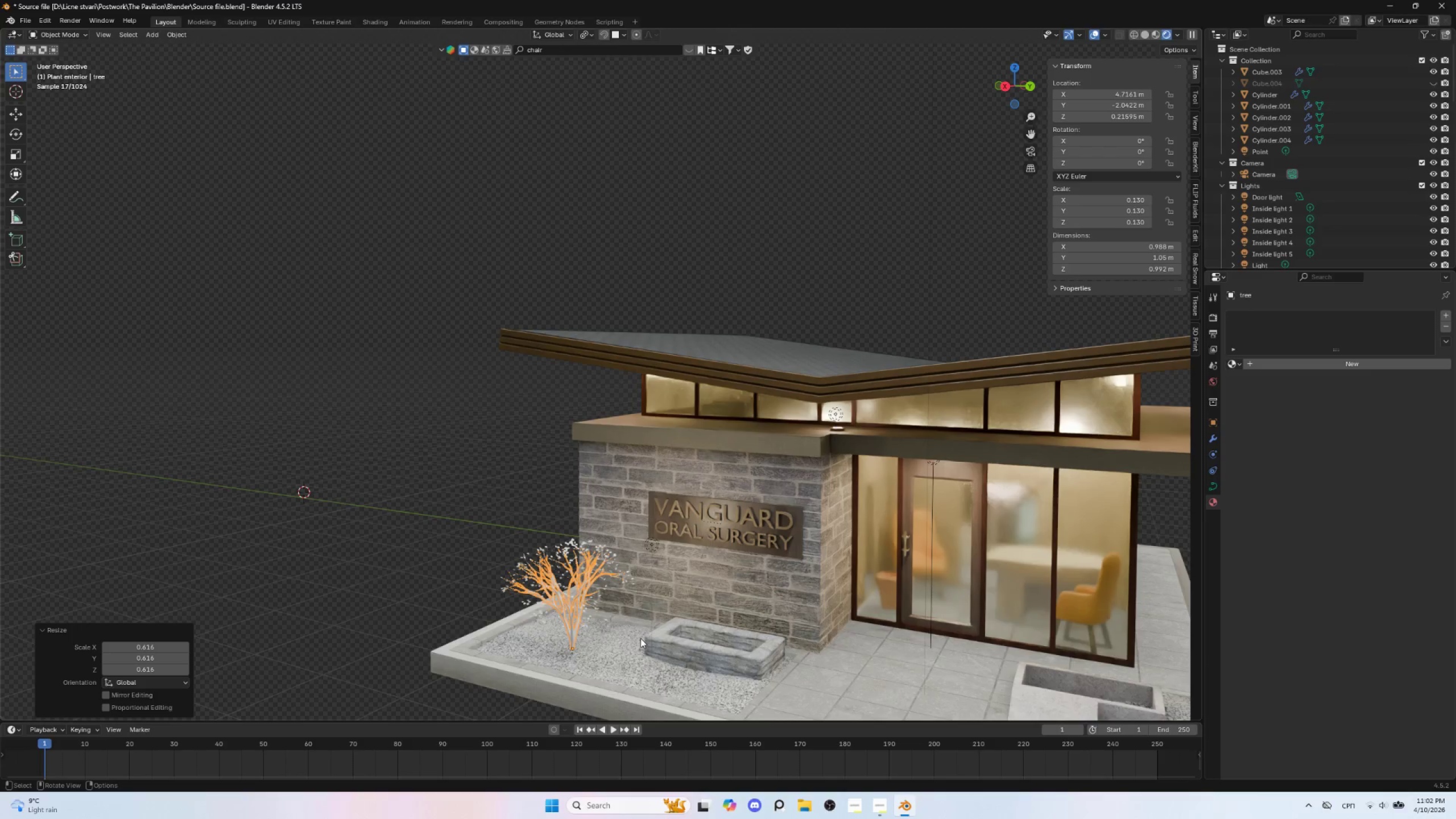 
type(gz)
 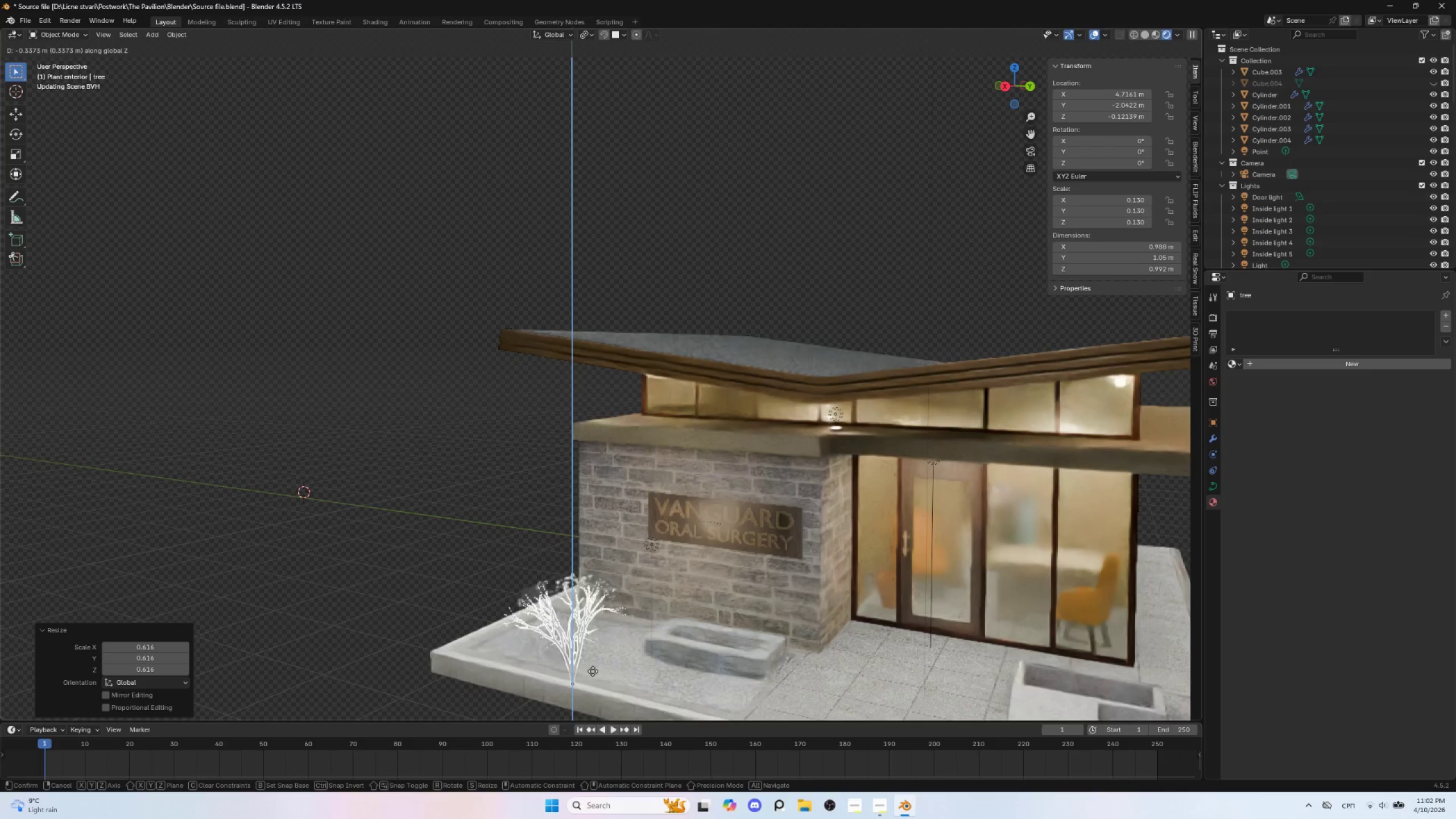 
left_click([596, 665])
 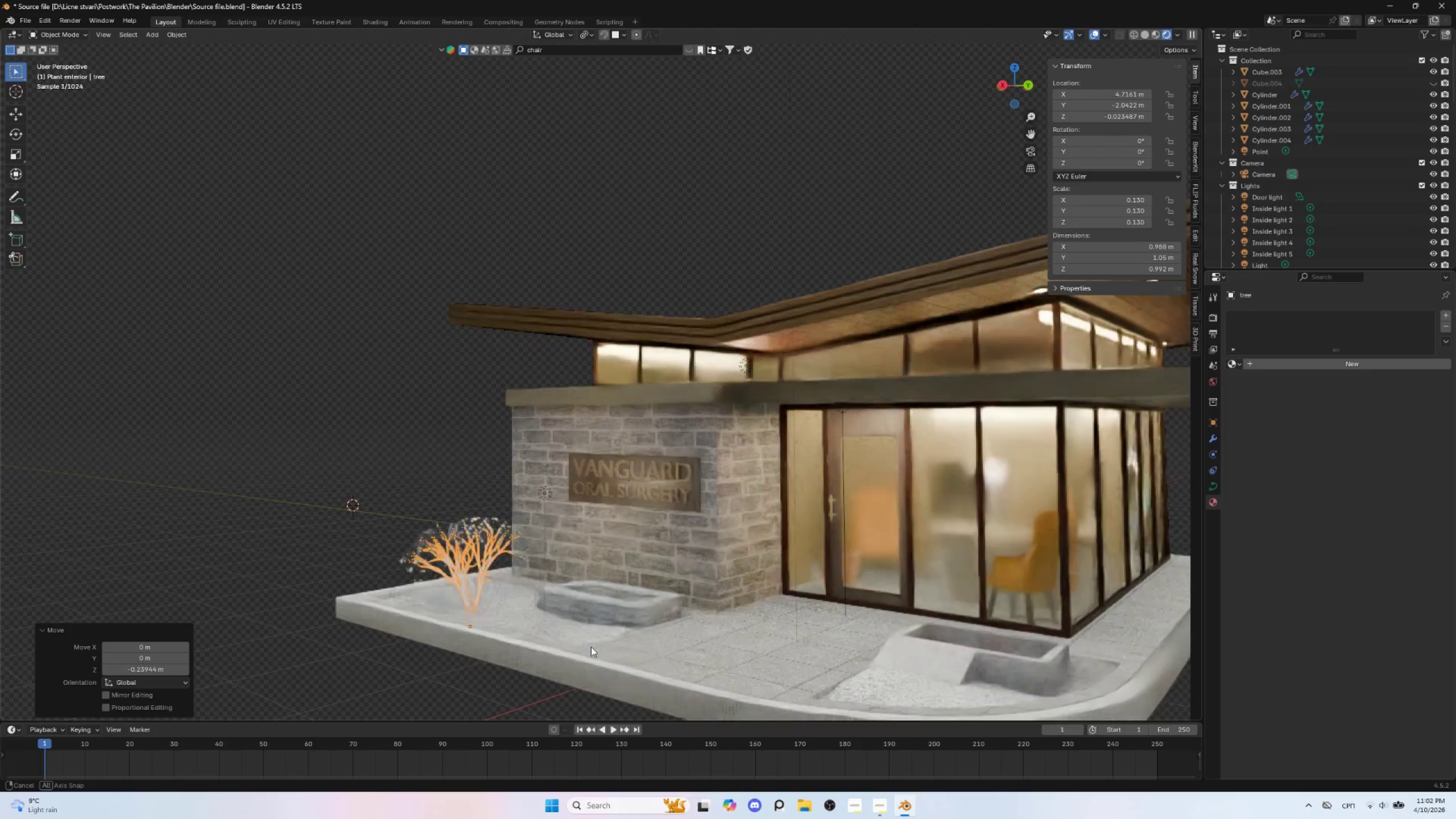 
hold_key(key=ShiftLeft, duration=0.72)
 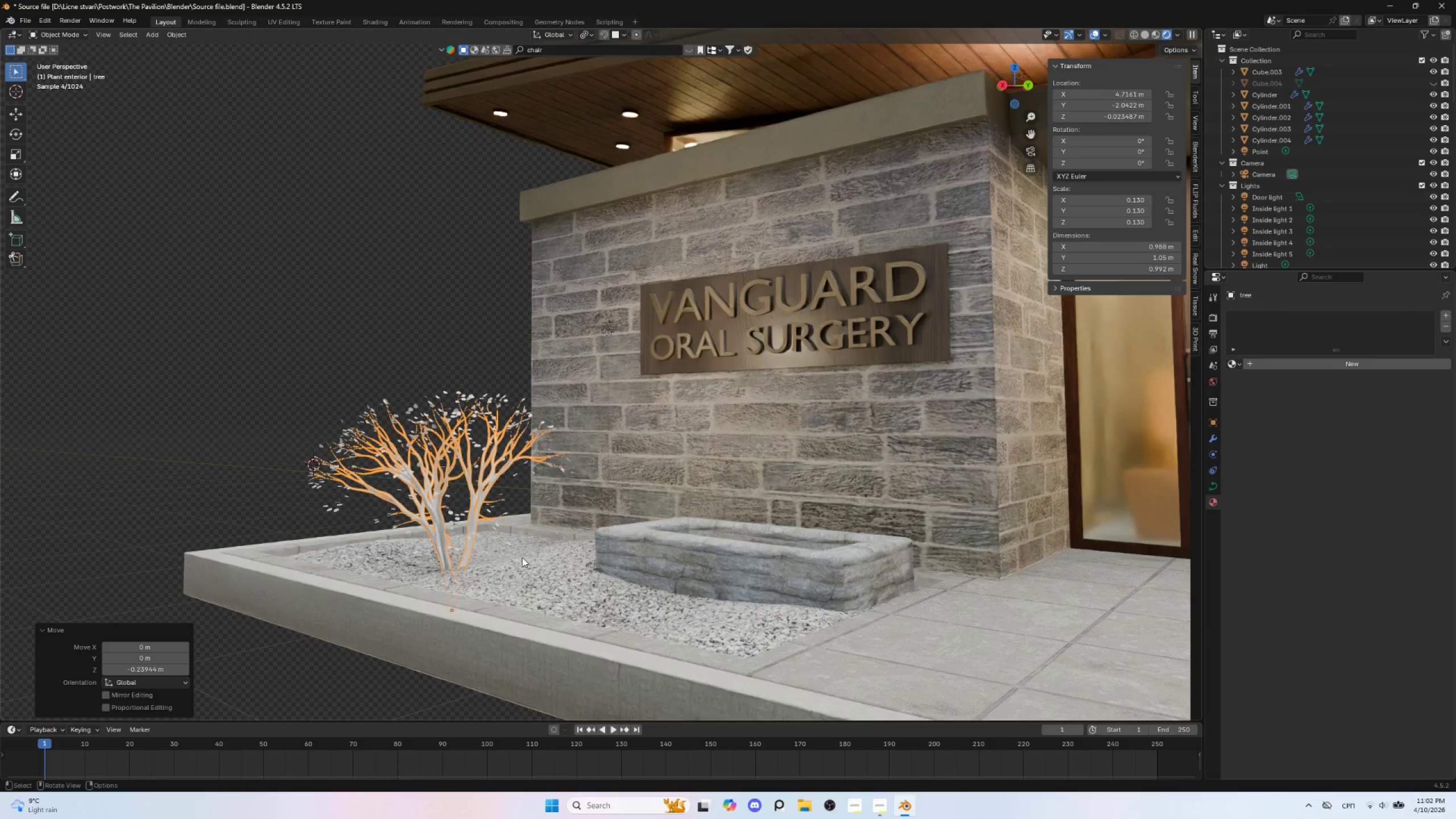 
scroll: coordinate [585, 650], scroll_direction: up, amount: 2.0
 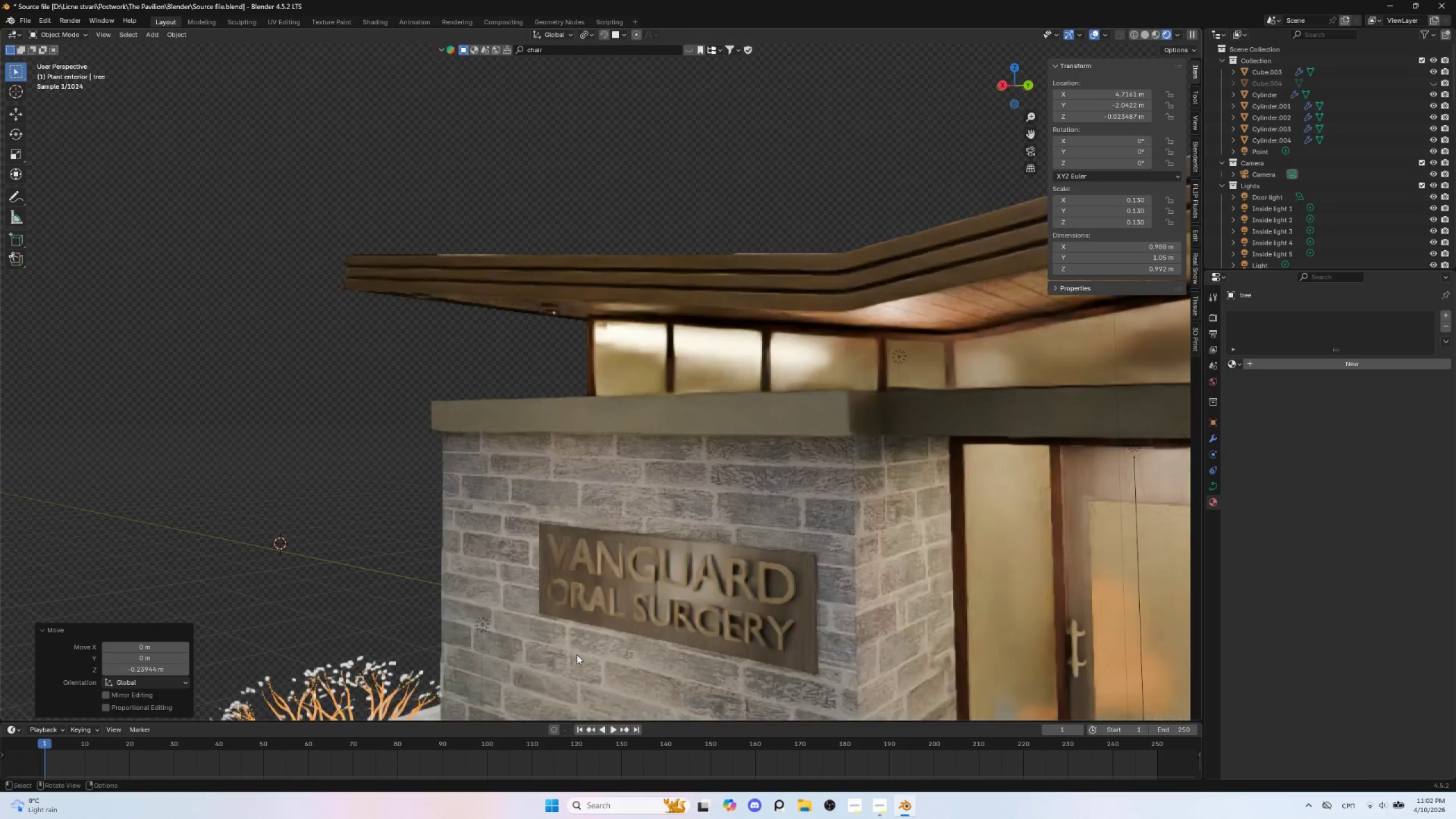 
type(gz)
 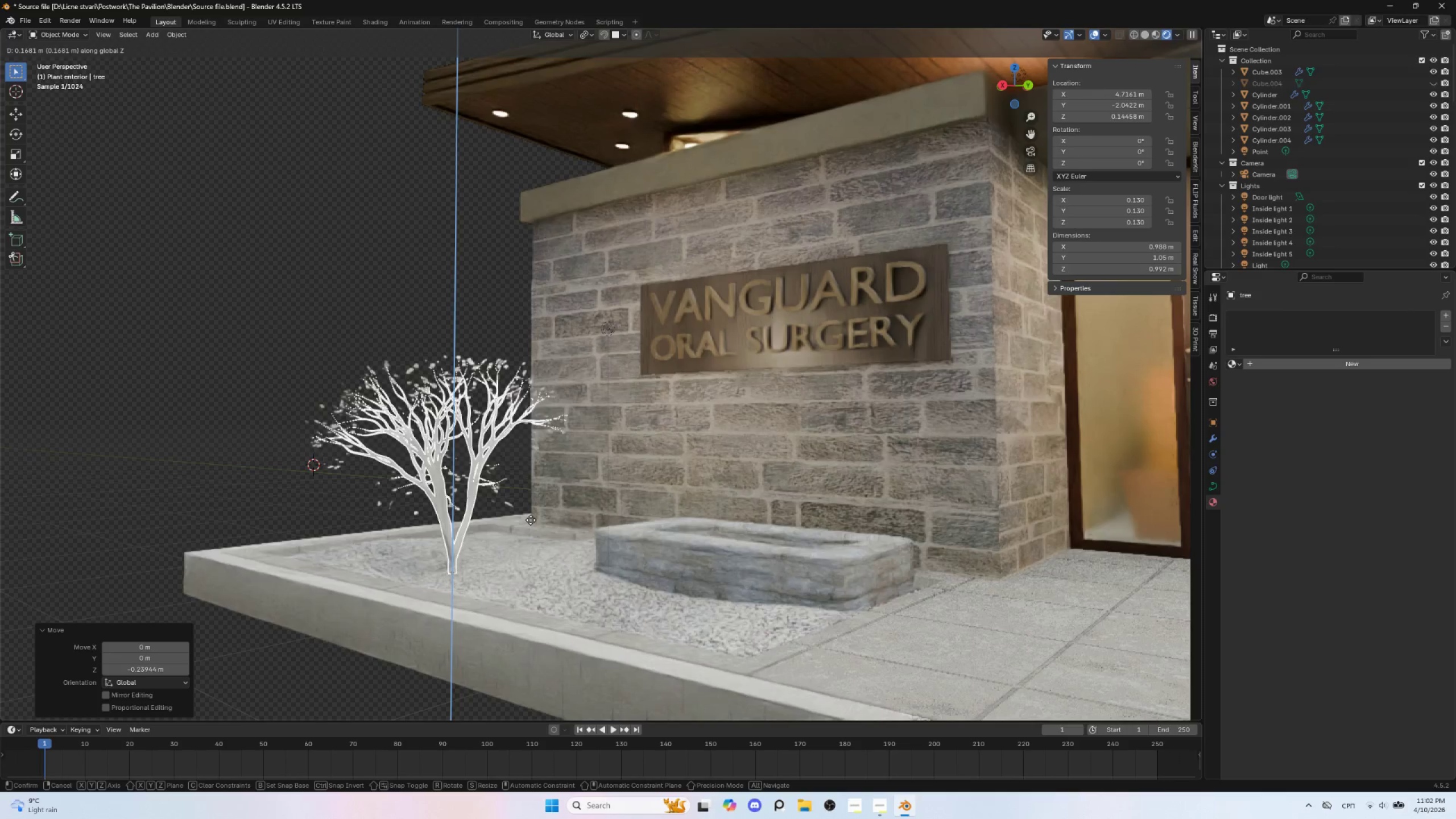 
left_click([531, 520])
 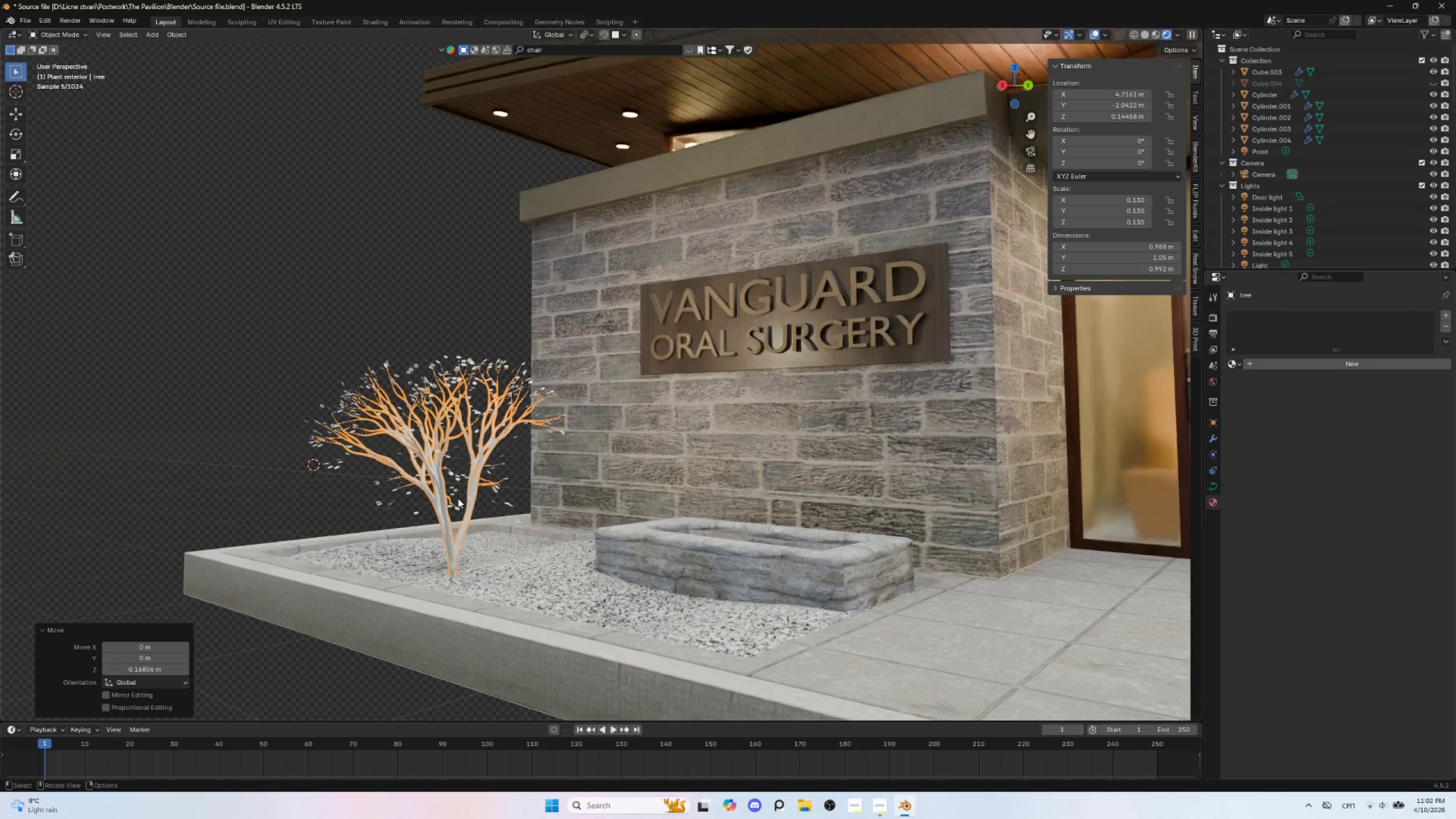 
left_click([253, 355])
 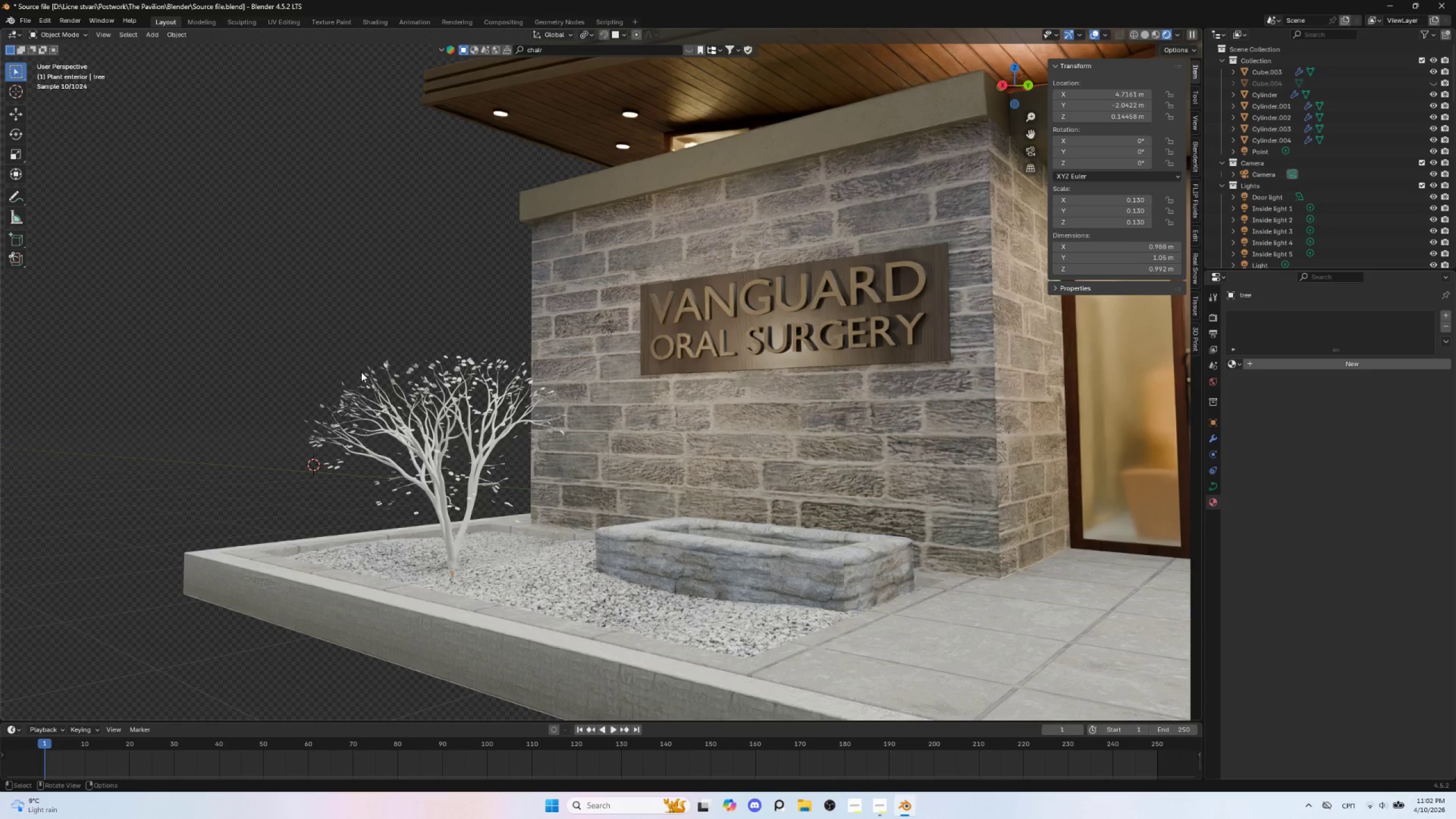 
left_click([373, 366])
 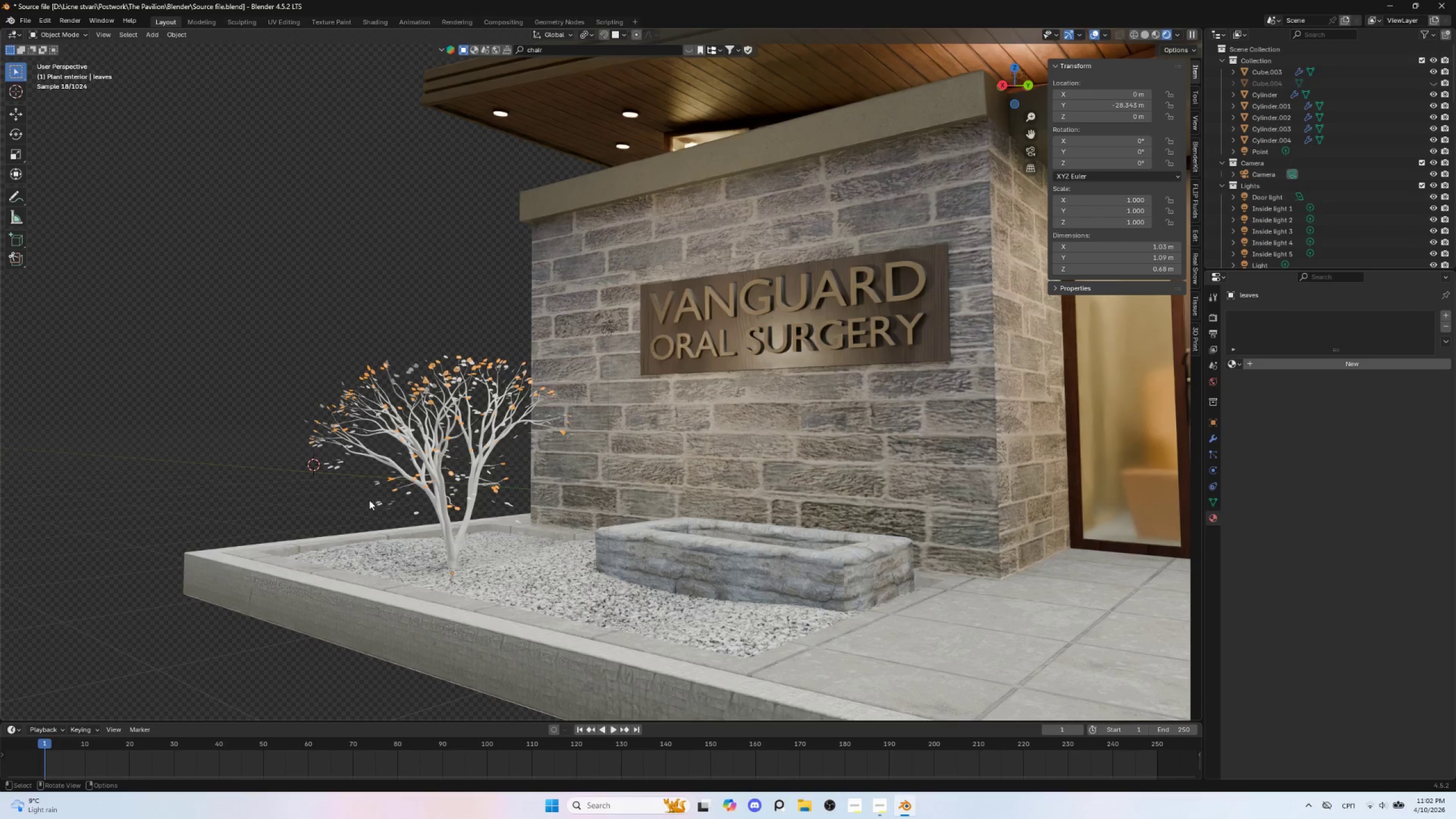 
hold_key(key=ShiftLeft, duration=0.58)
 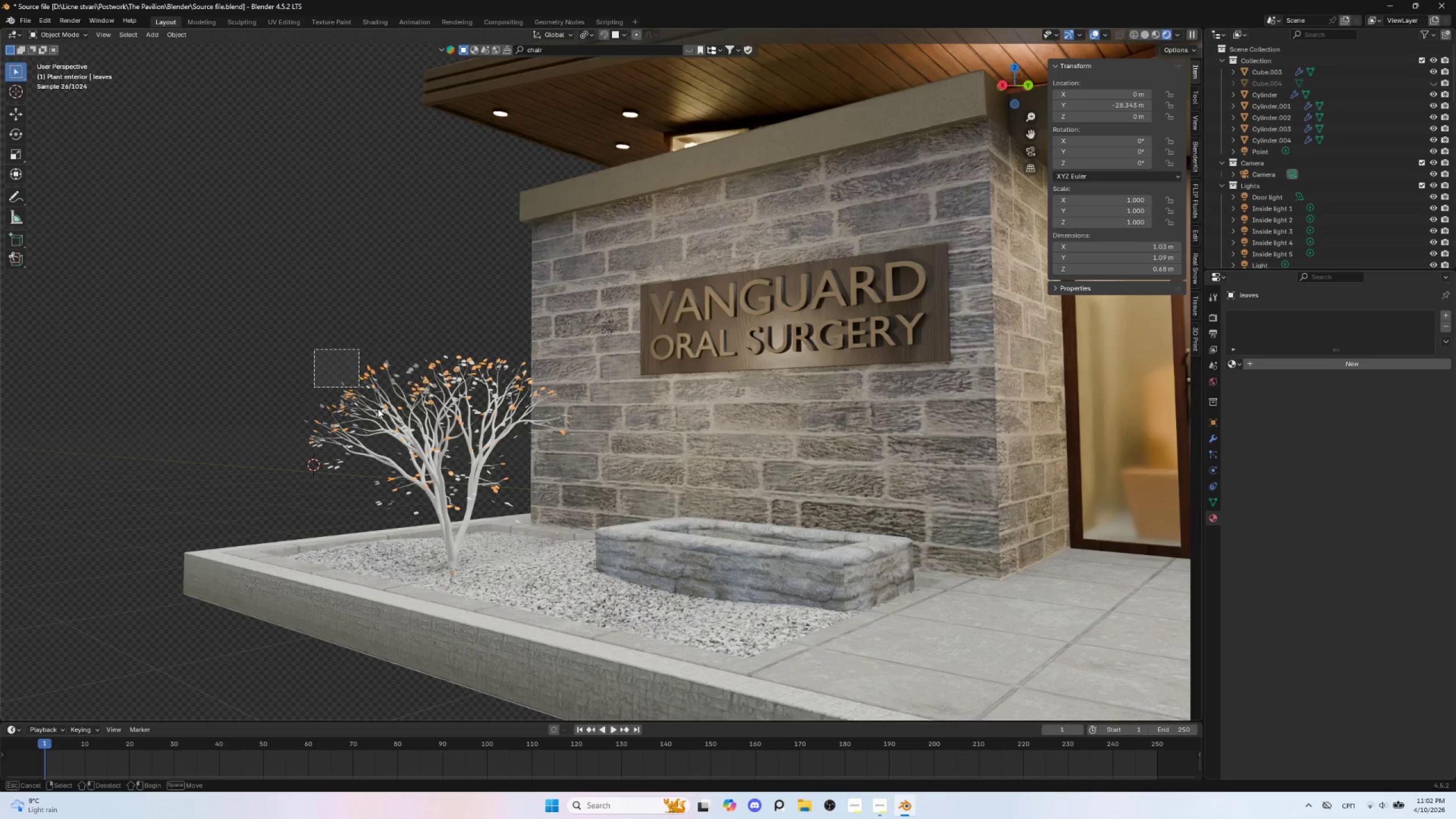 
hold_key(key=ShiftLeft, duration=1.89)
left_click_drag(start_coordinate=[314, 349], to_coordinate=[390, 419])
 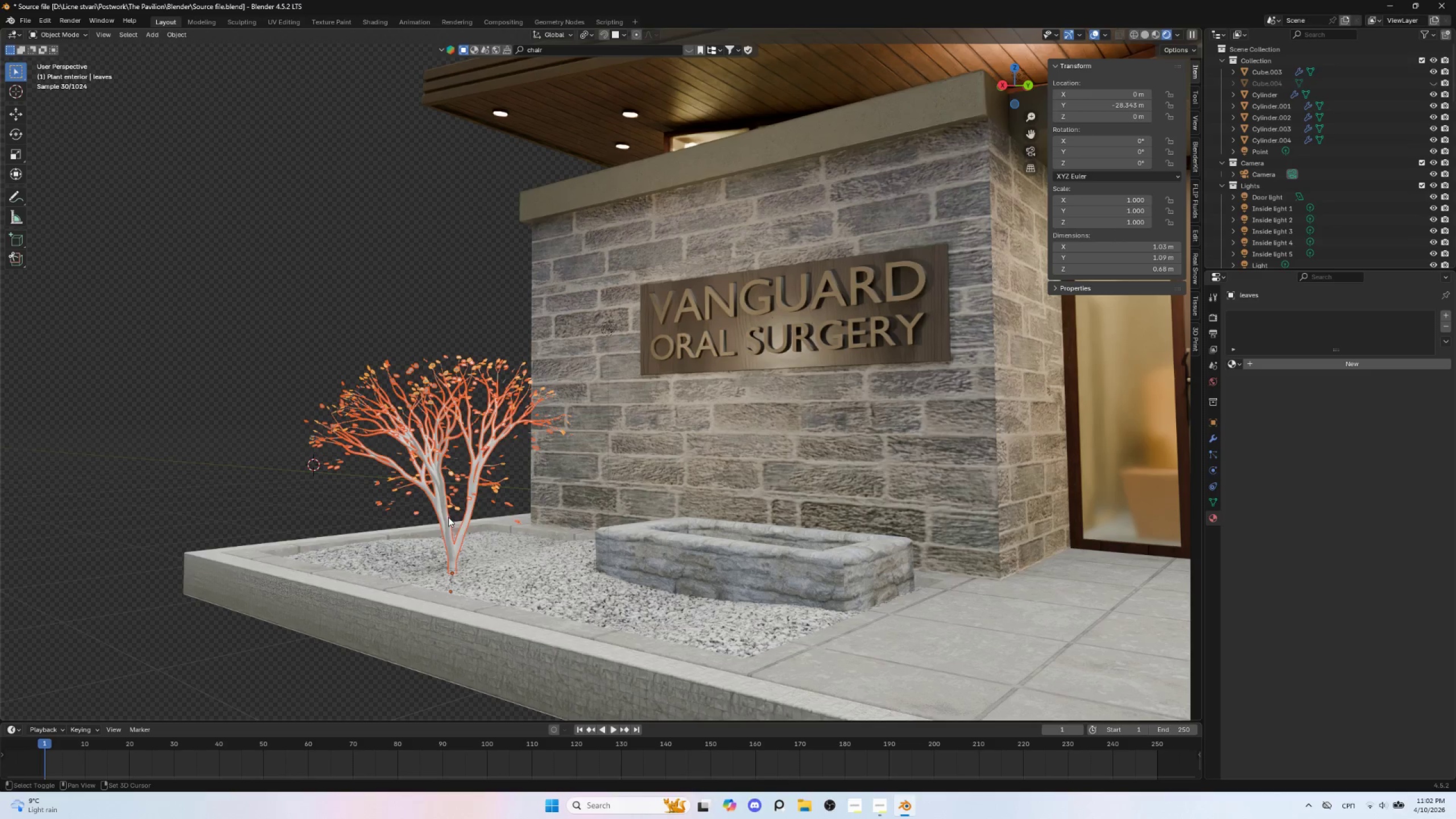 
hold_key(key=ShiftLeft, duration=1.33)
left_click([440, 506])
 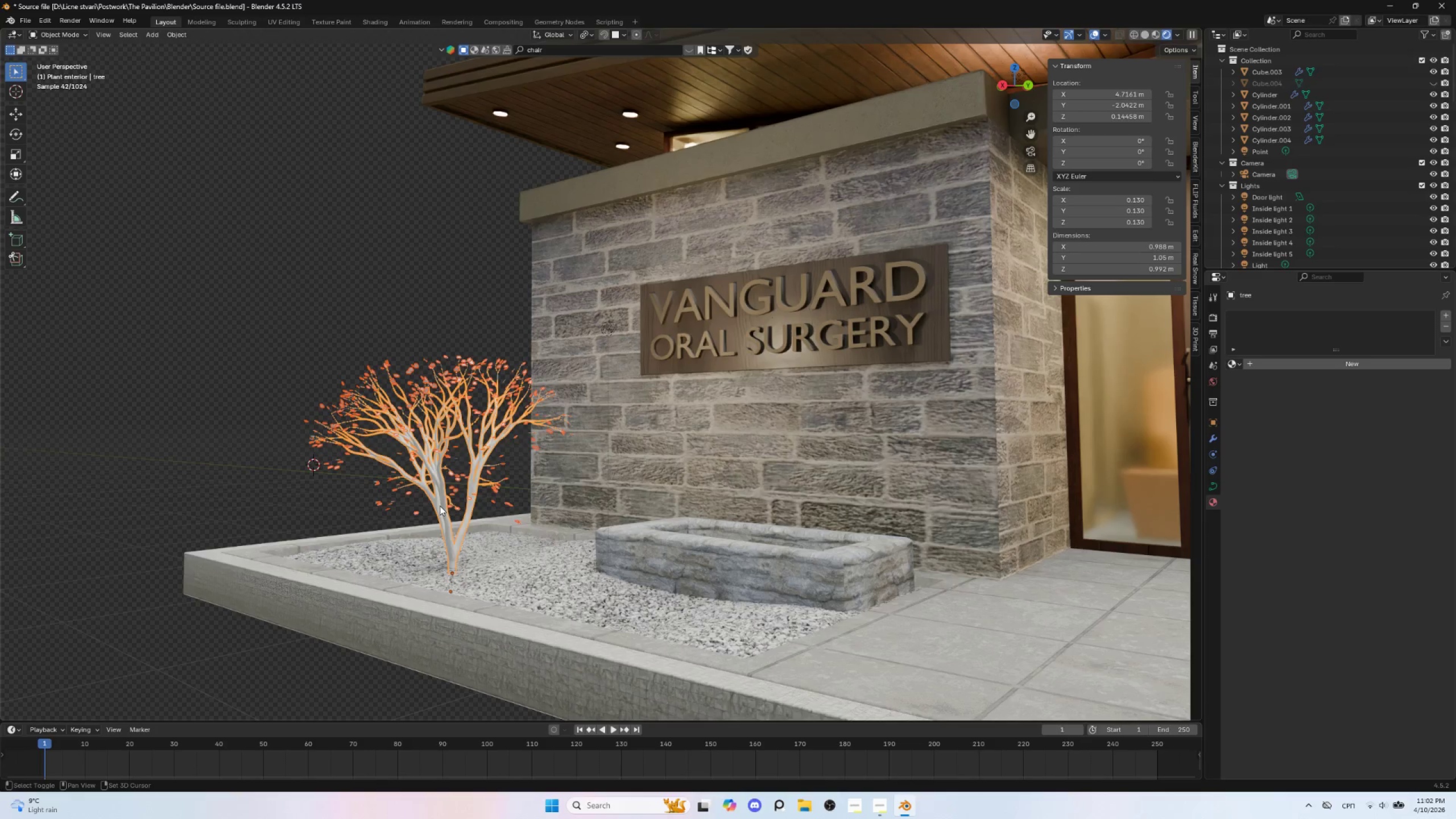 
hold_key(key=ShiftLeft, duration=1.5)
left_click([440, 506])
 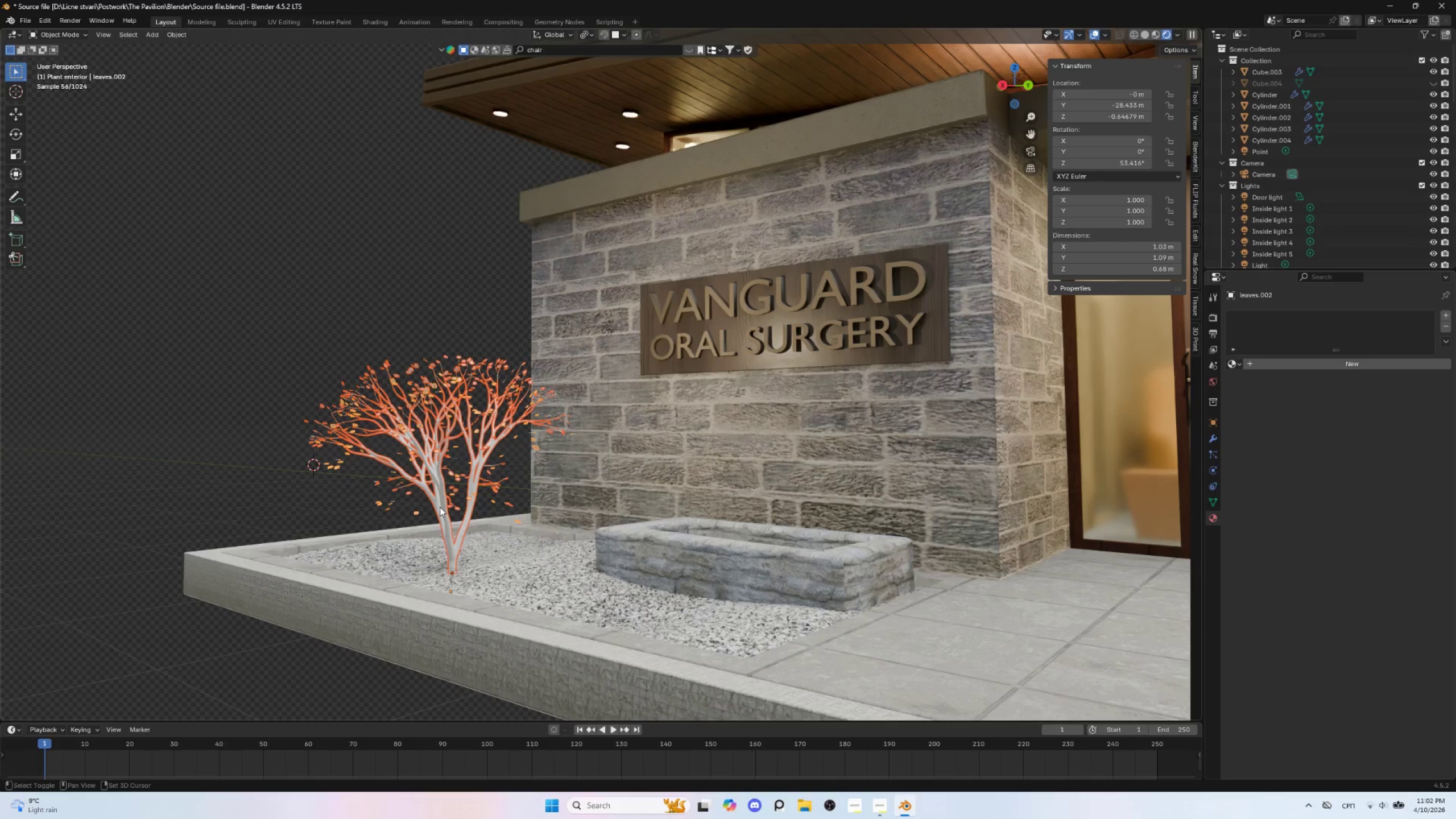 
hold_key(key=ShiftLeft, duration=1.53)
left_click([436, 507])
 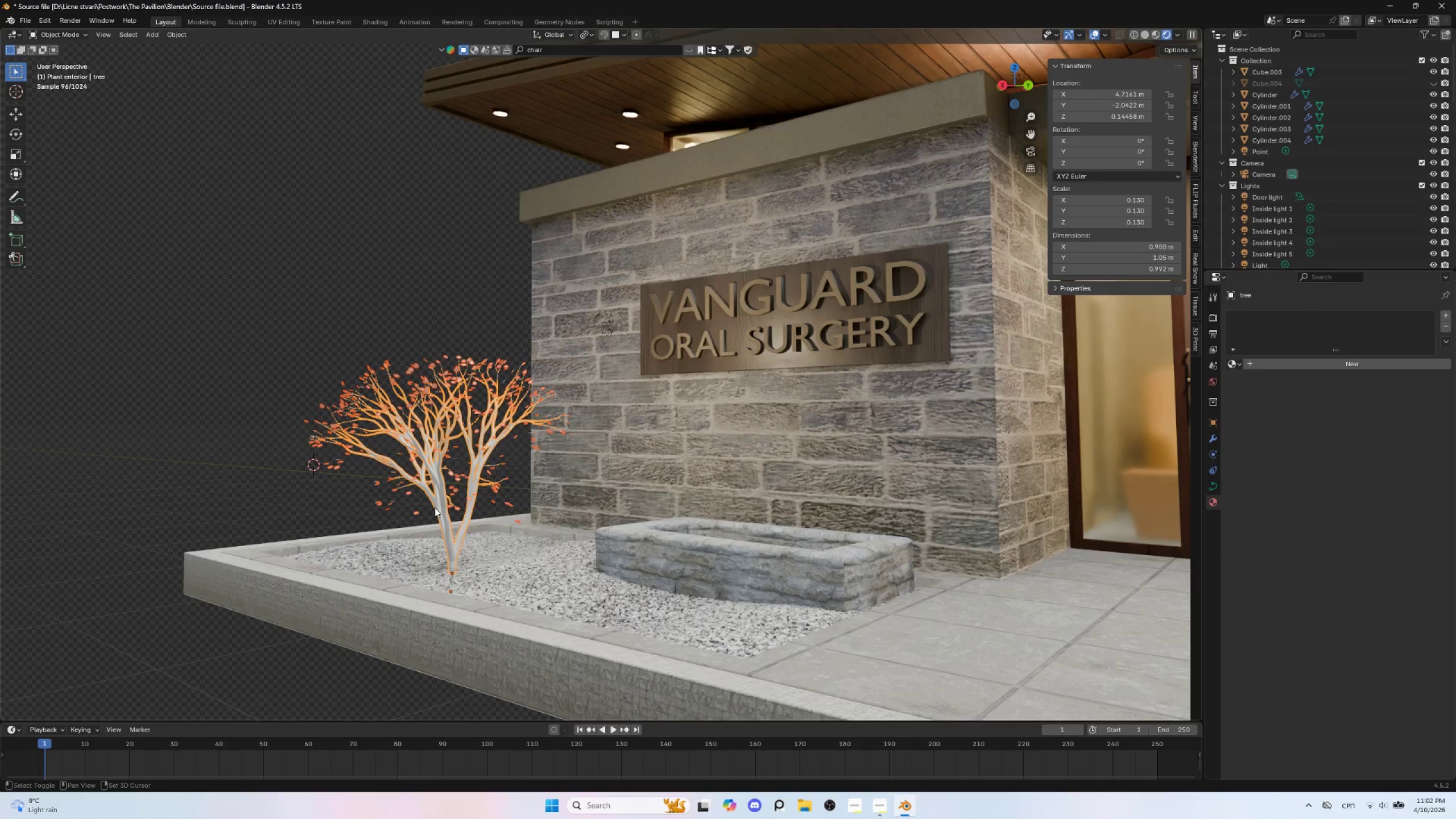 
left_click([435, 507])
 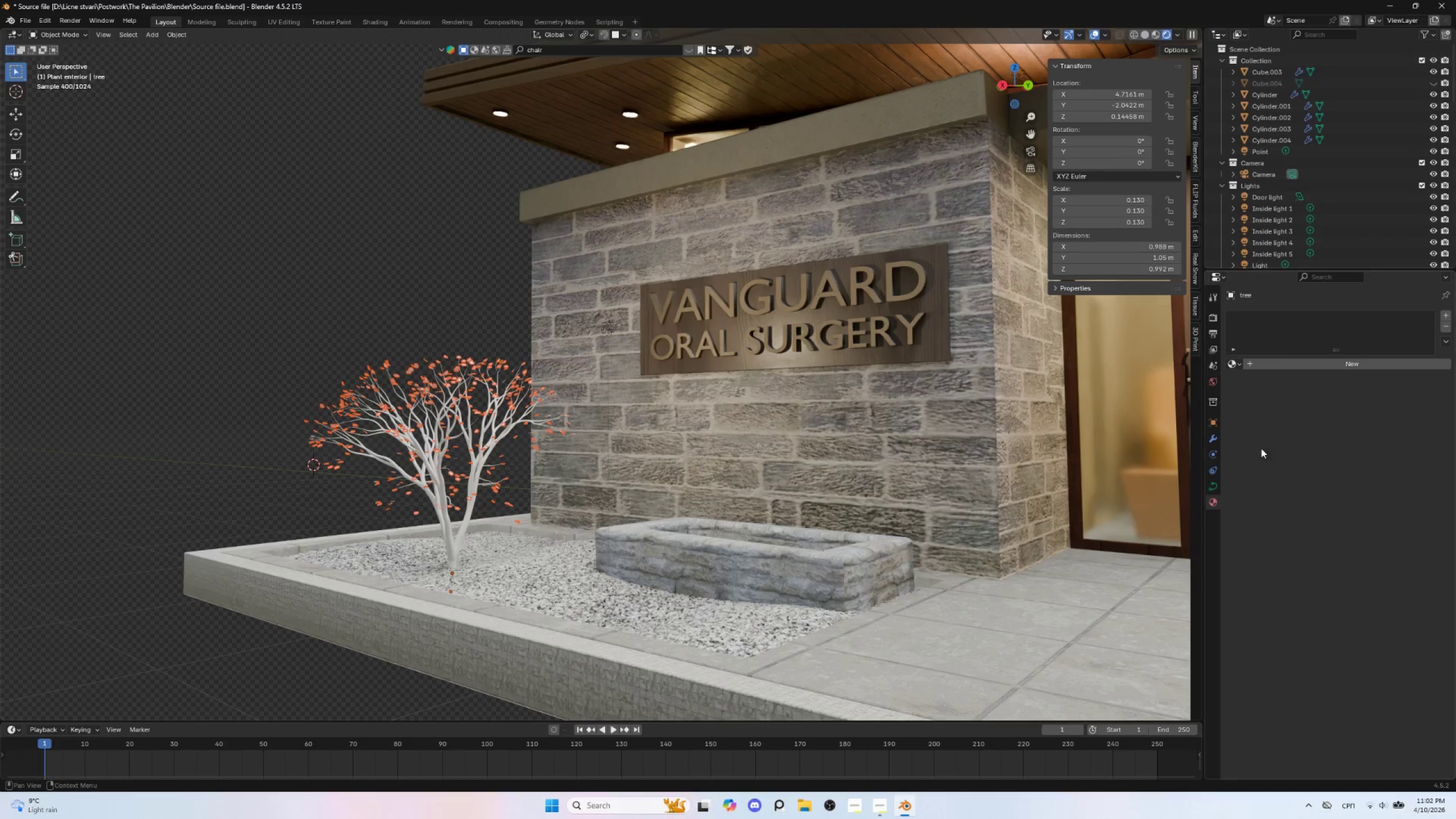 
left_click([1321, 366])
 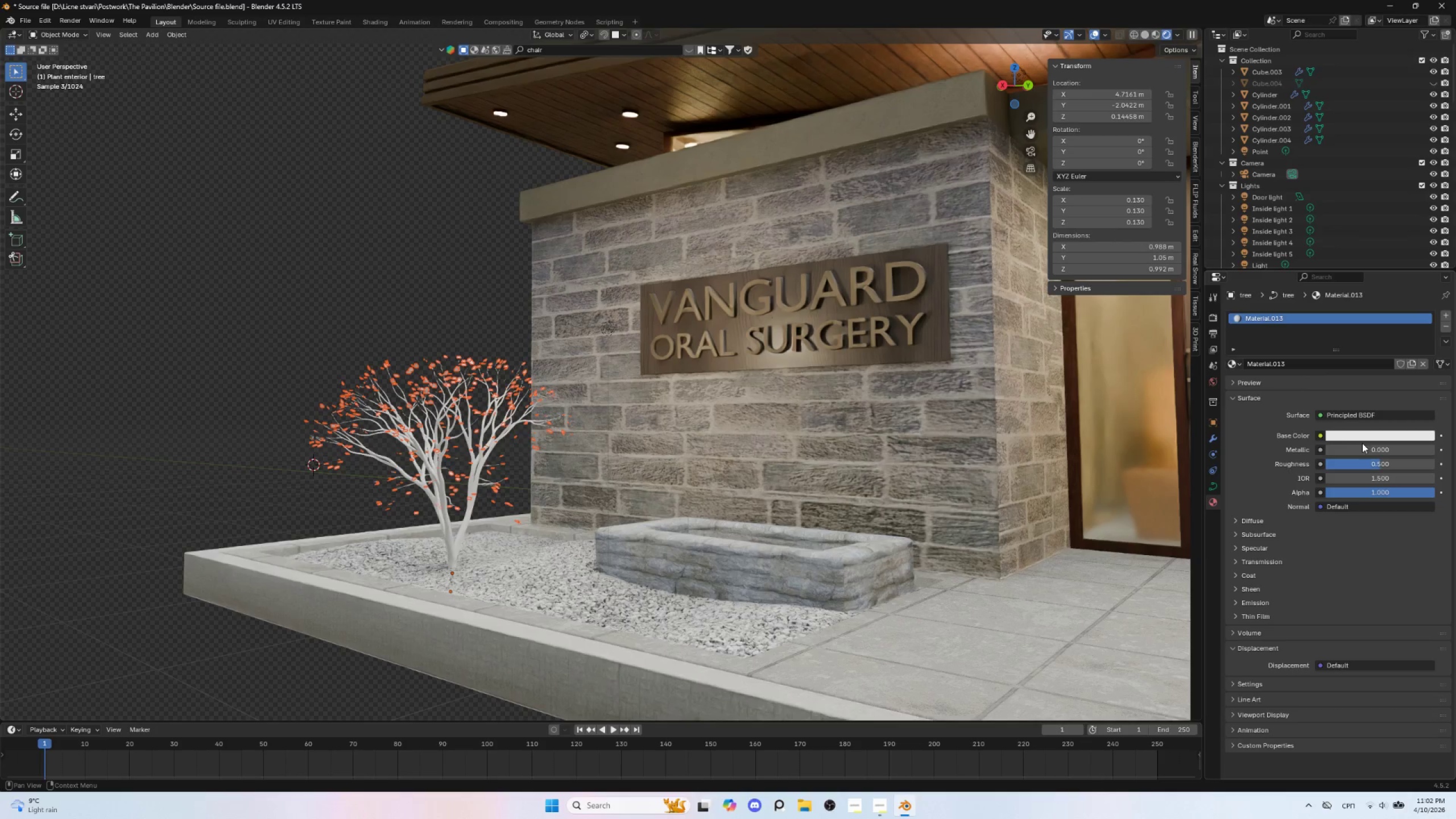 
left_click([1367, 432])
 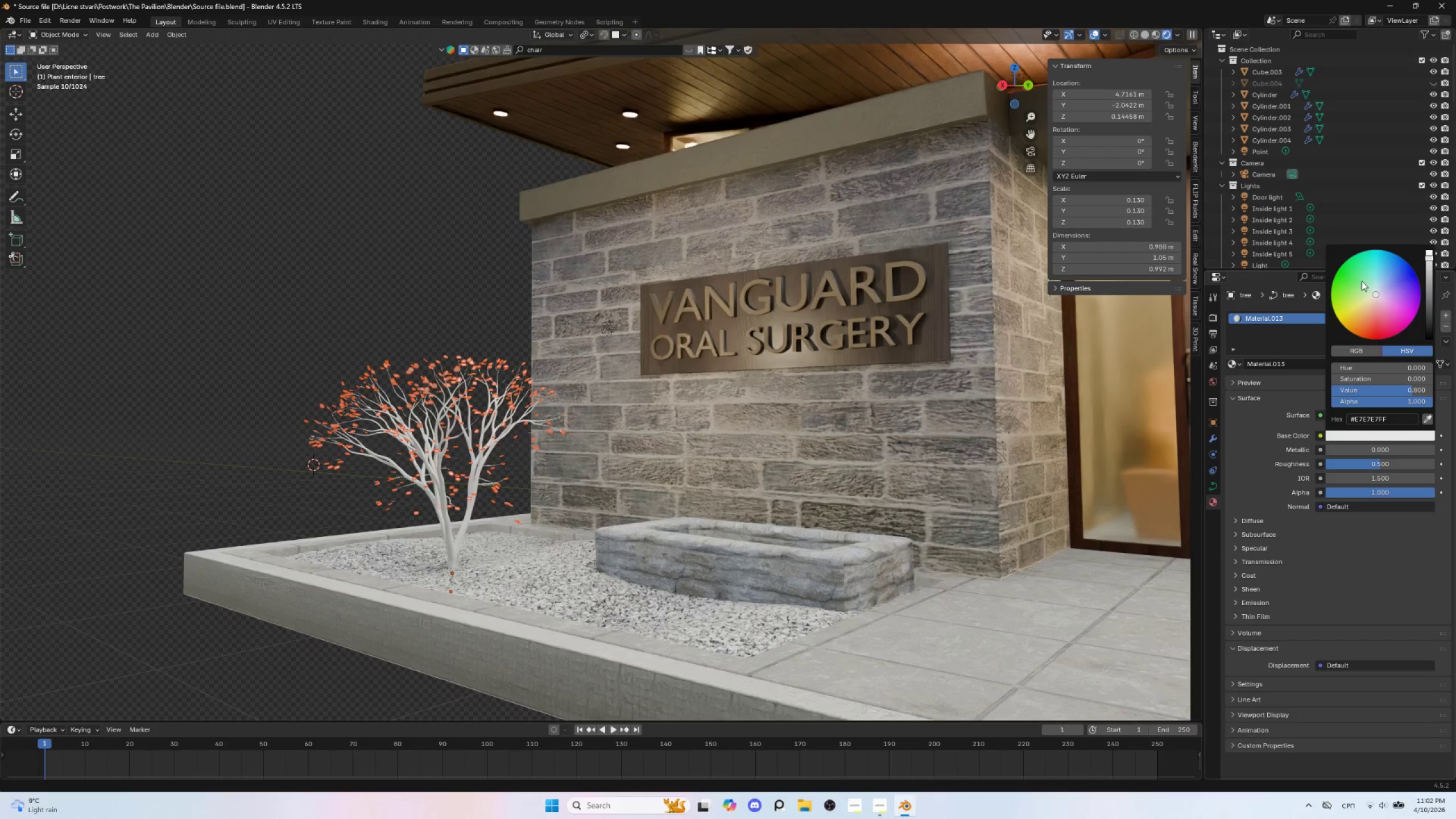 
key(Escape)
 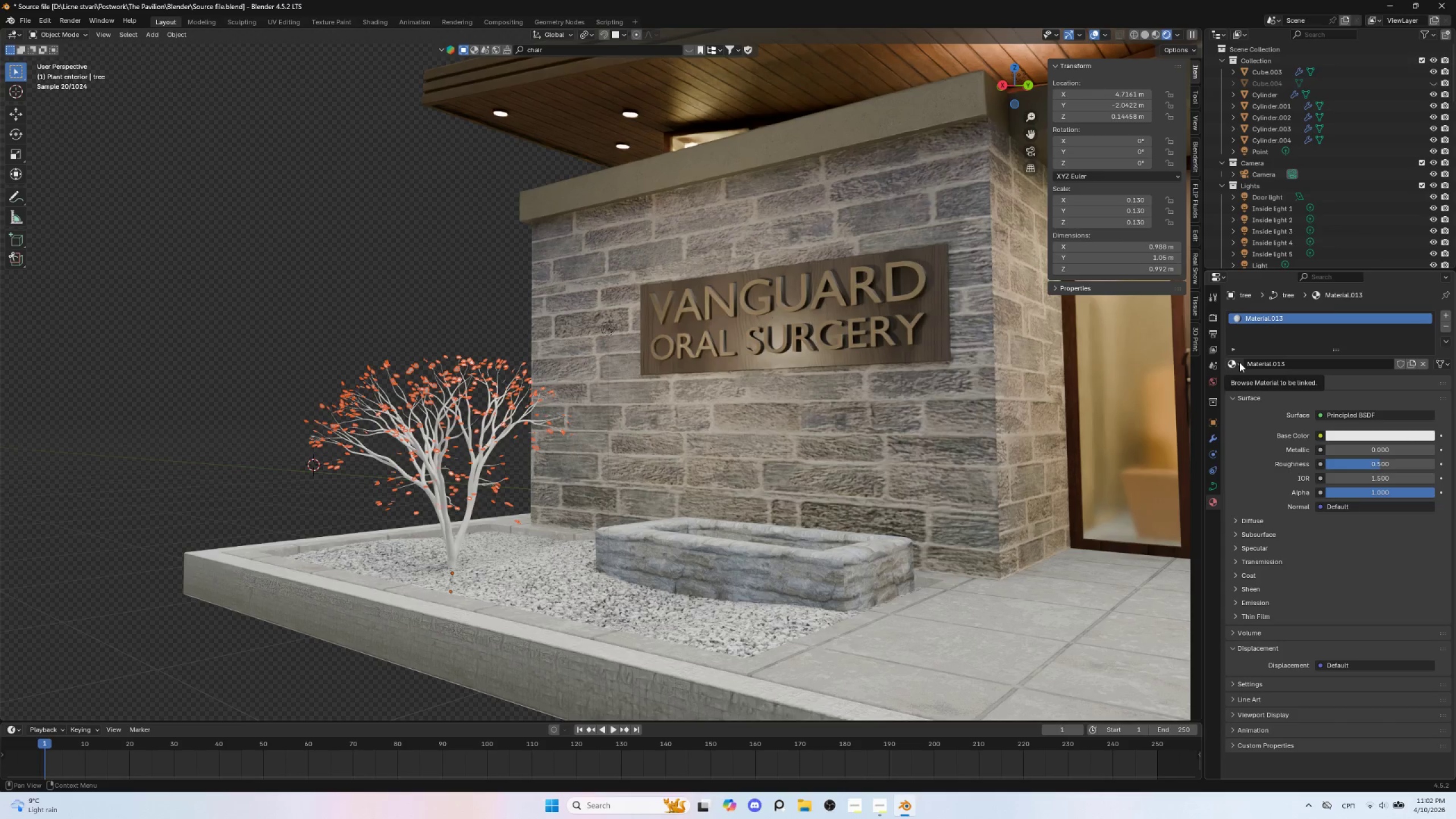 
left_click([1239, 362])
 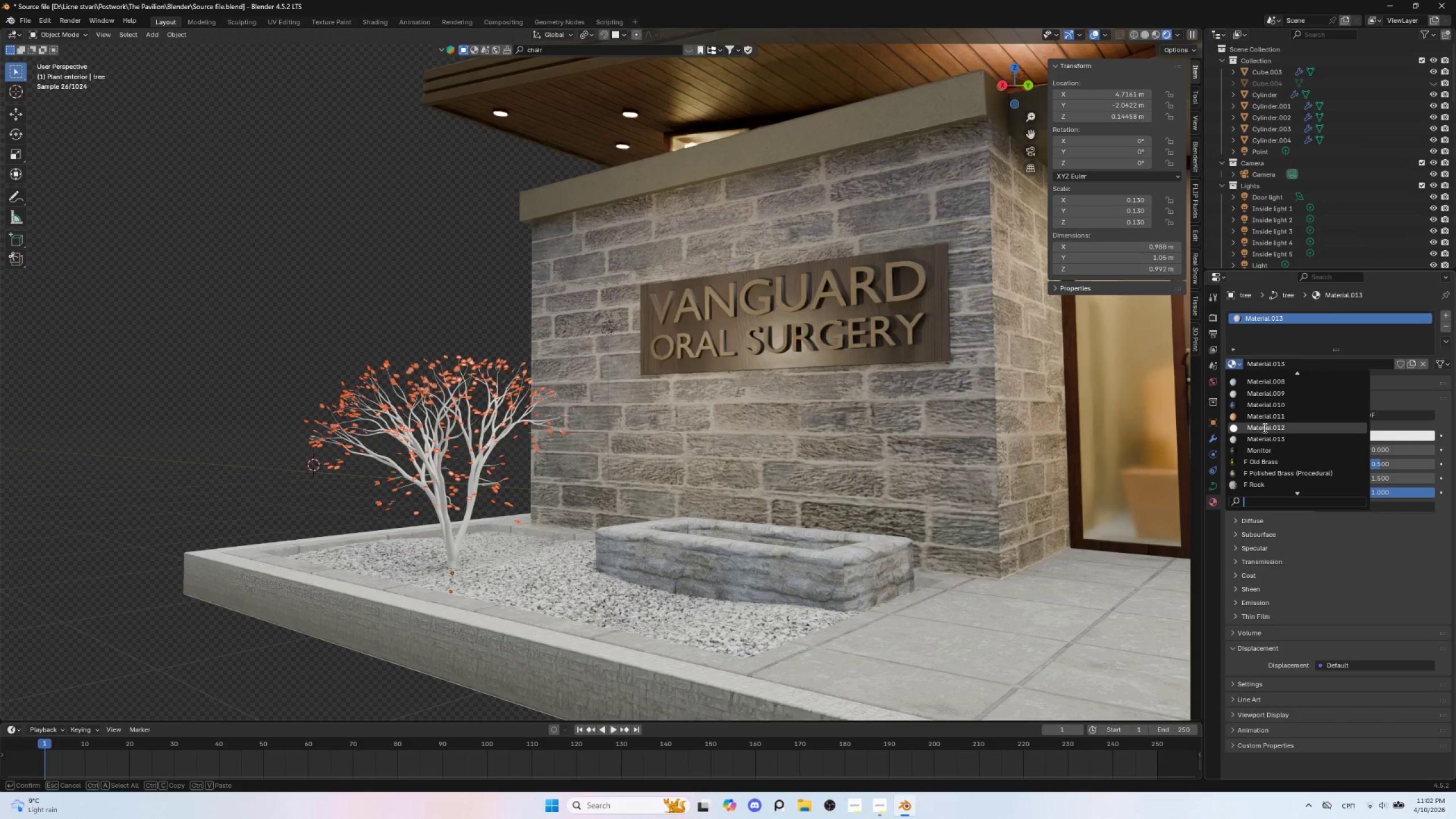 
scroll: coordinate [1279, 433], scroll_direction: down, amount: 20.0
 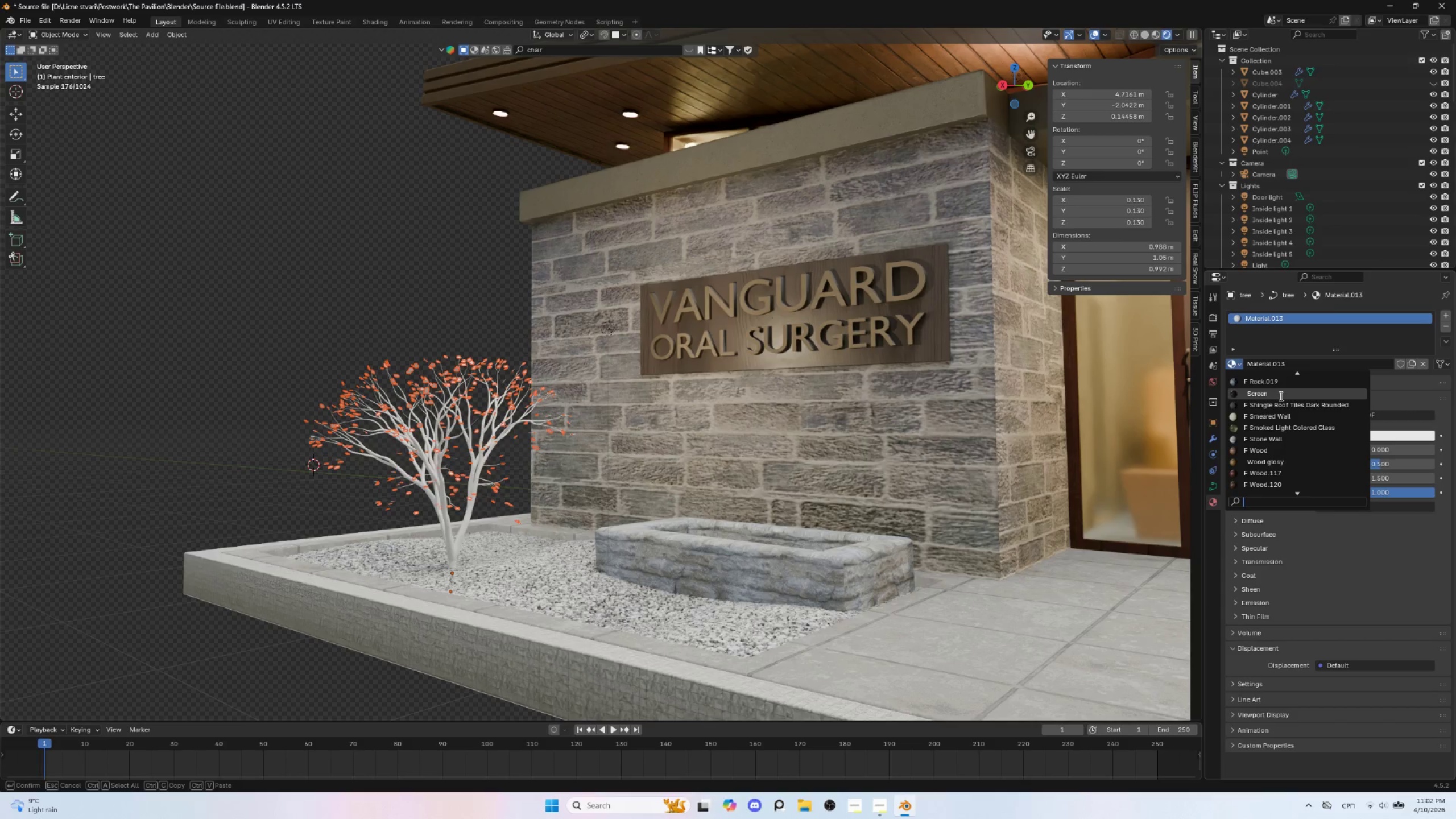 
type(gre)
 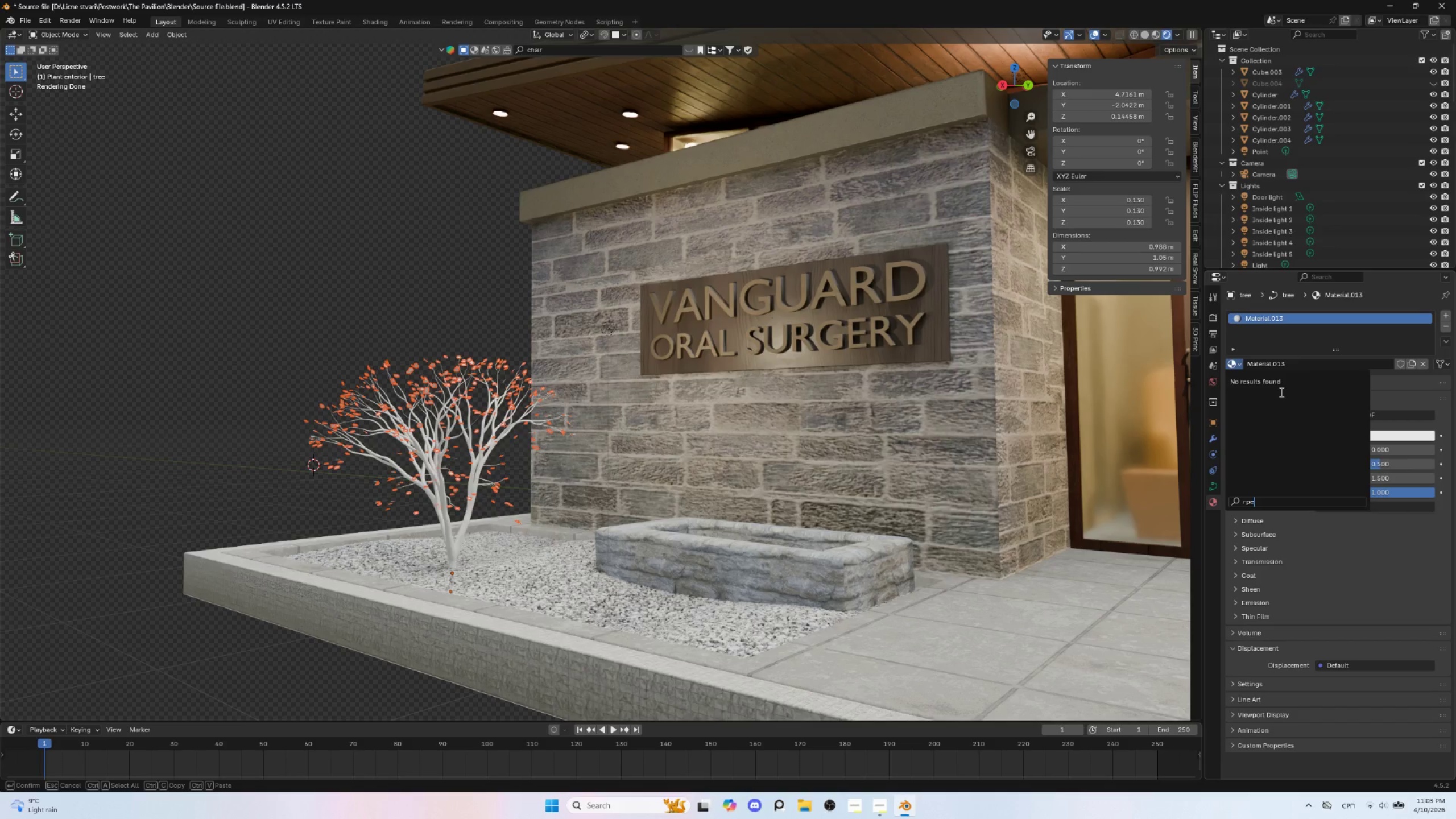 
key(Escape)
 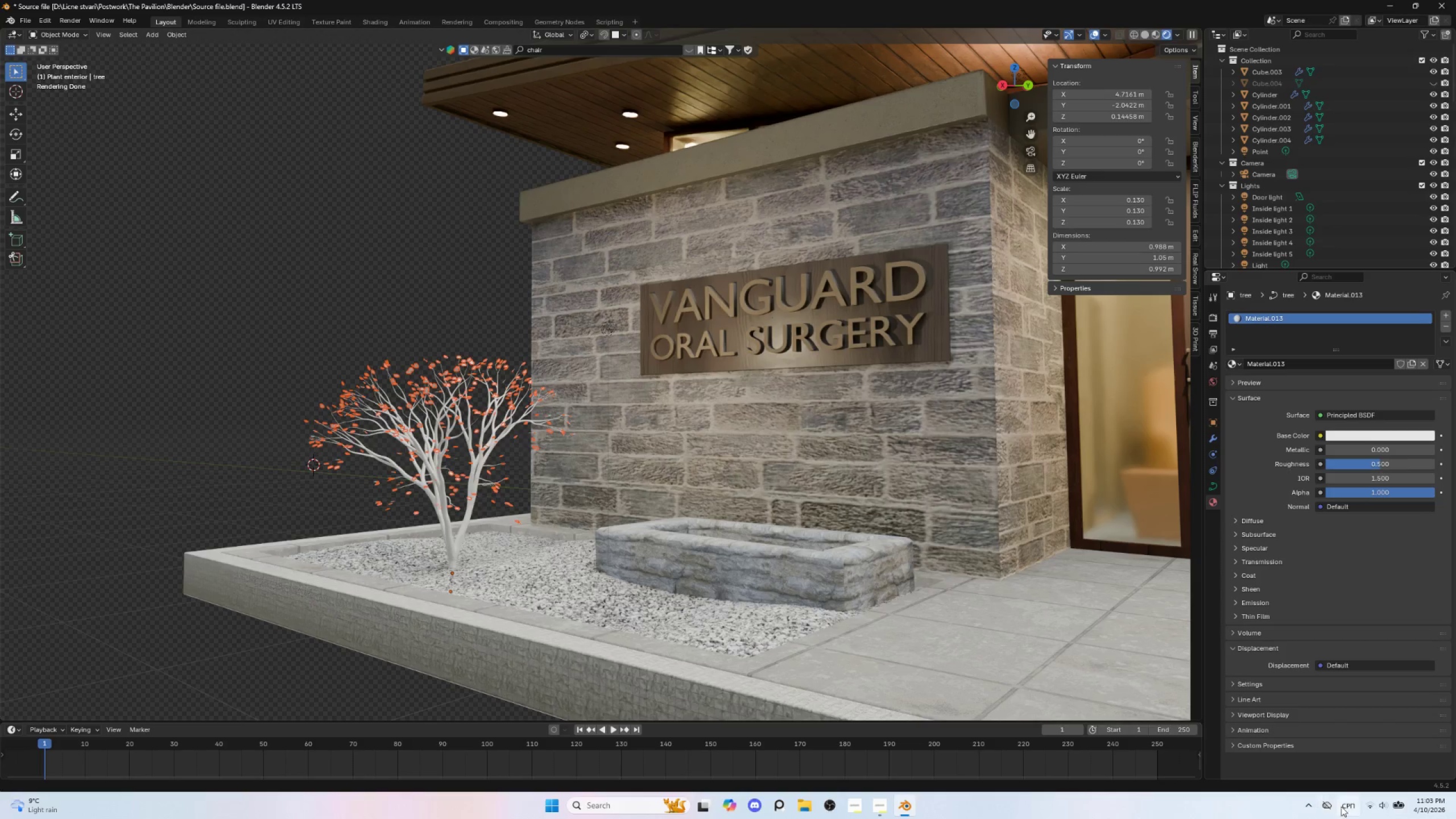 
left_click([1347, 806])
 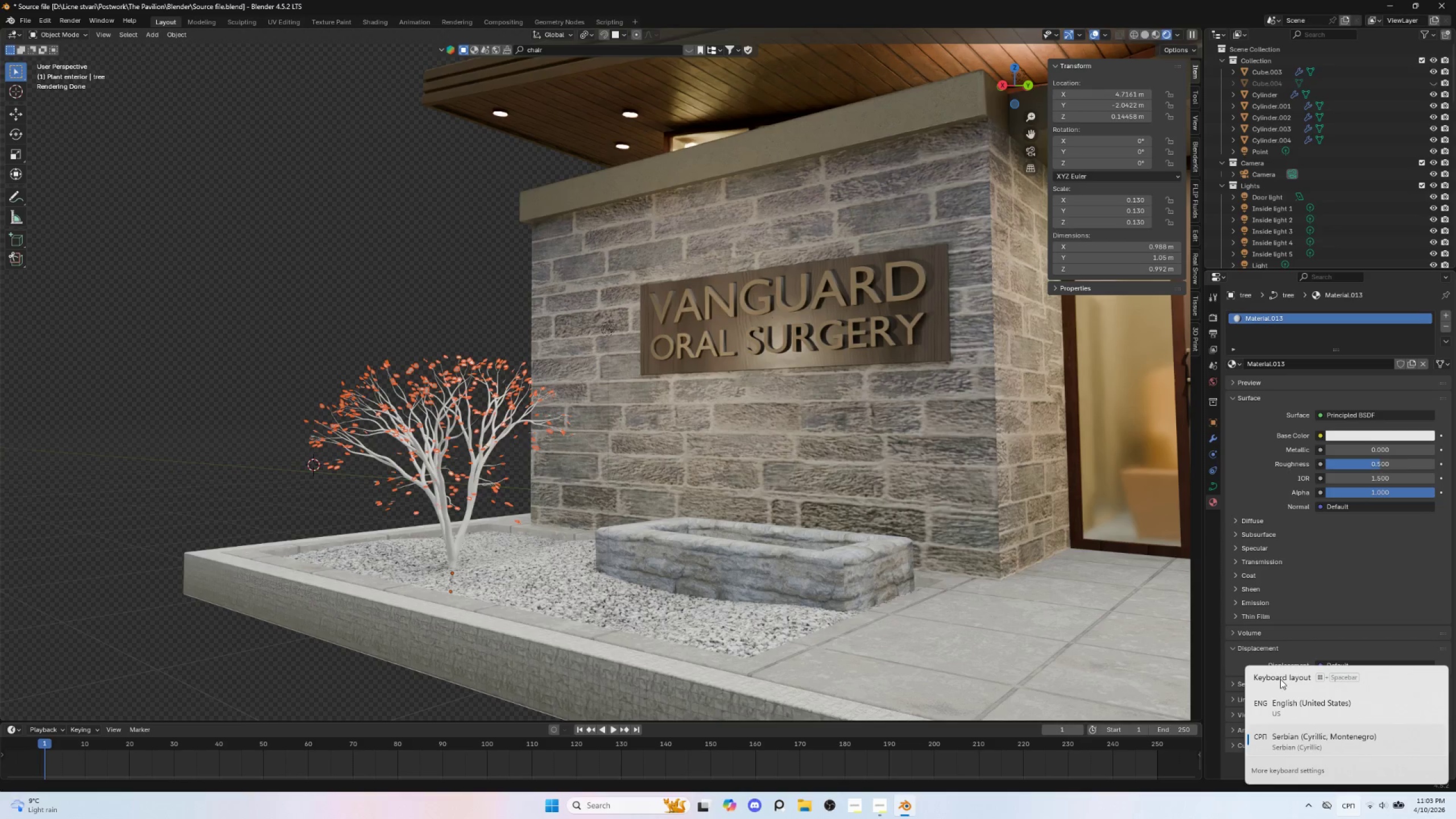 
left_click([1287, 705])
 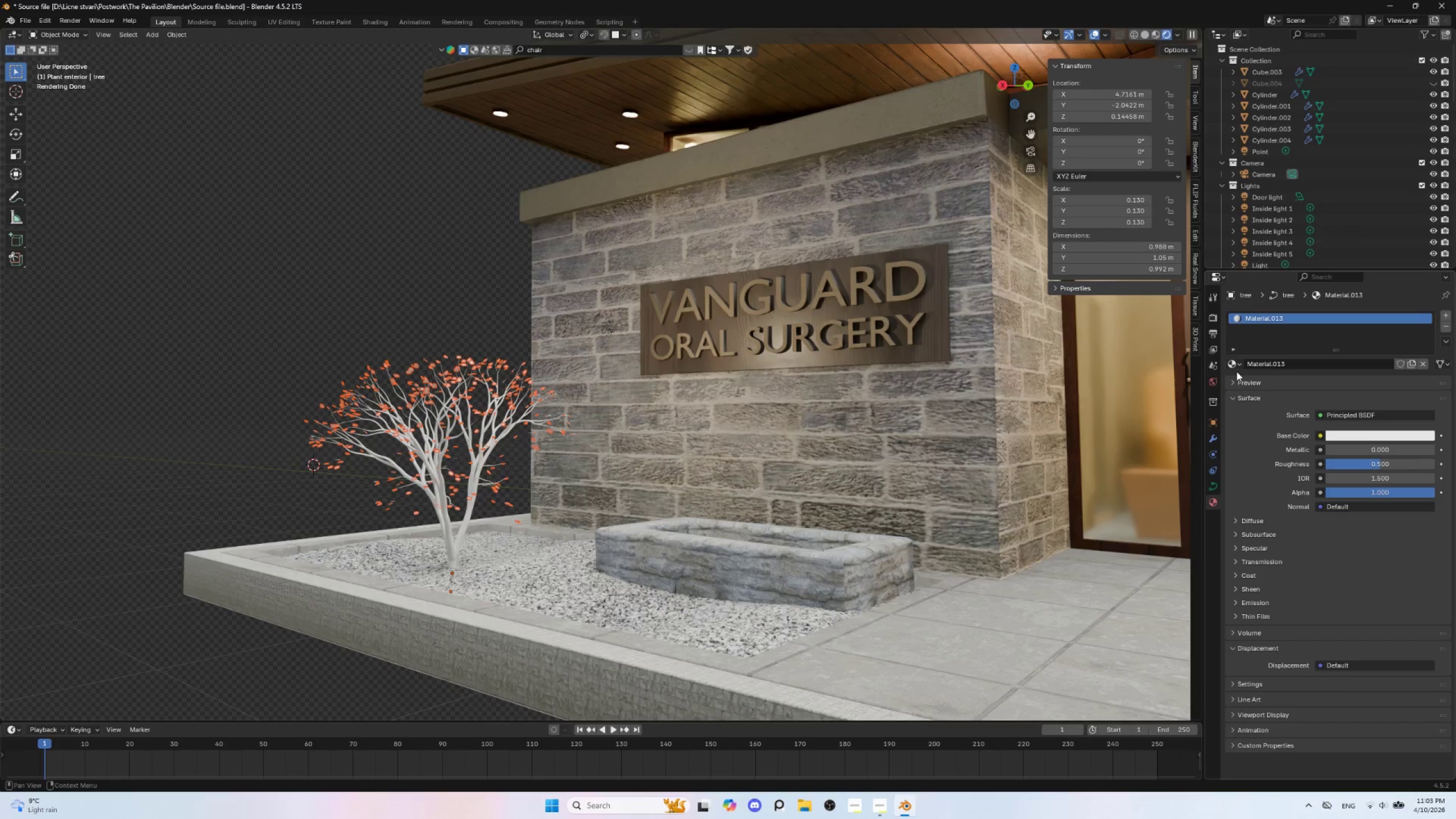 
left_click([1239, 365])
 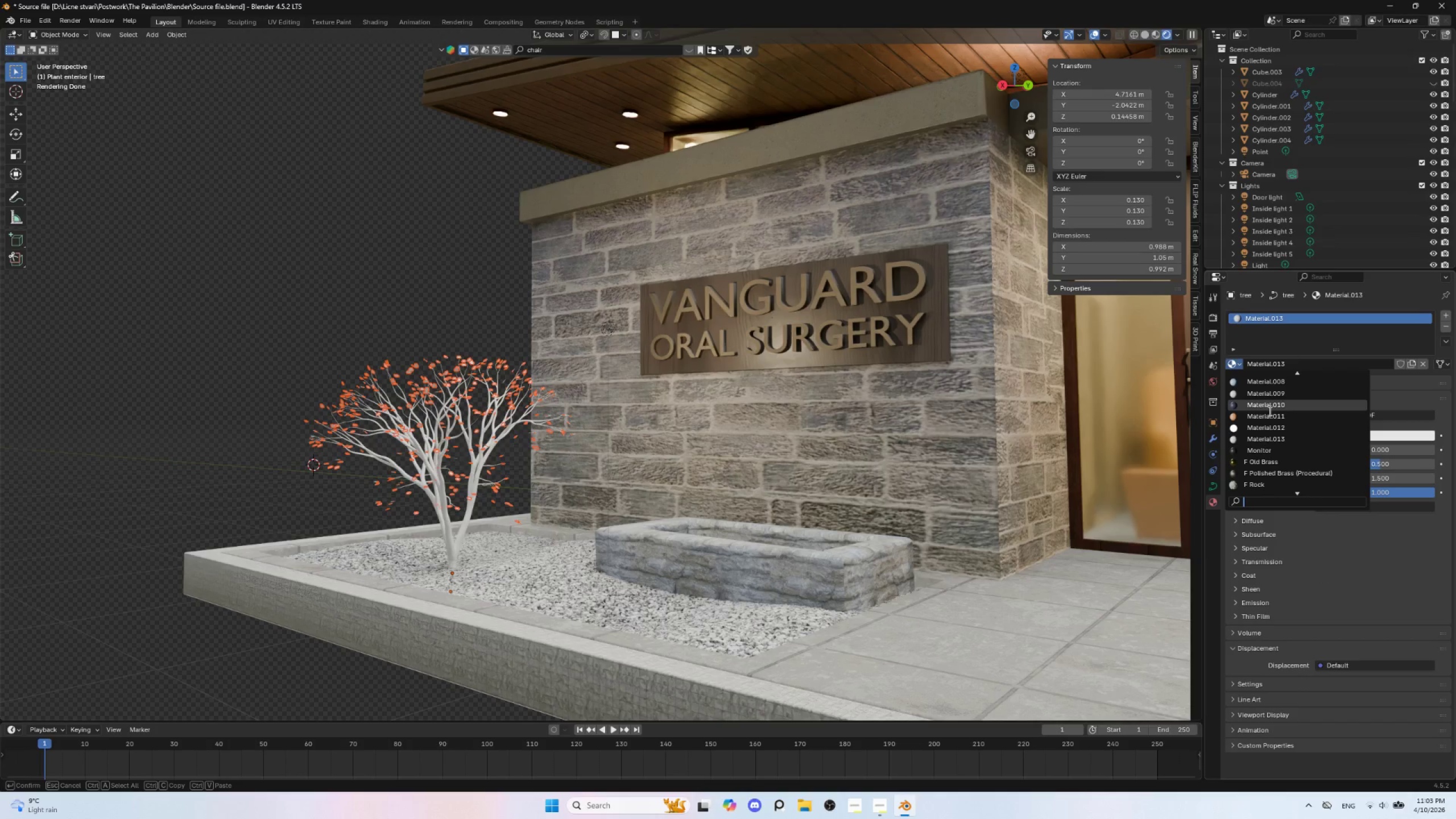 
type(gree)
 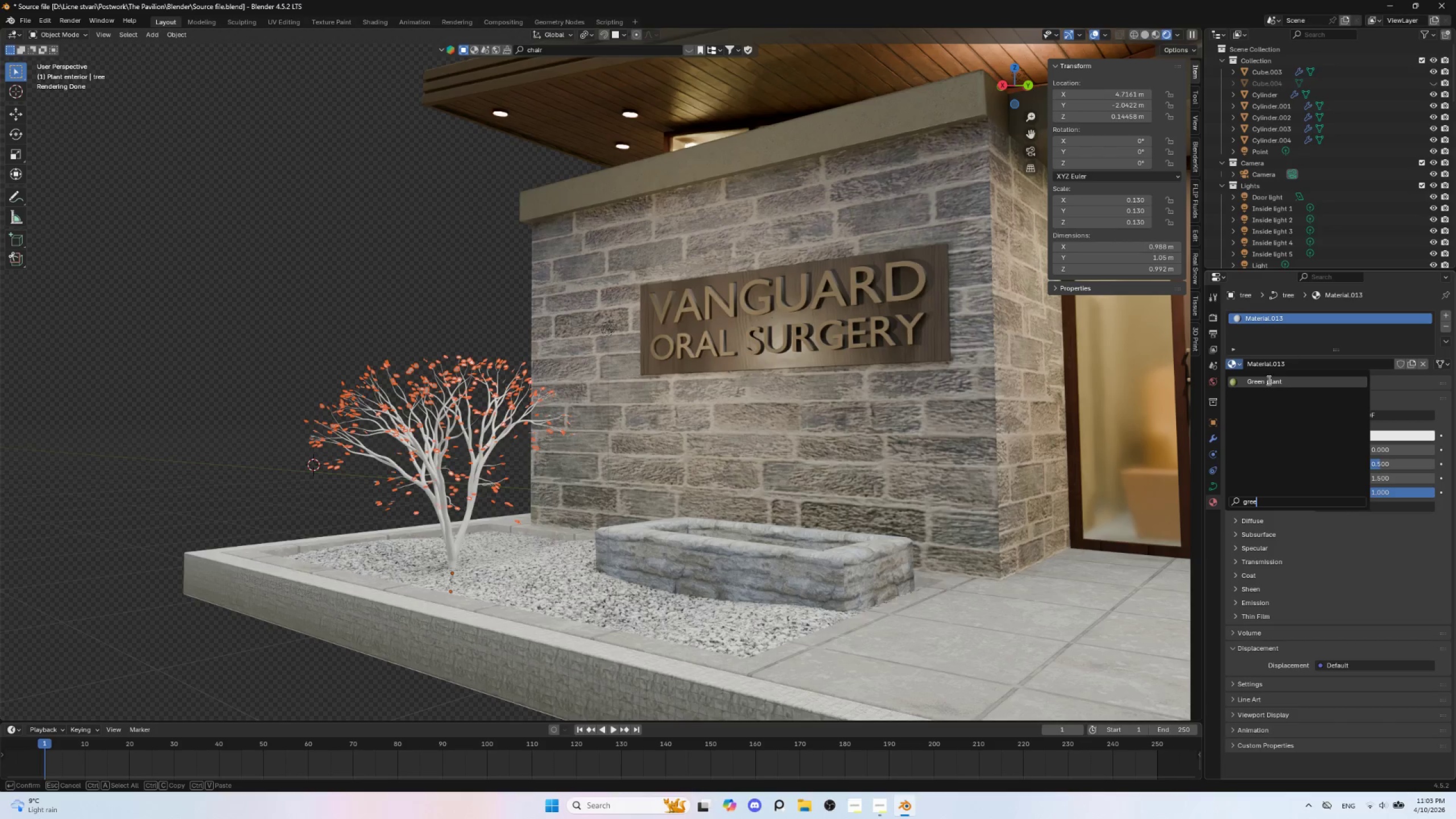 
left_click([1268, 380])
 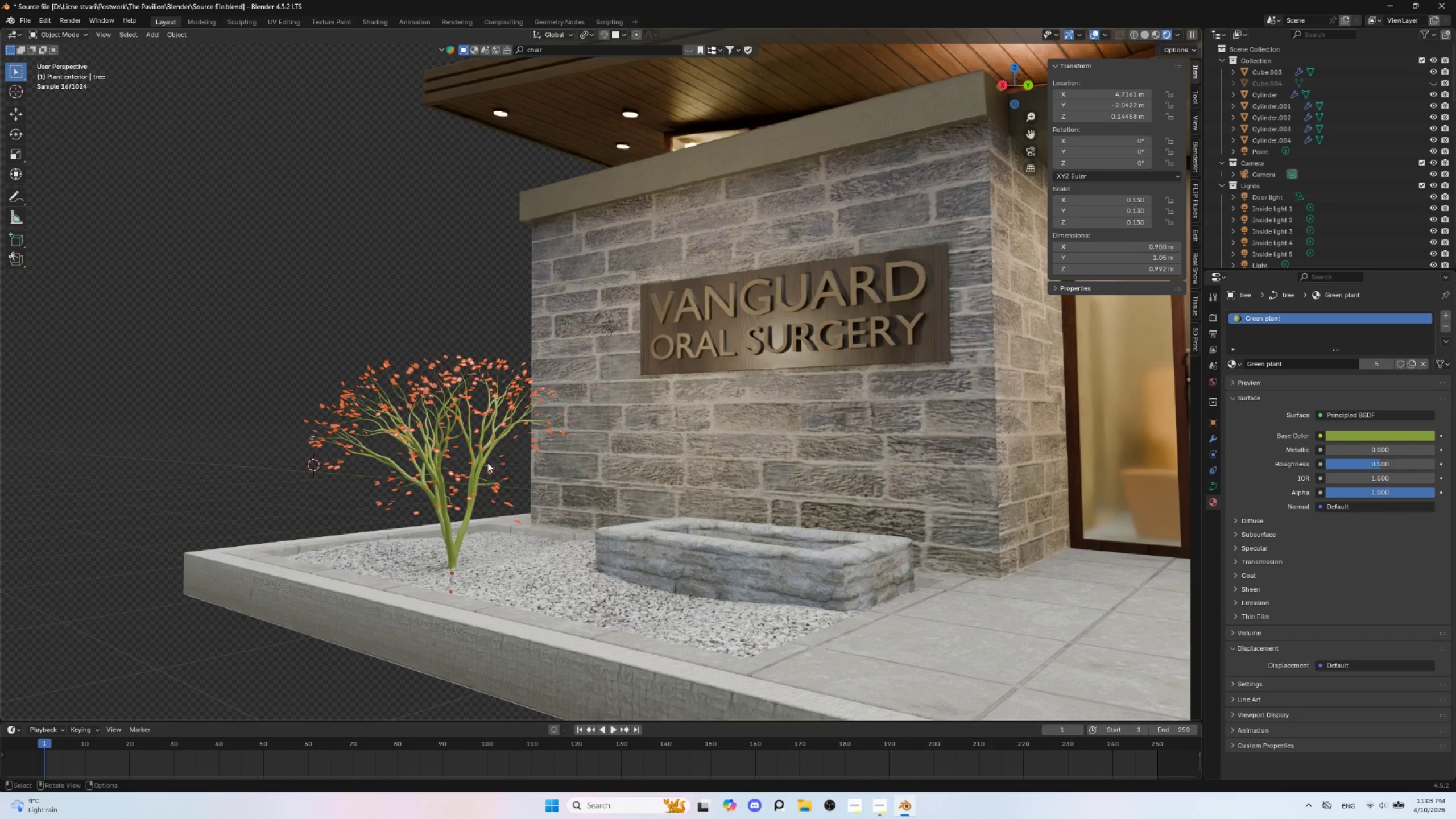 
wait(6.25)
 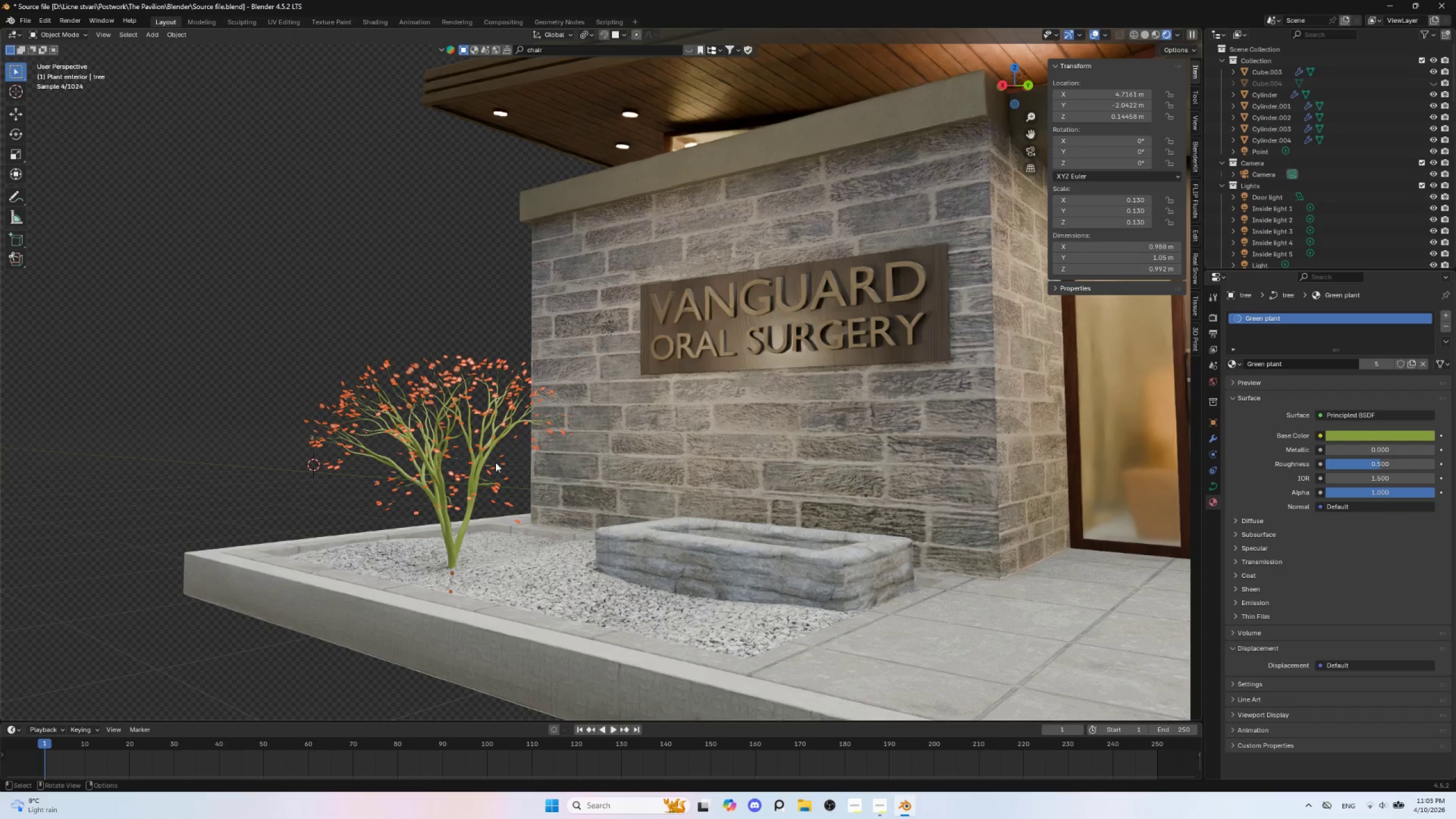 
key(Control+Z)
 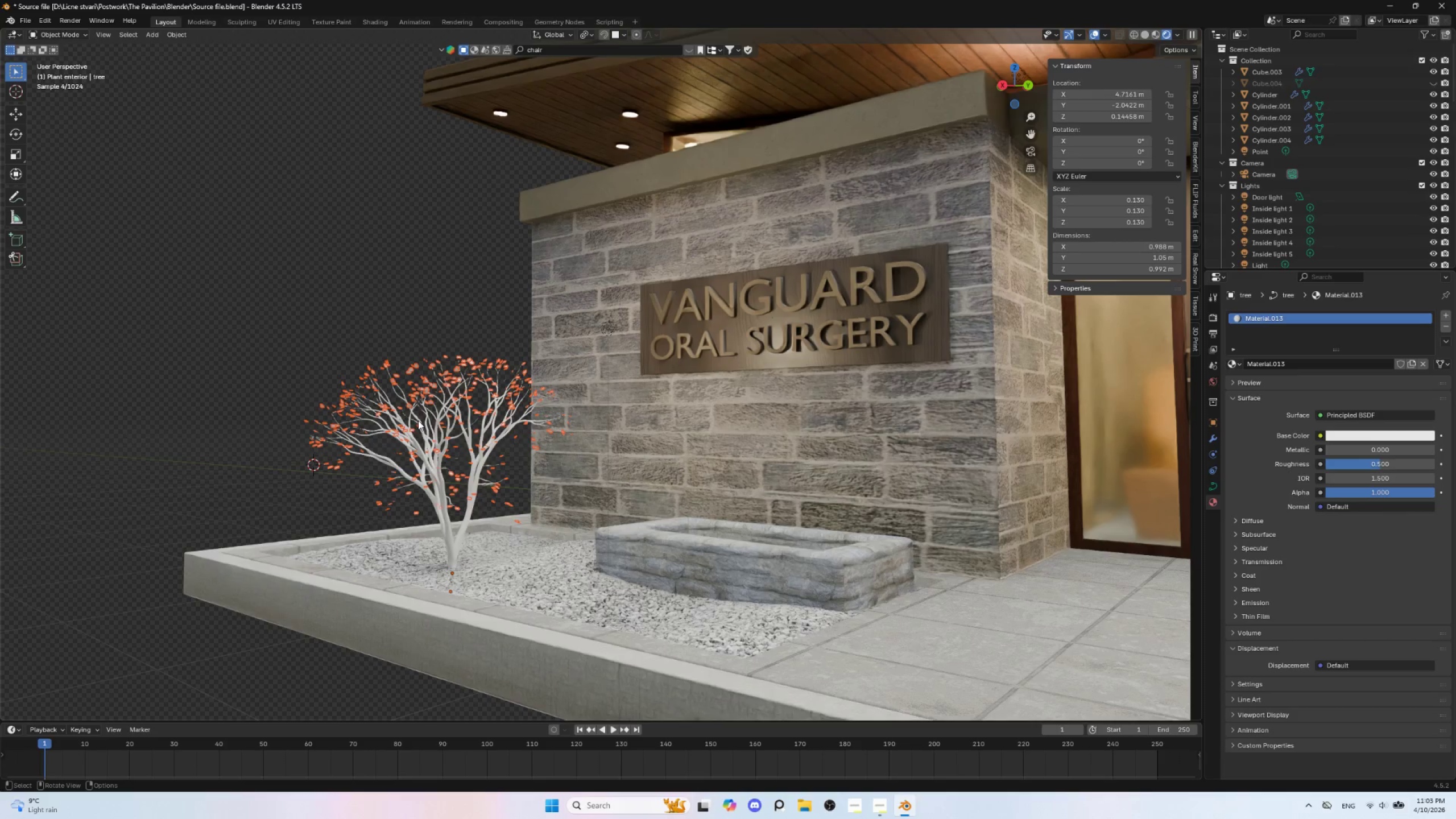 
hold_key(key=ShiftLeft, duration=1.5)
left_click([396, 374])
 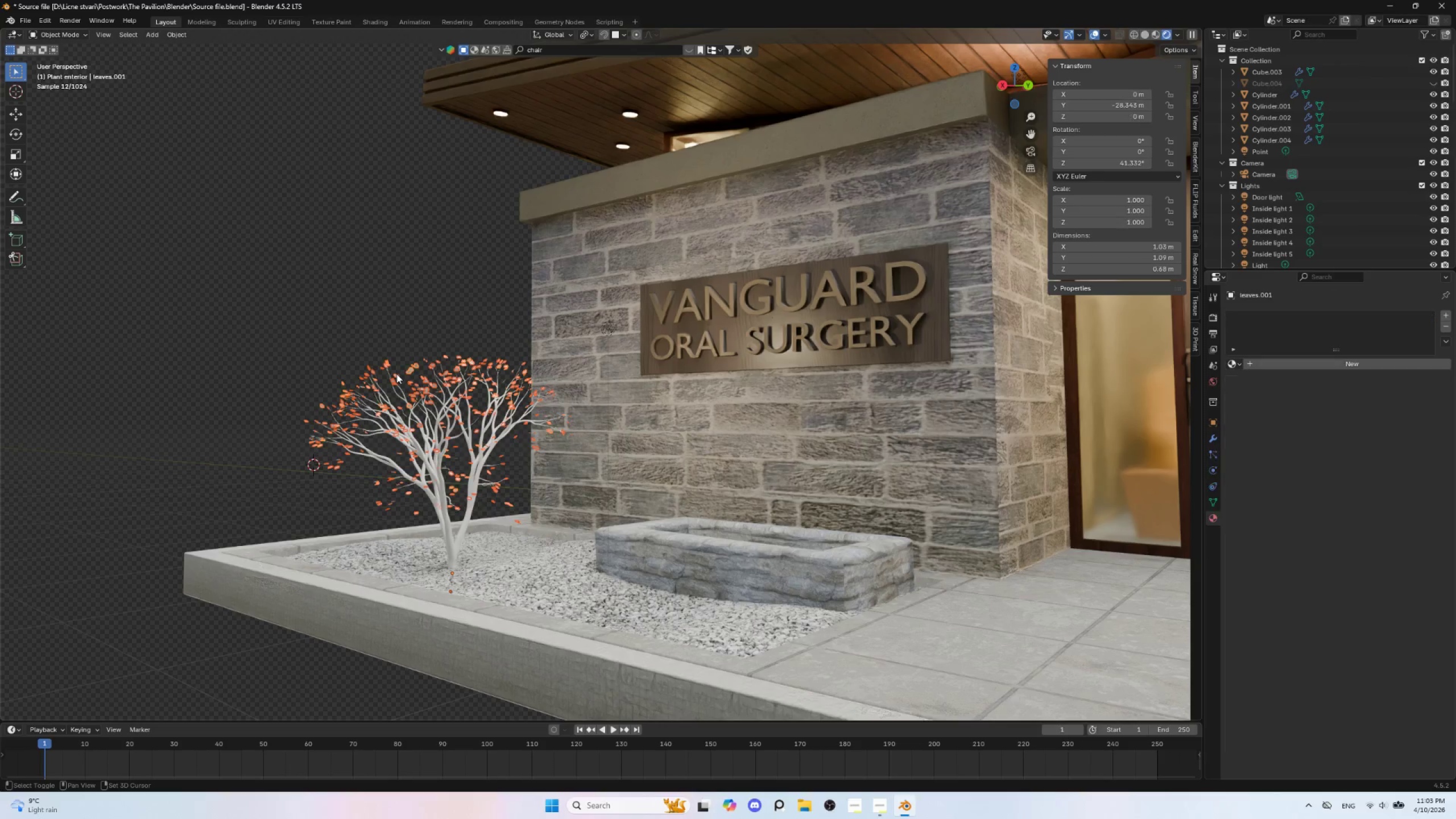 
hold_key(key=ShiftLeft, duration=0.48)
 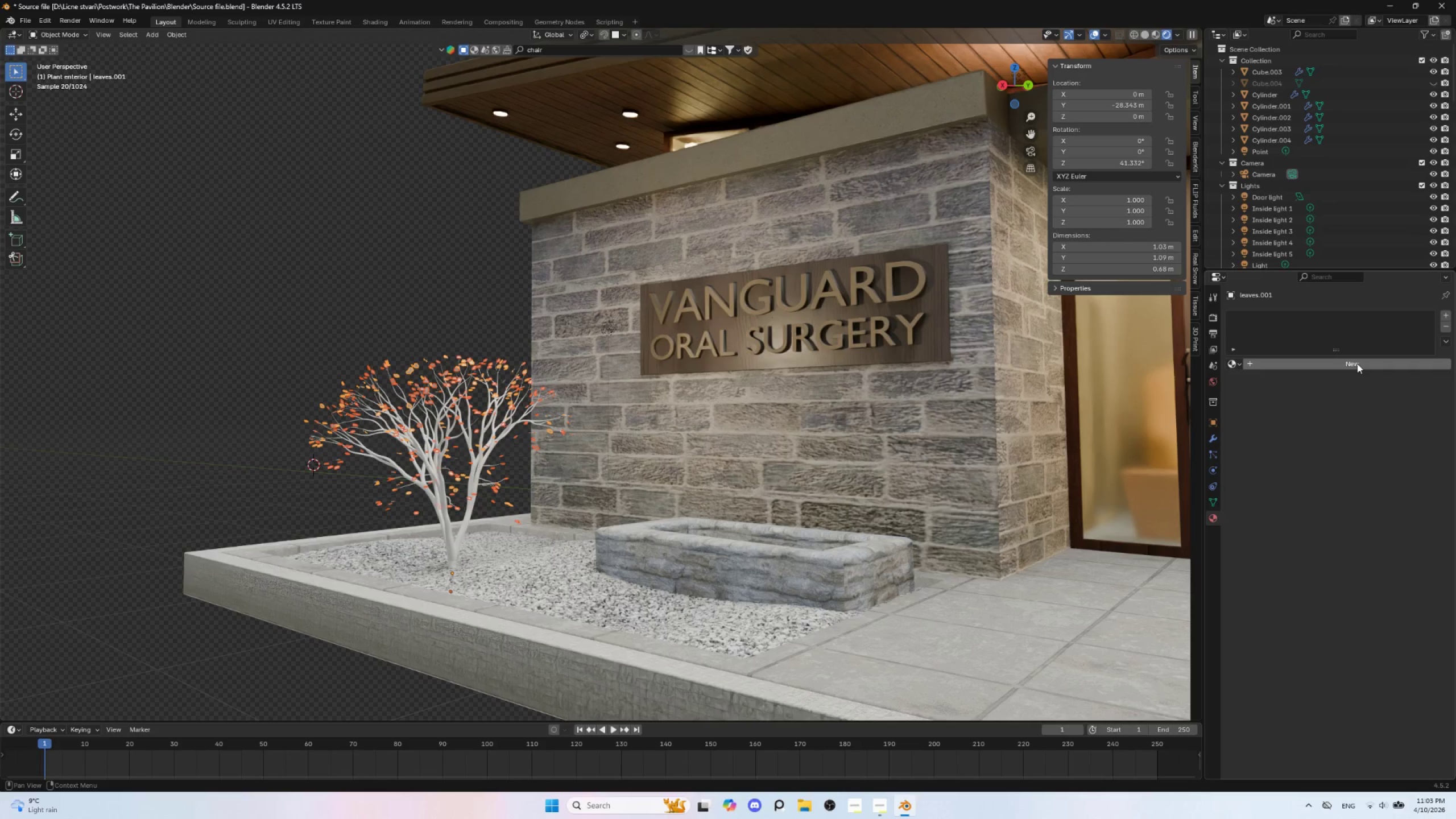 
left_click([1357, 363])
 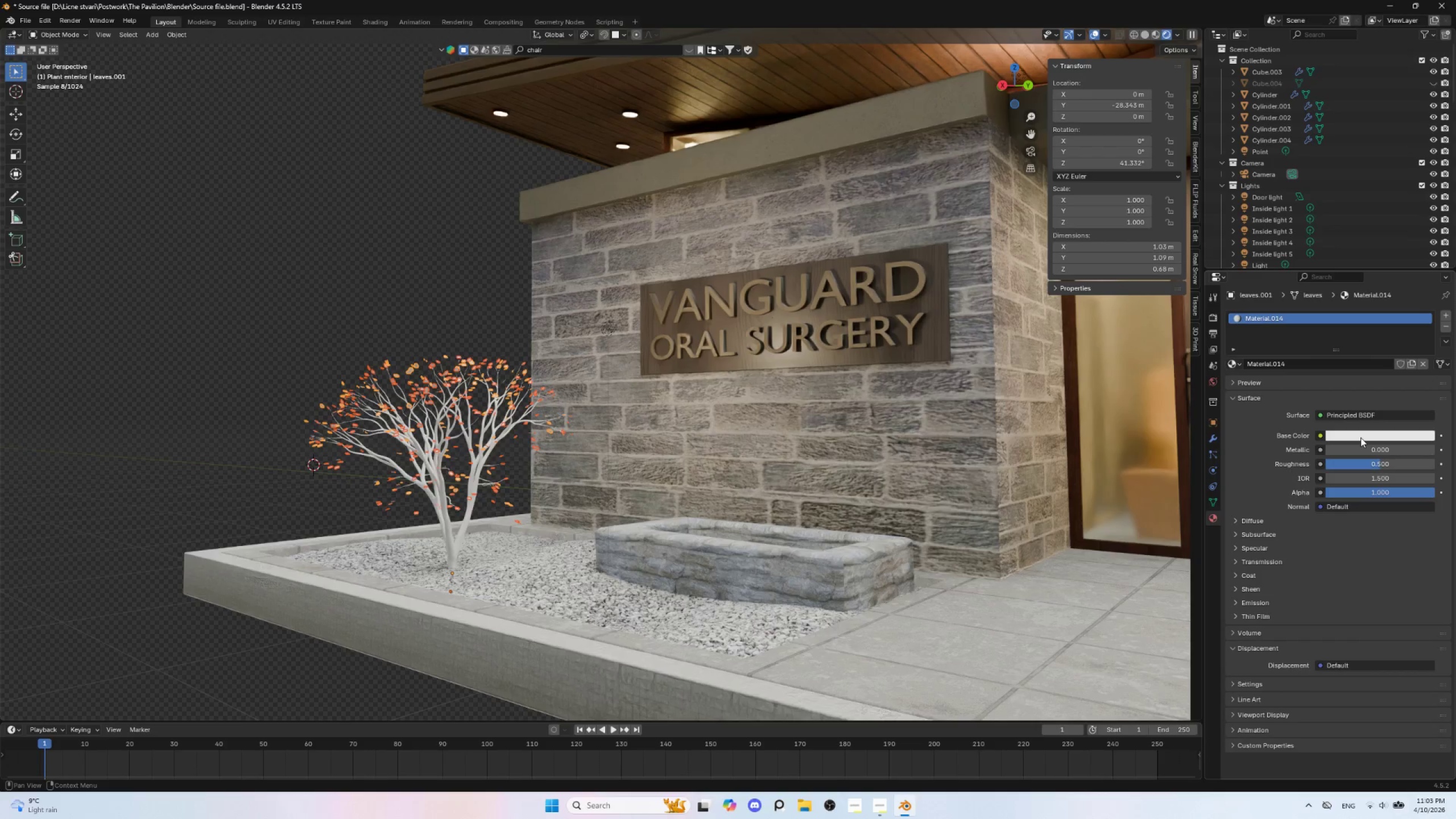 
left_click([1360, 437])
 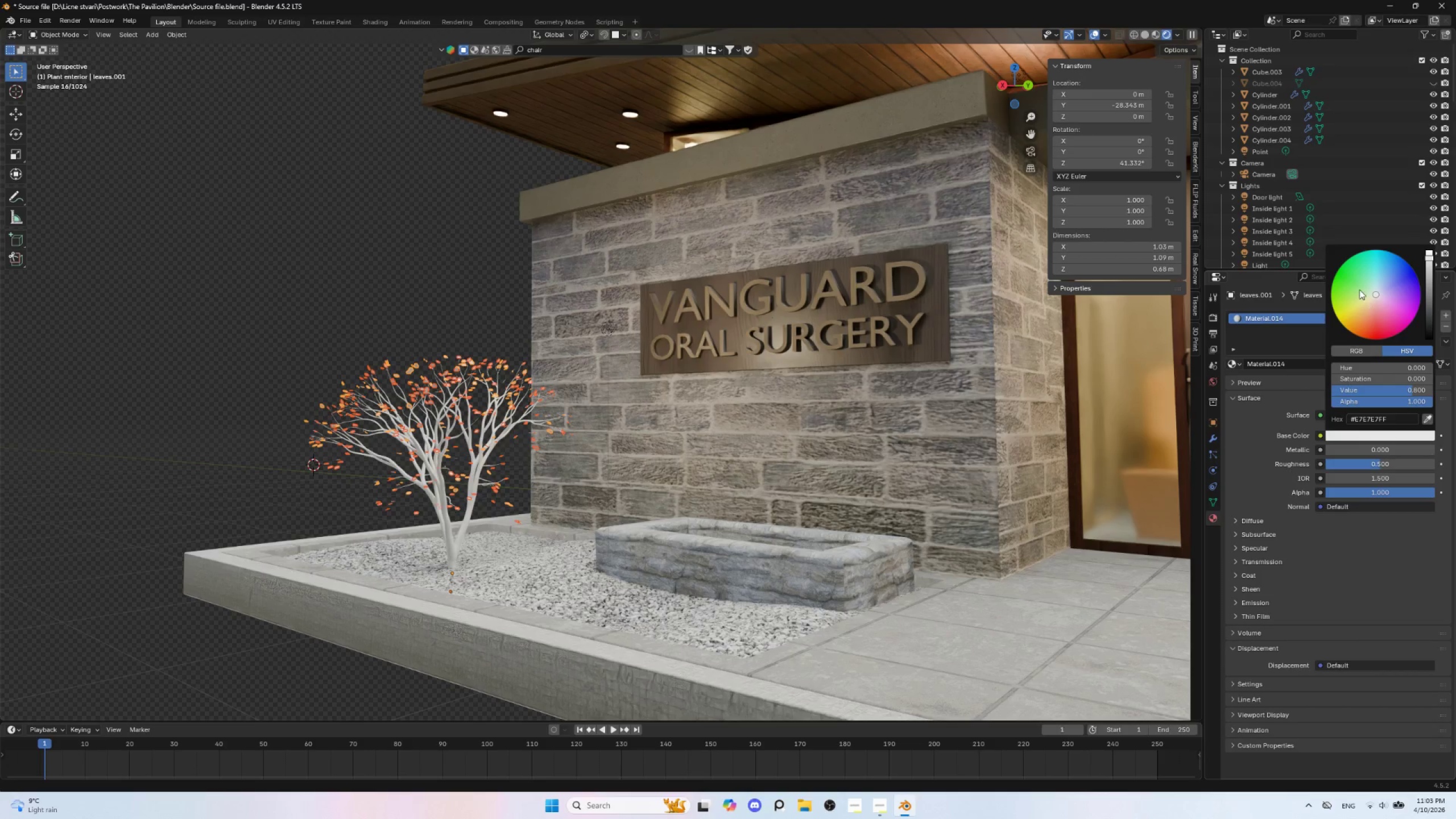 
left_click([1359, 288])
 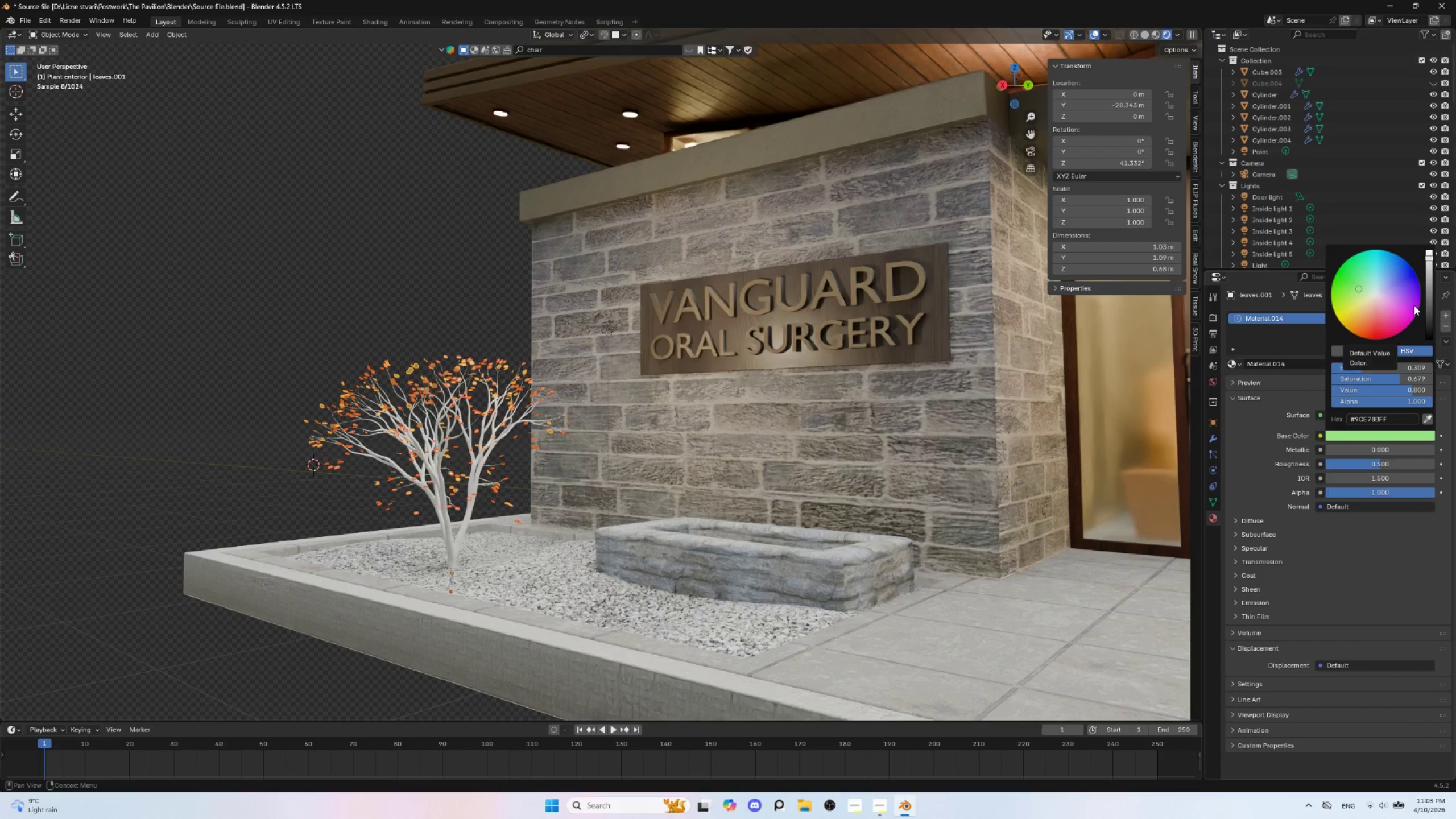 
left_click([1429, 287])
 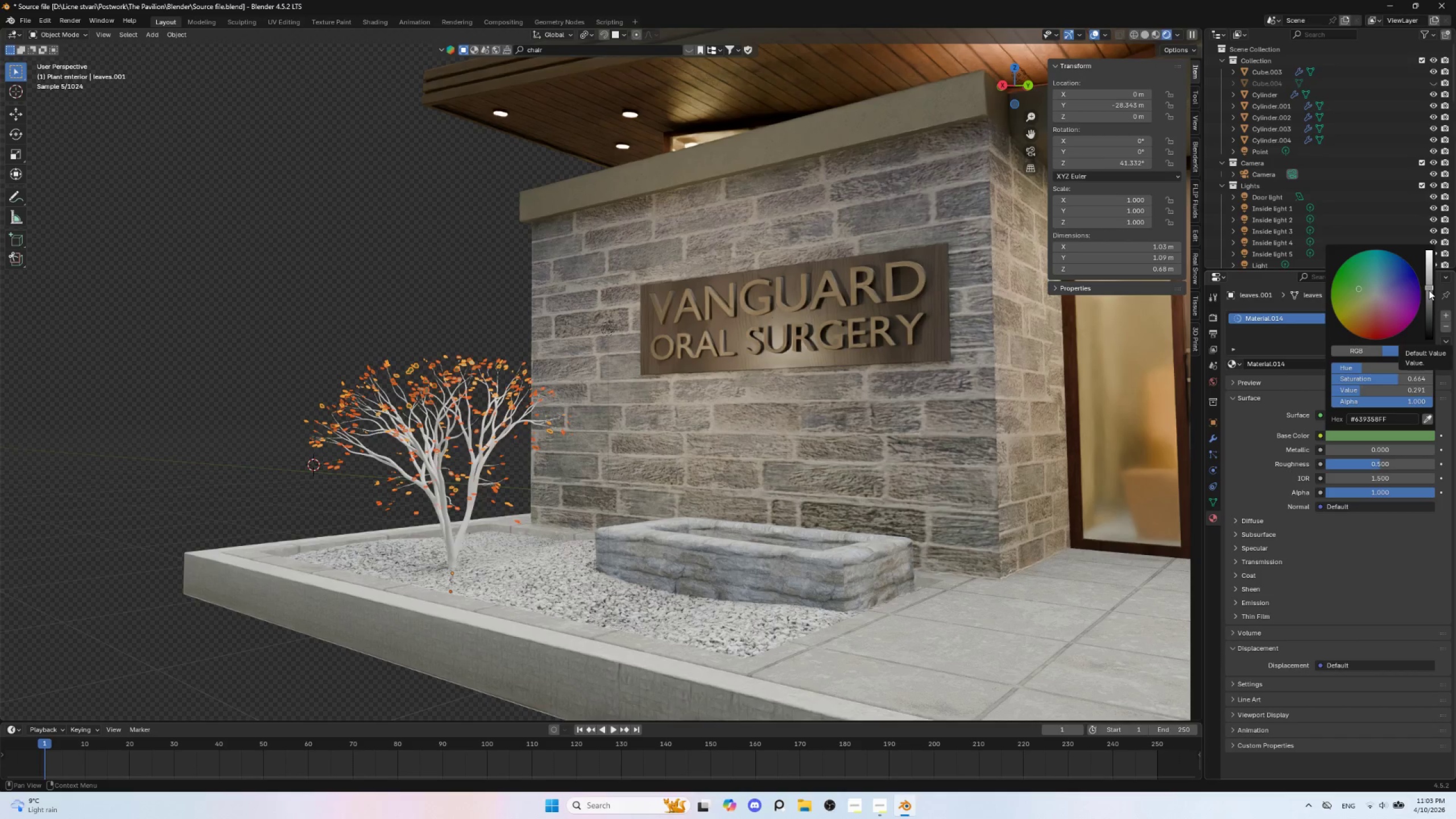 
left_click_drag(start_coordinate=[1429, 290], to_coordinate=[1428, 299])
 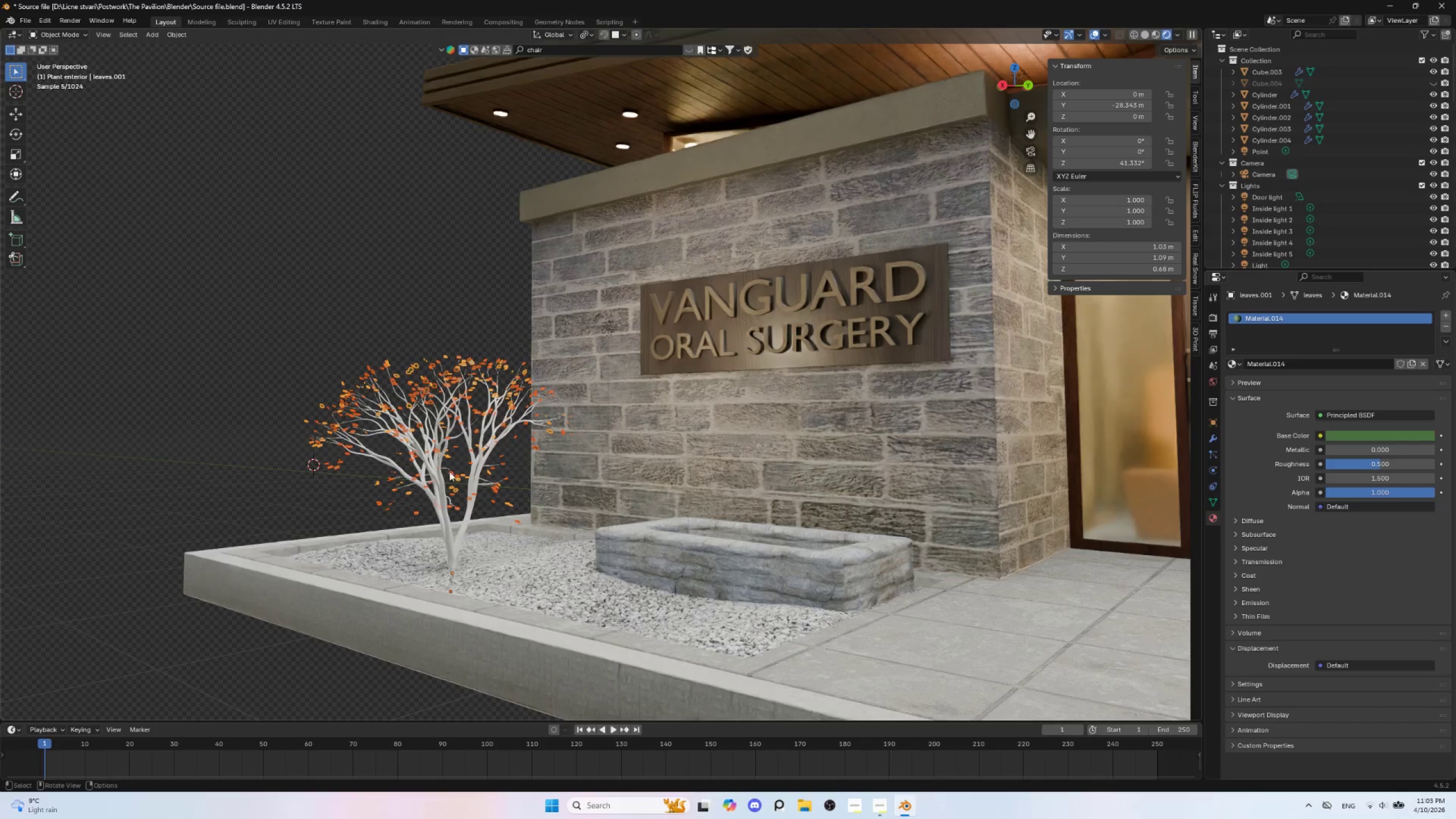 
hold_key(key=ShiftLeft, duration=1.53)
 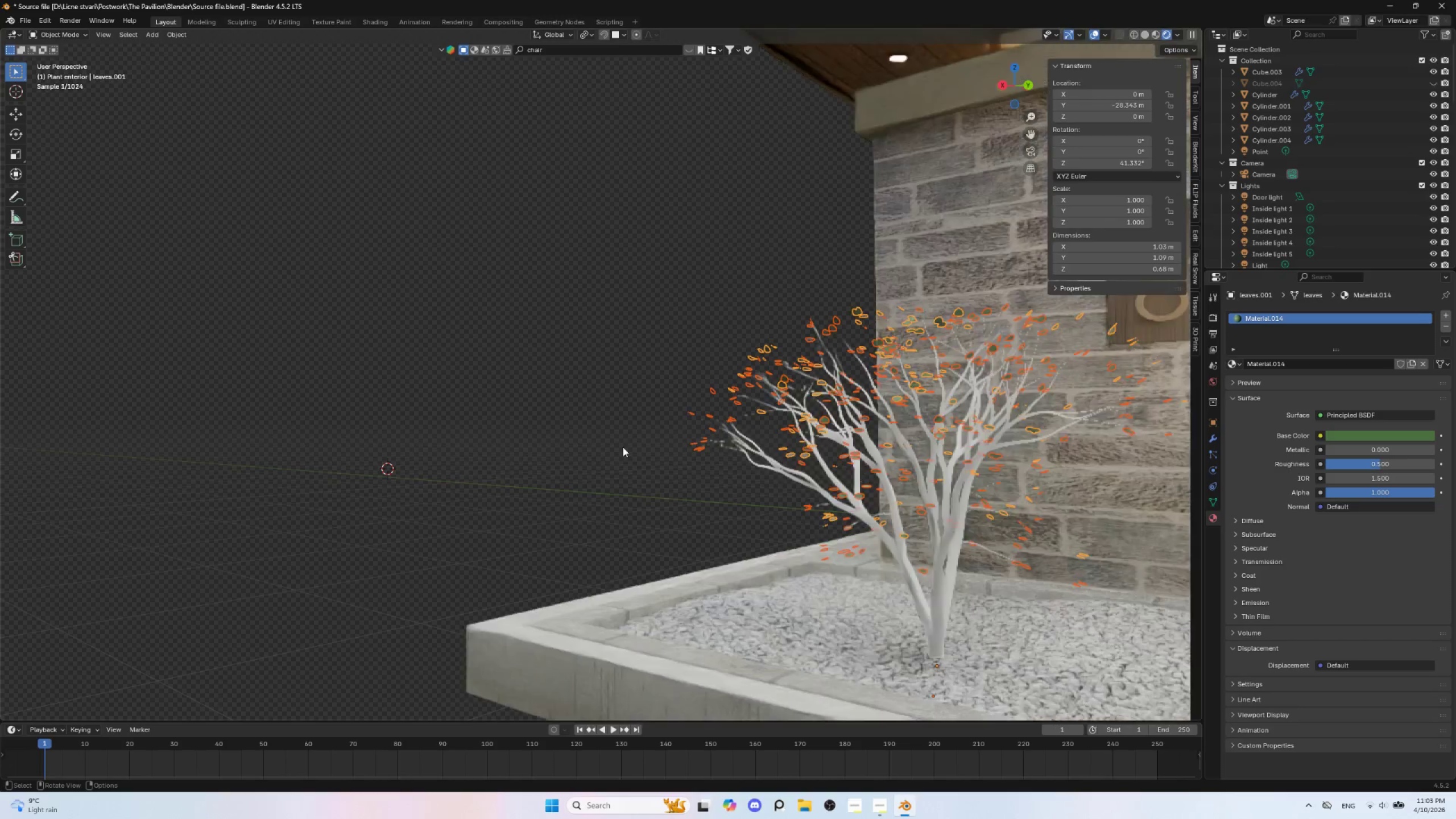 
scroll: coordinate [448, 475], scroll_direction: up, amount: 3.0
 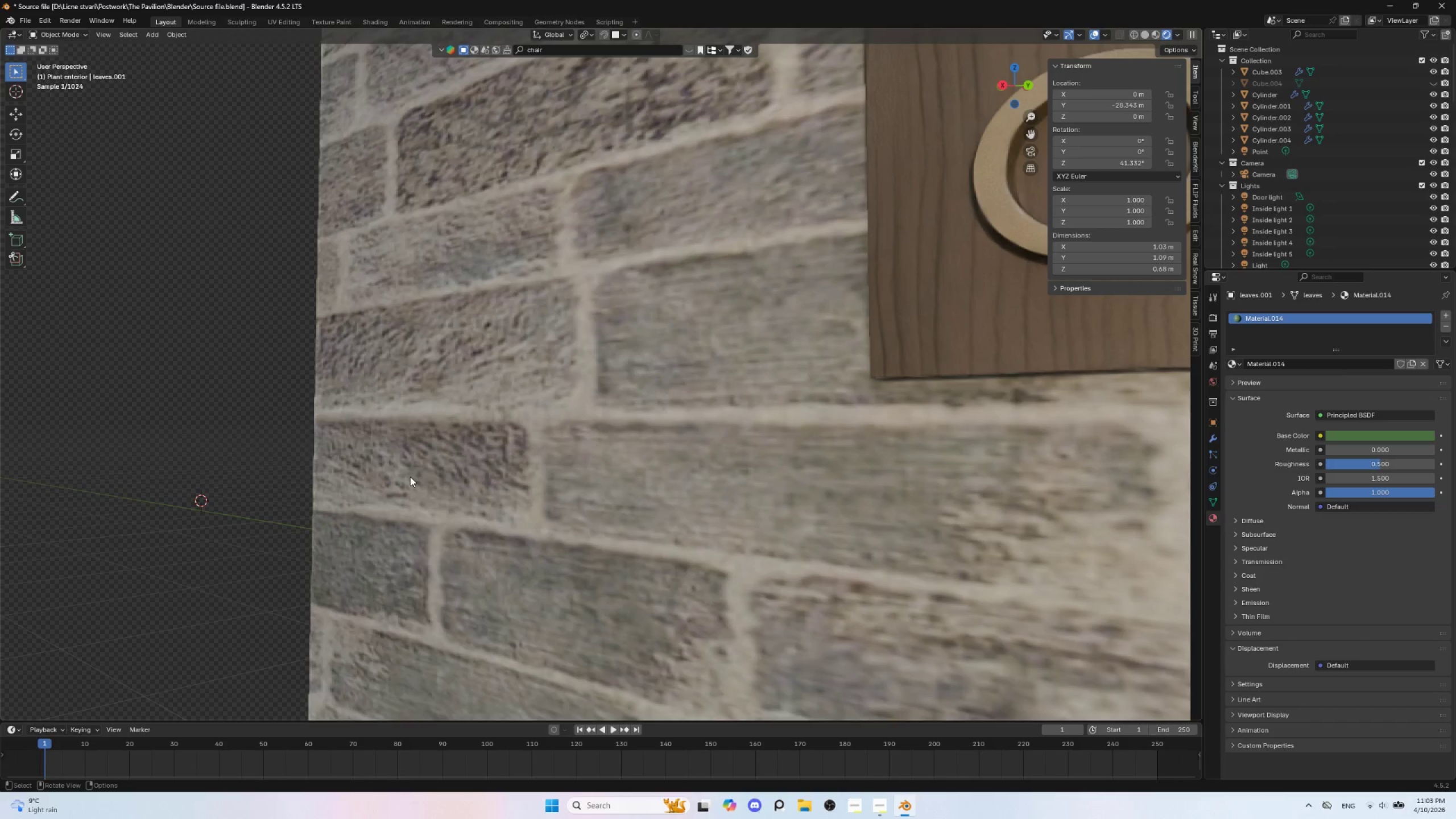 
key(Shift+ShiftLeft)
 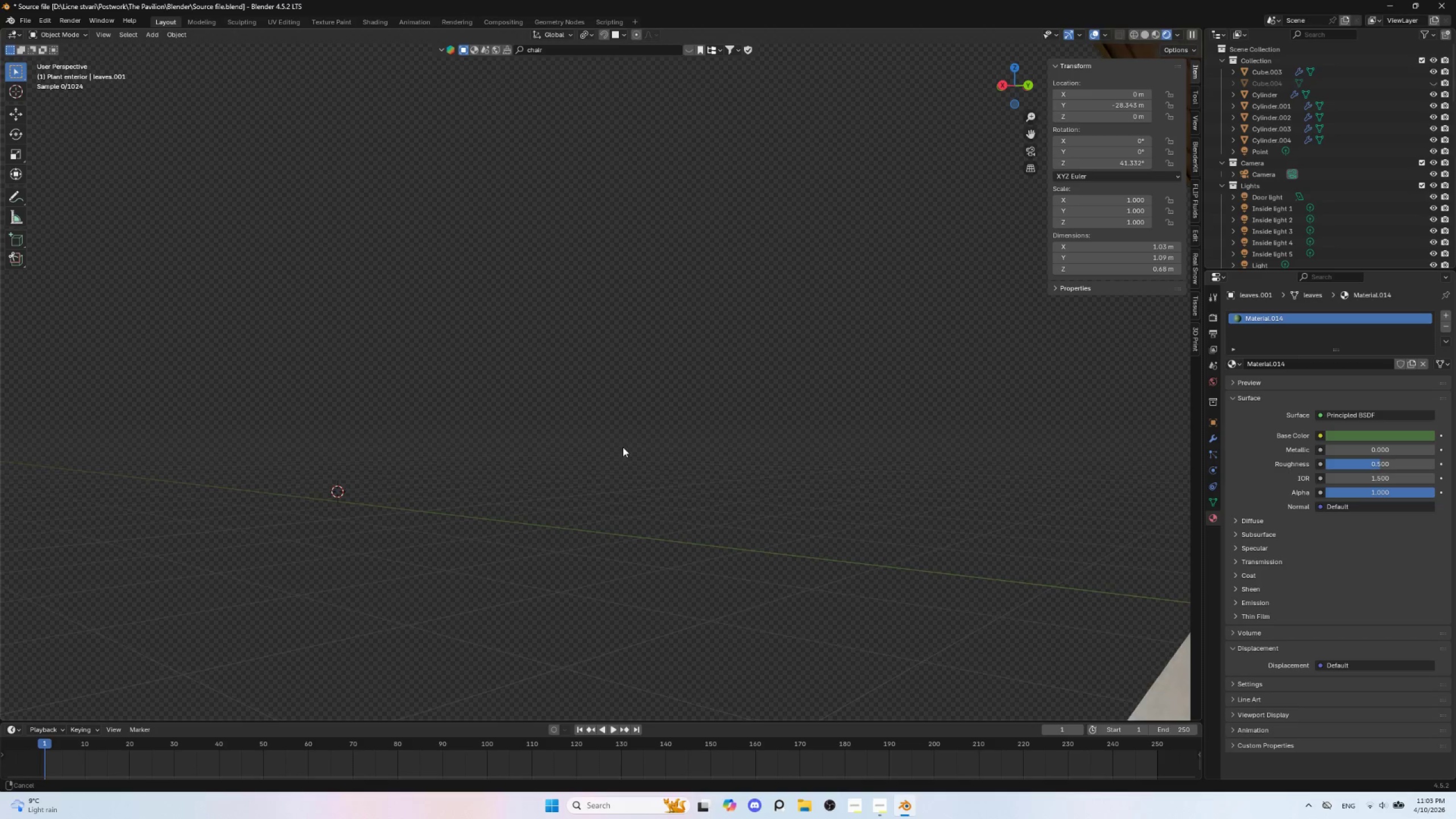 
key(Shift+ShiftLeft)
 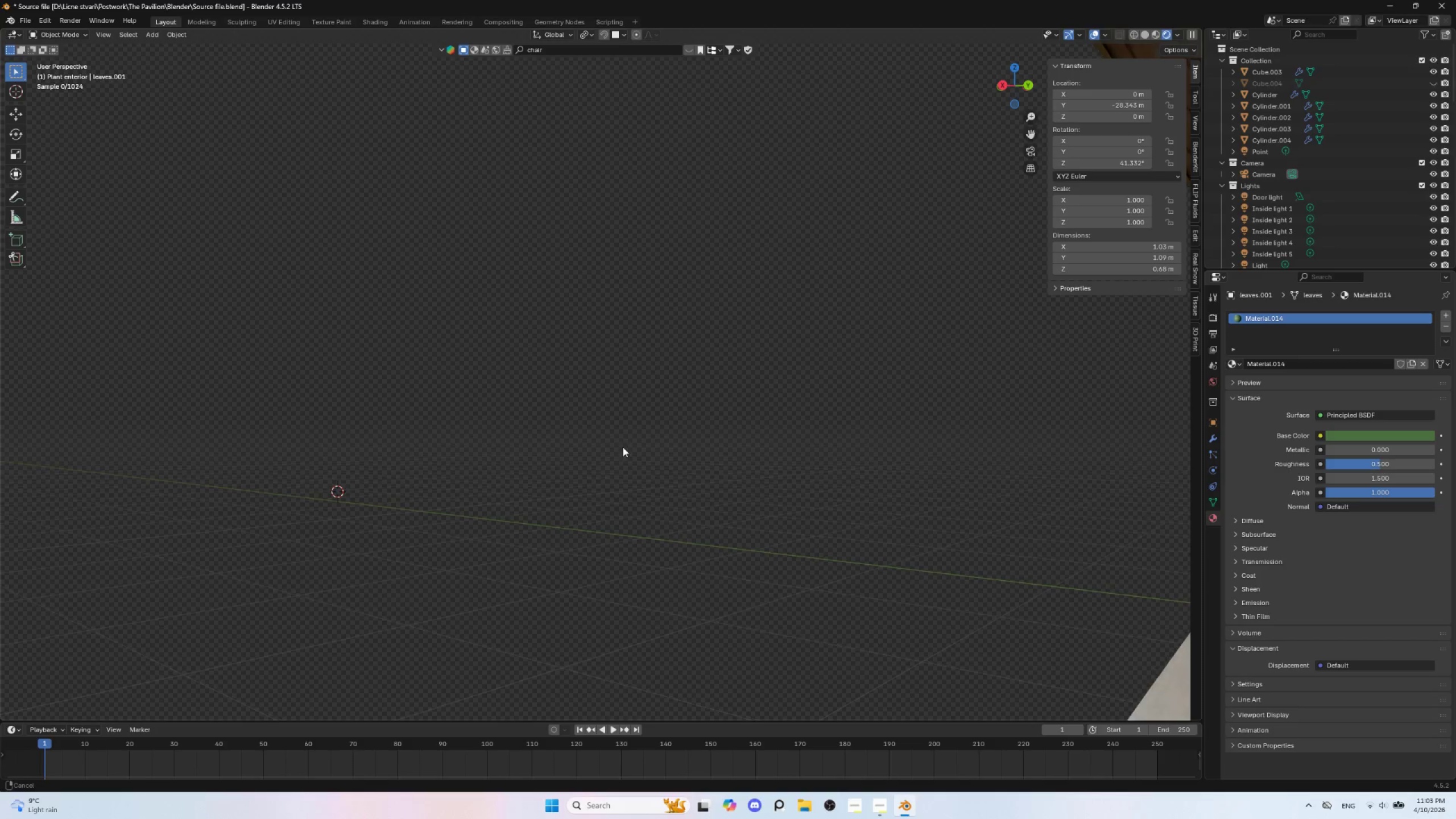 
key(Shift+ShiftLeft)
 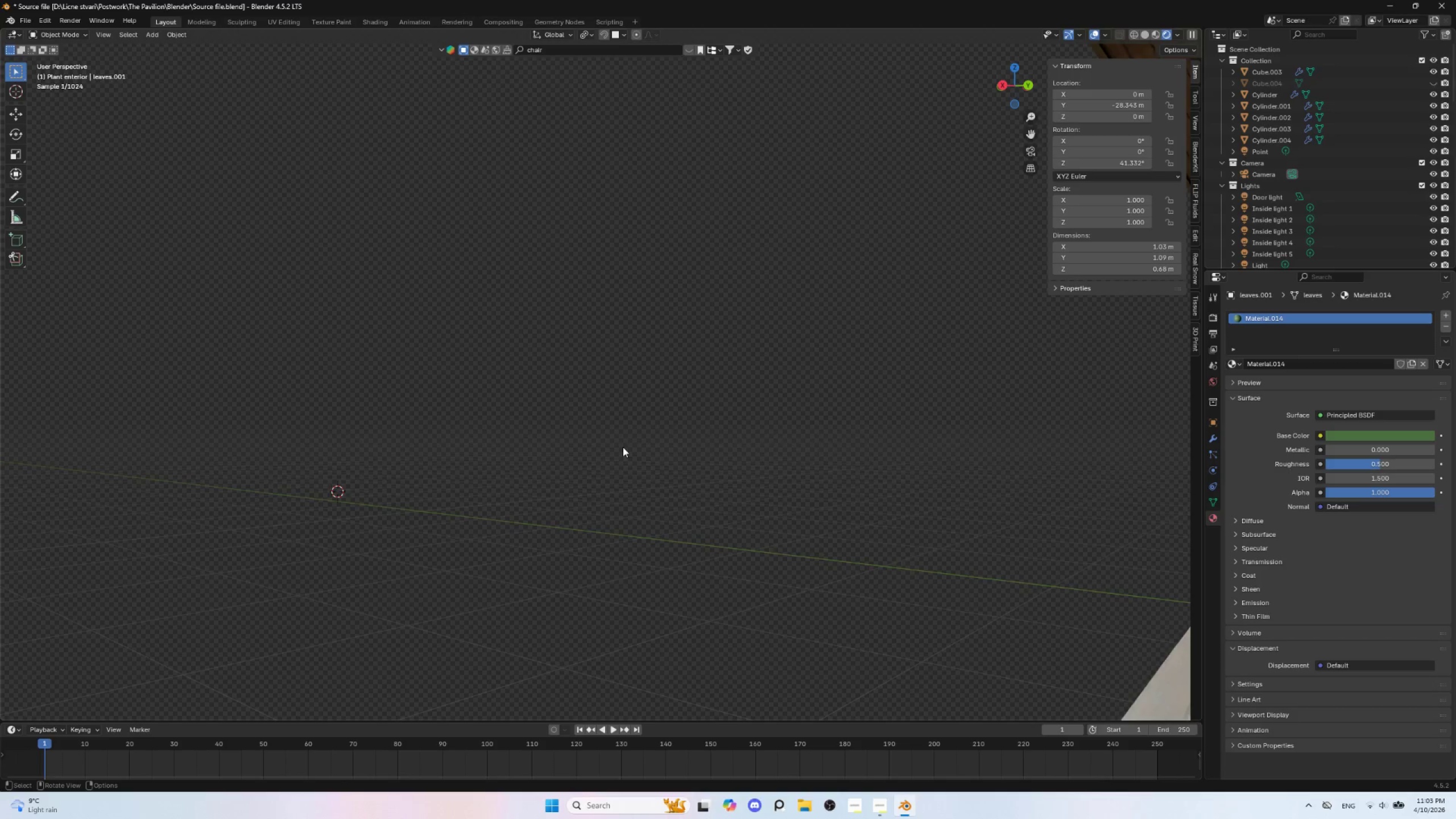 
hold_key(key=ShiftLeft, duration=0.58)
 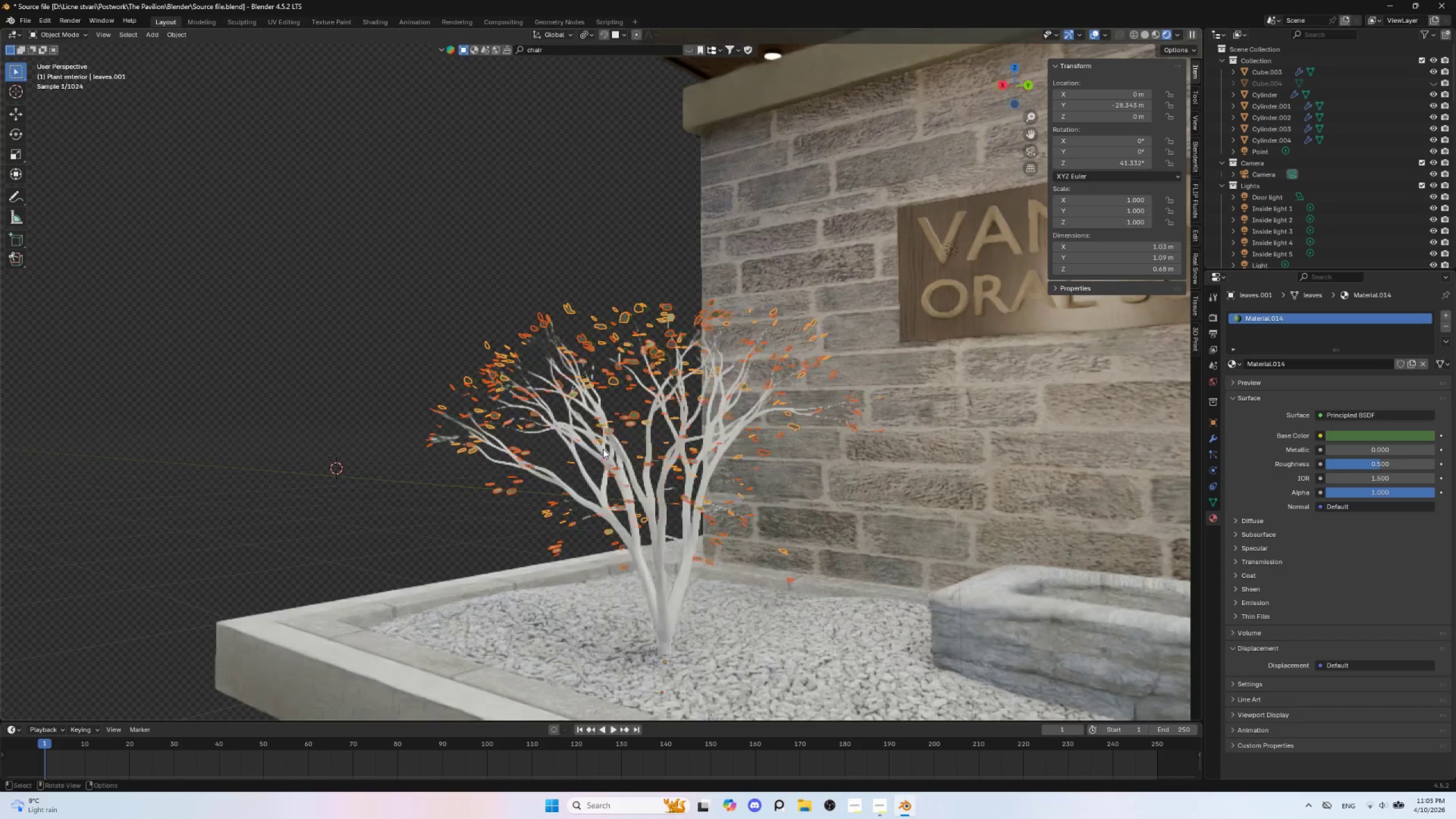 
scroll: coordinate [623, 447], scroll_direction: down, amount: 2.0
 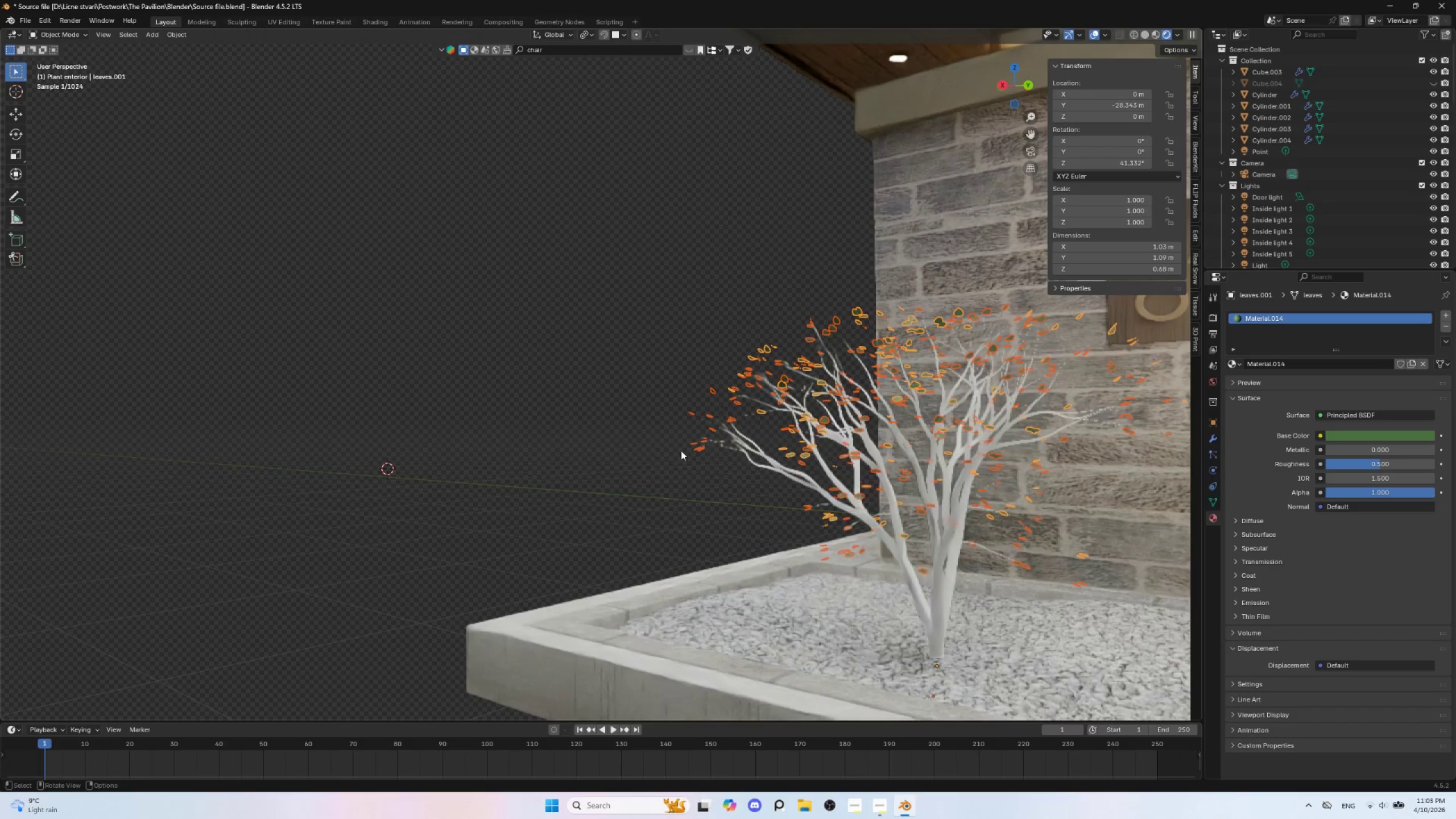 
scroll: coordinate [603, 449], scroll_direction: up, amount: 1.0
 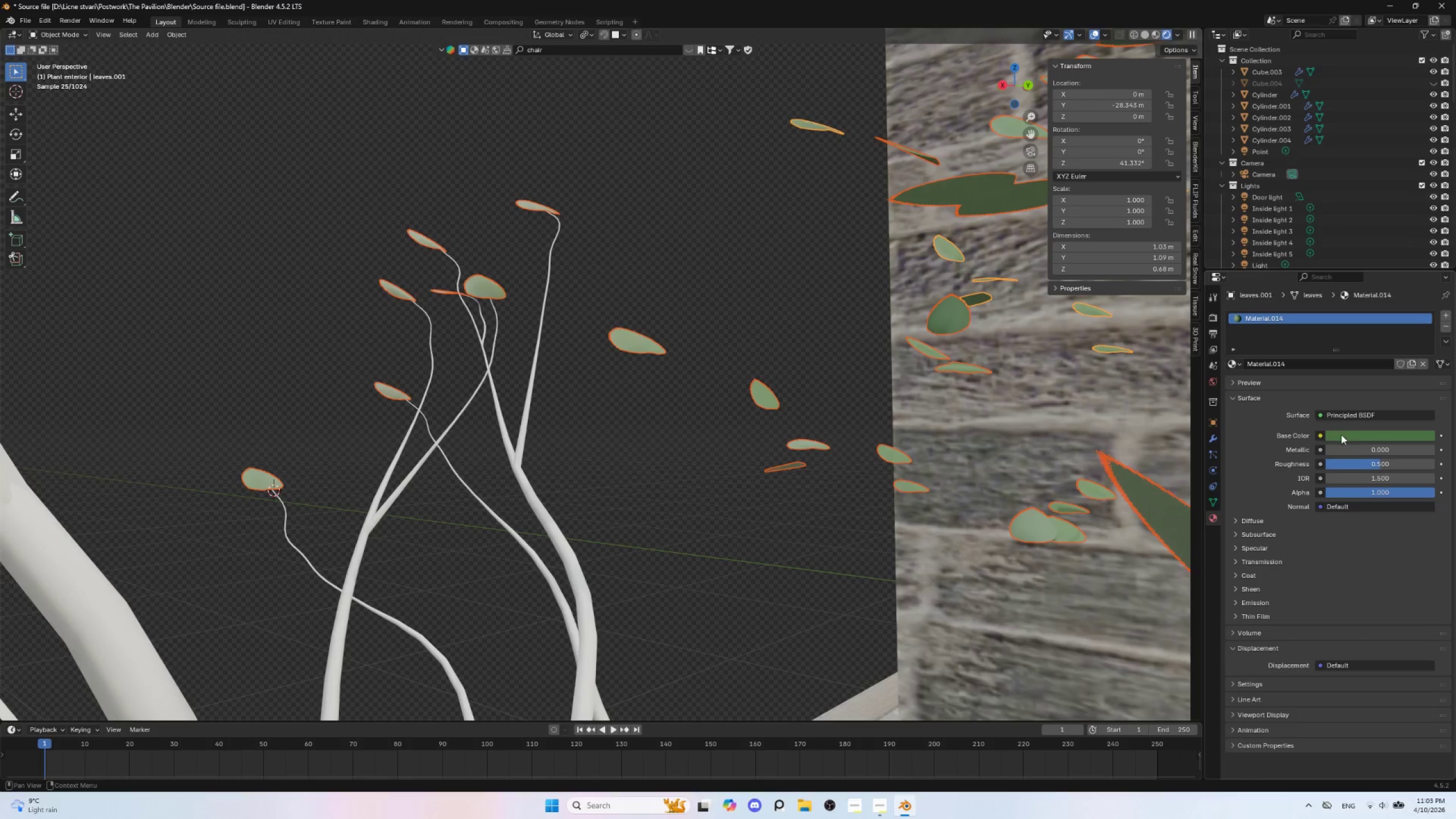 
wait(6.36)
 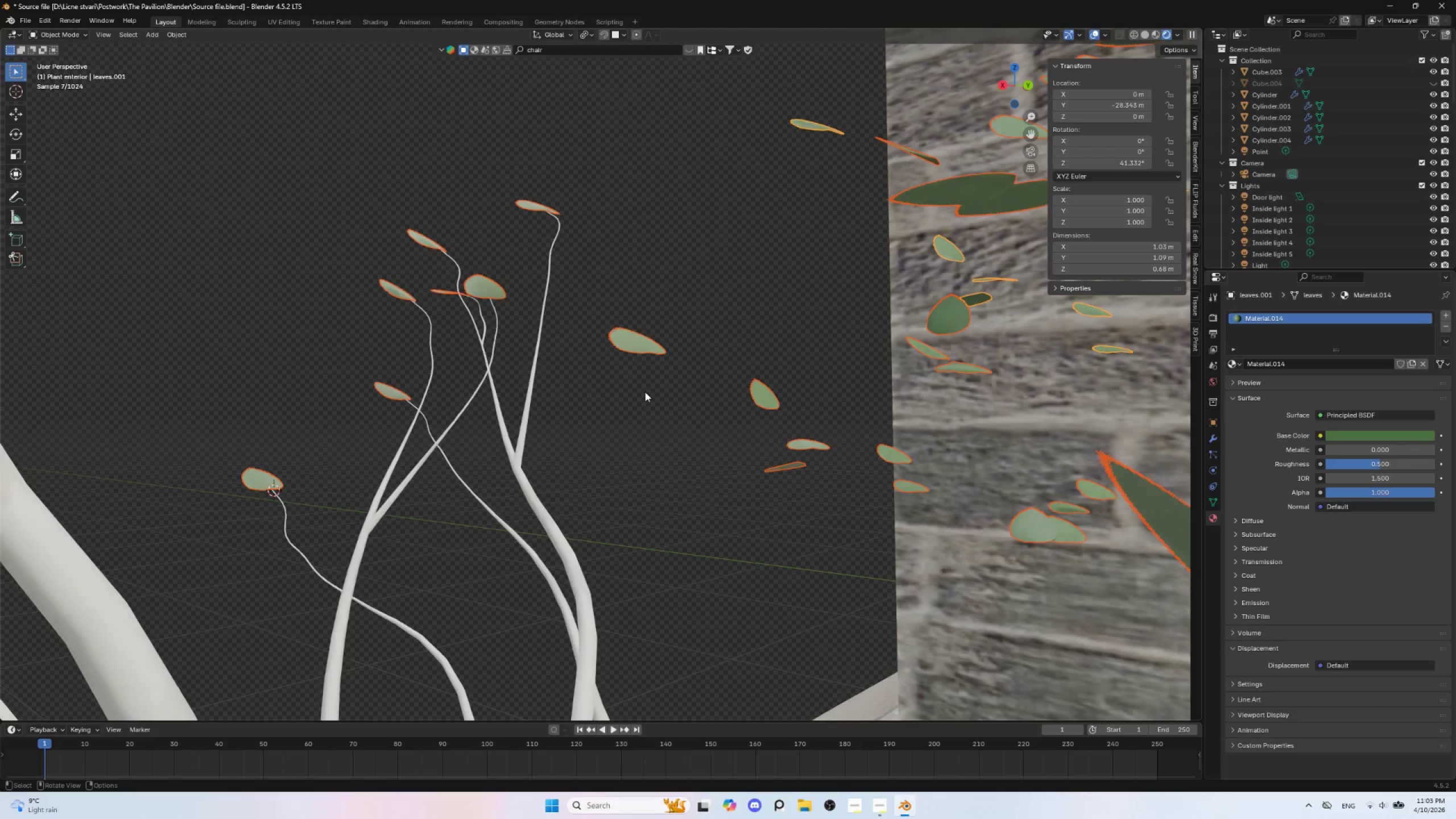 
left_click_drag(start_coordinate=[1377, 465], to_coordinate=[183, 456])
 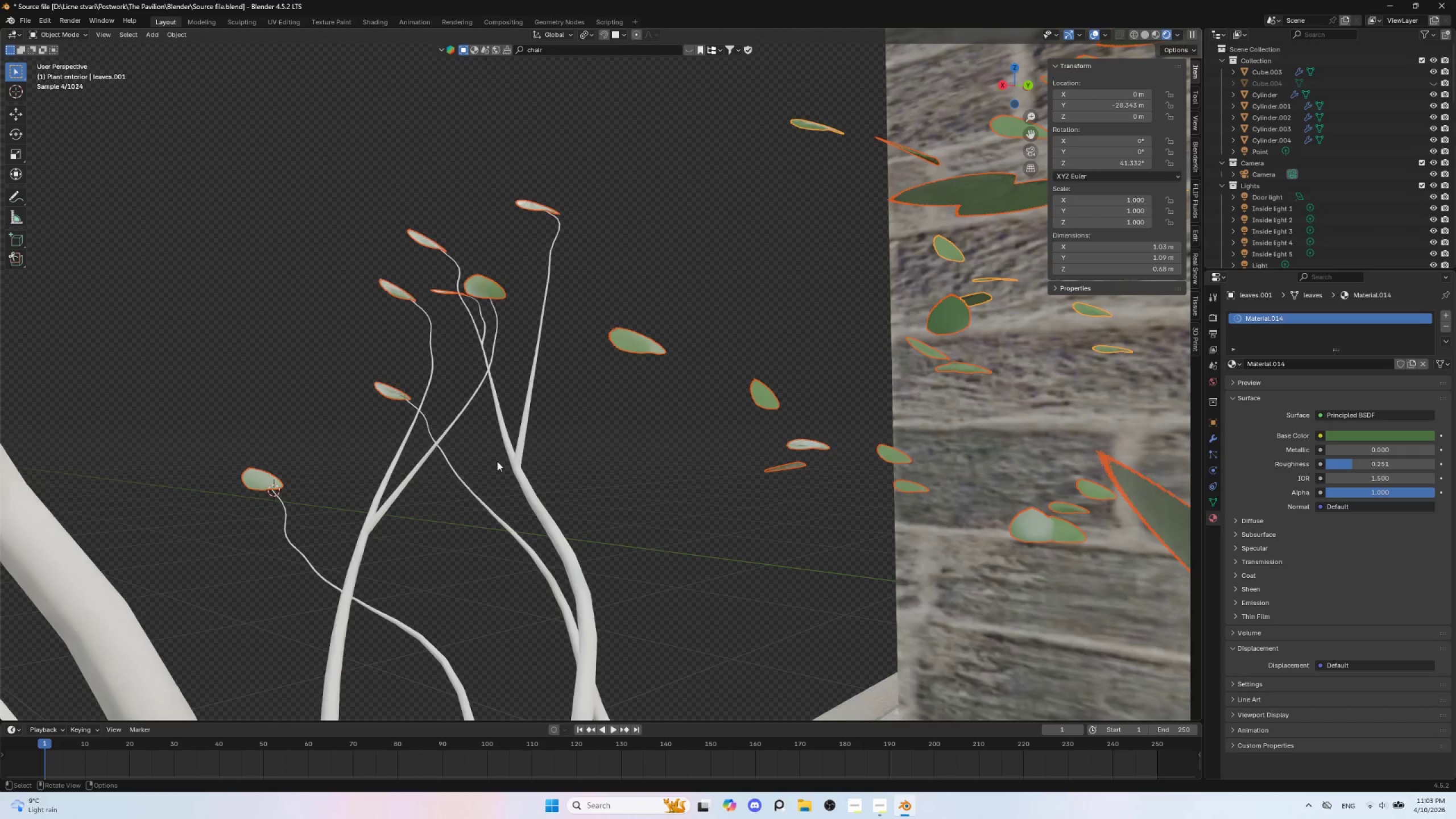 
scroll: coordinate [524, 455], scroll_direction: down, amount: 6.0
 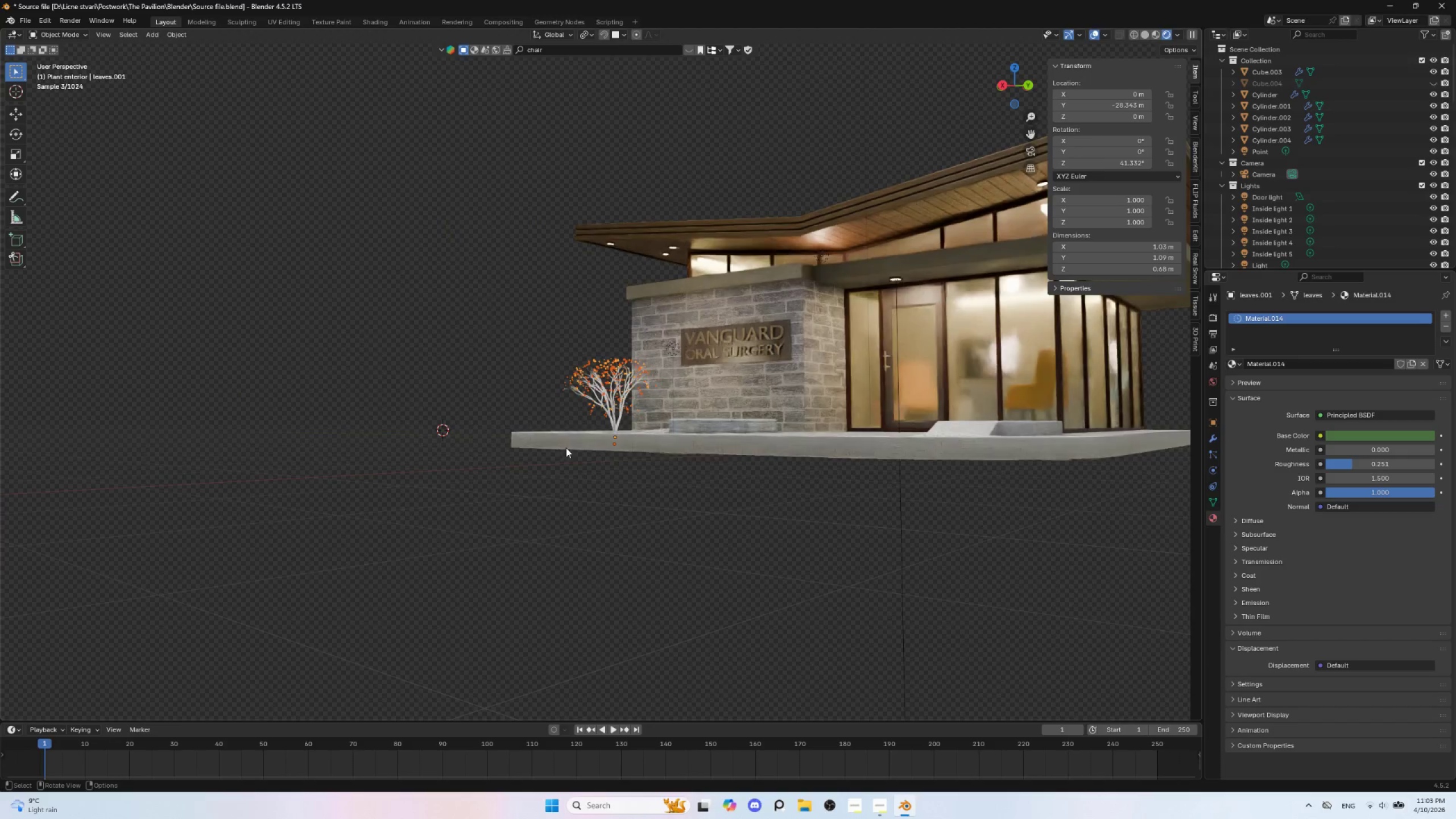 
scroll: coordinate [570, 457], scroll_direction: up, amount: 5.0
 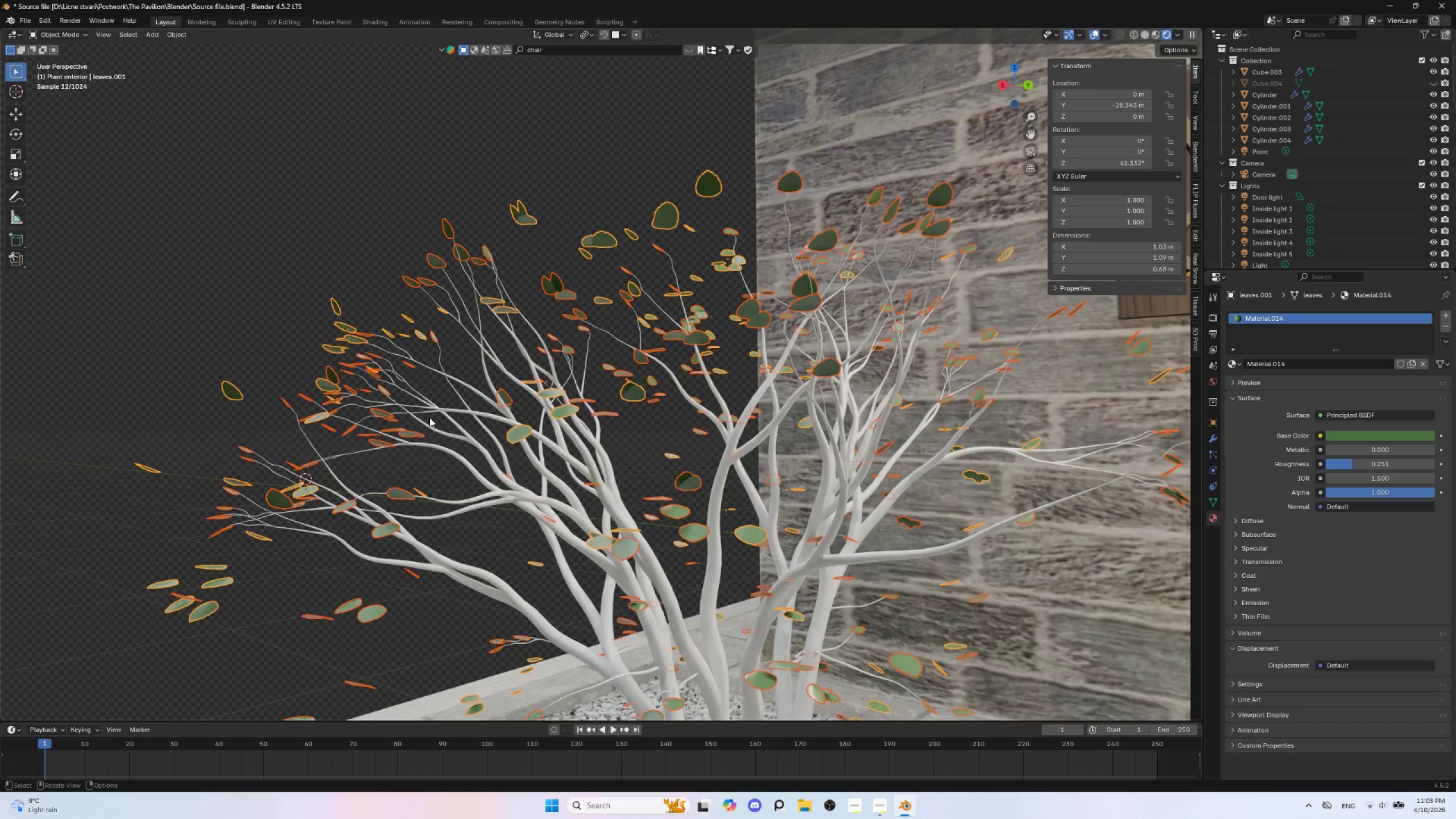 
left_click([266, 355])
 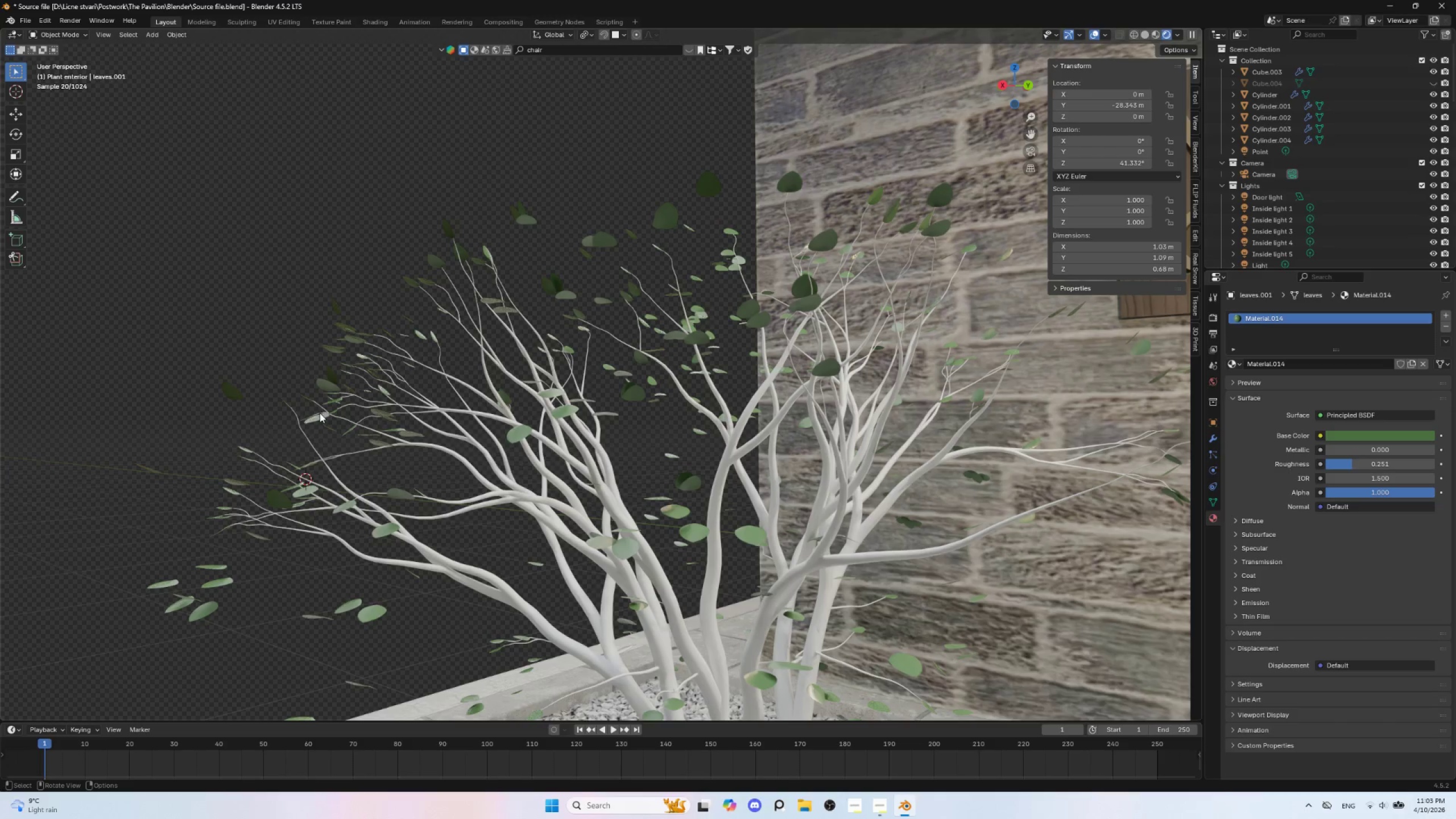 
left_click([320, 420])
 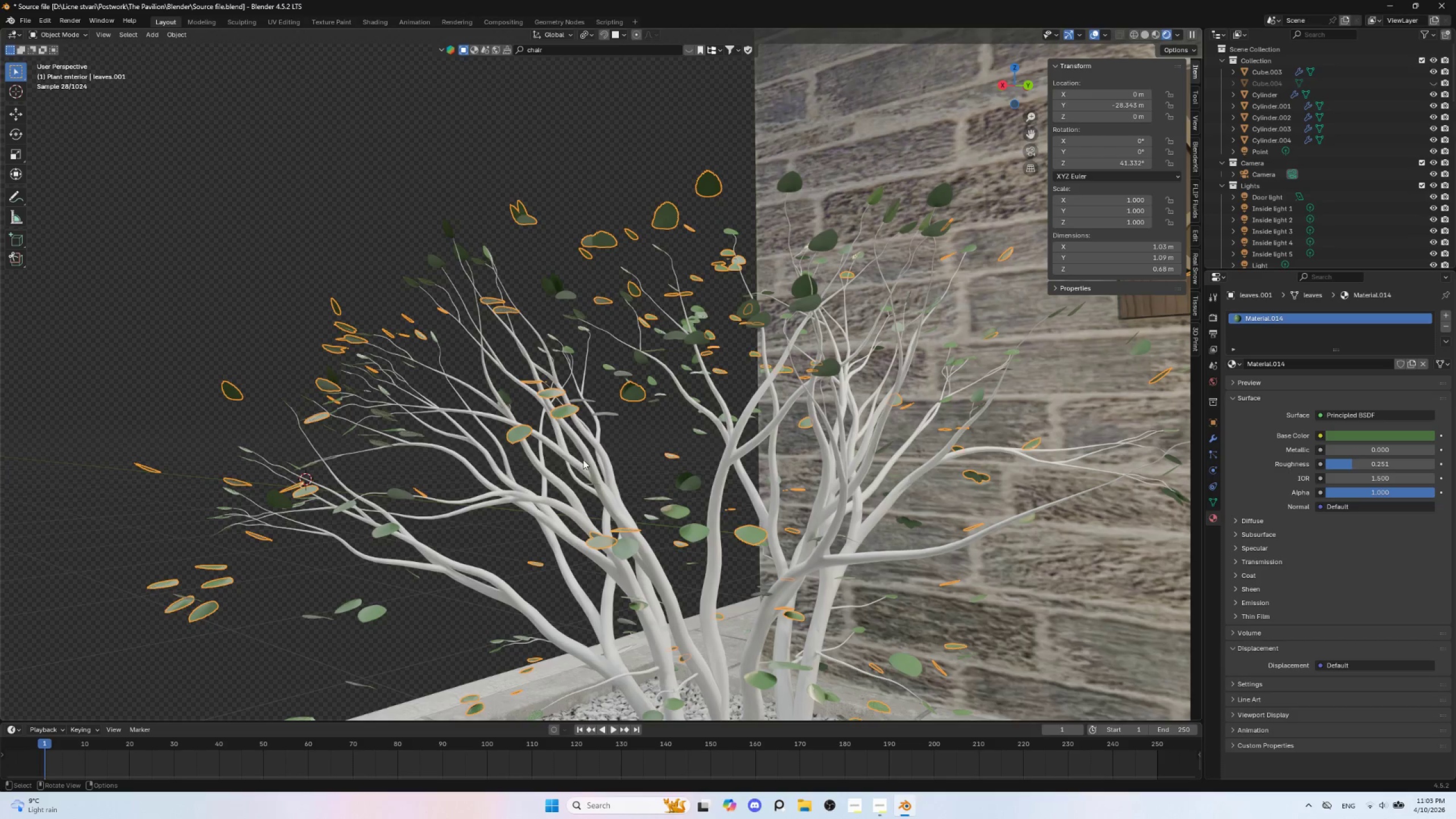 
left_click([583, 460])
 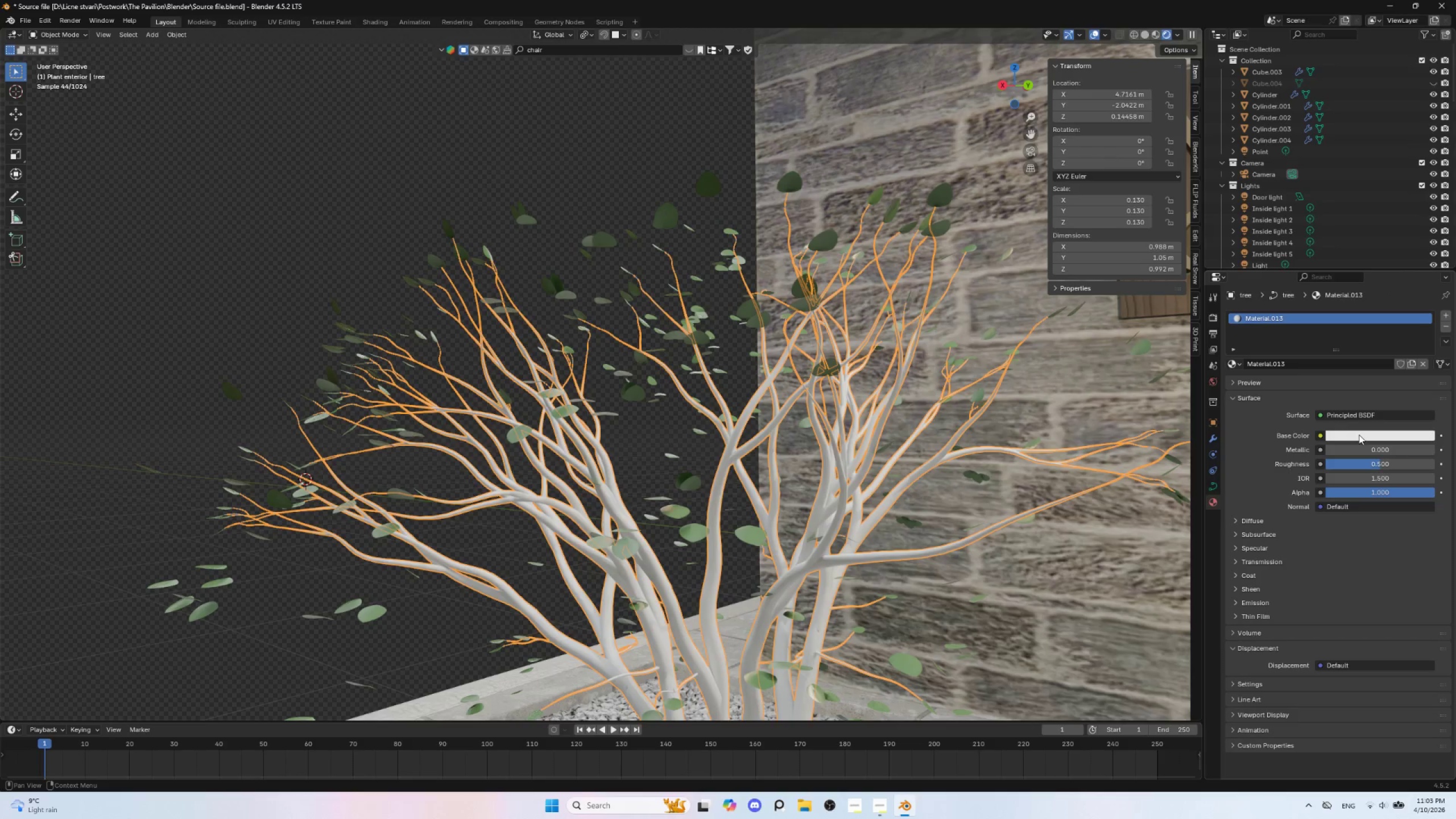 
left_click([1359, 435])
 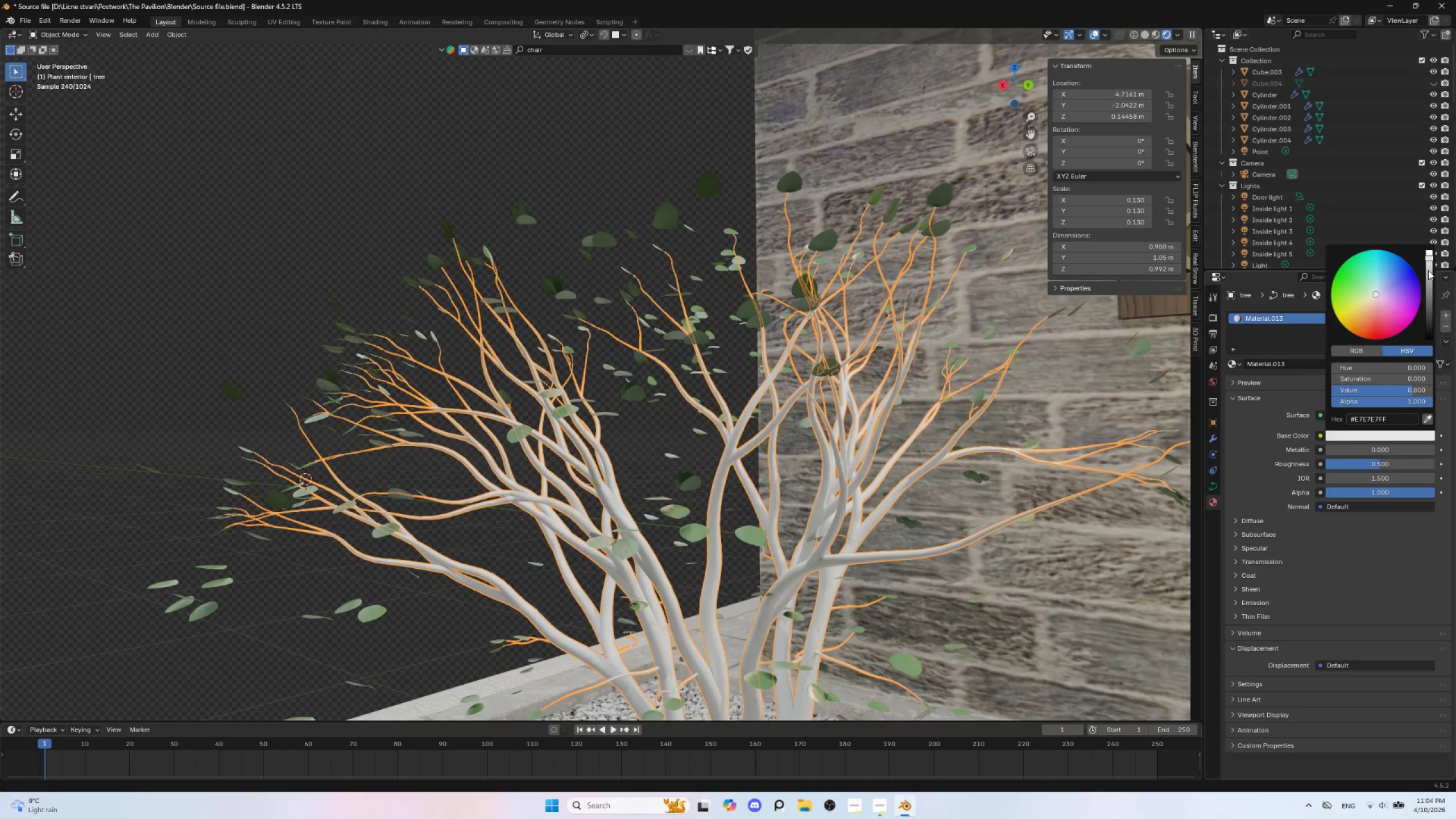 
left_click([1428, 270])
 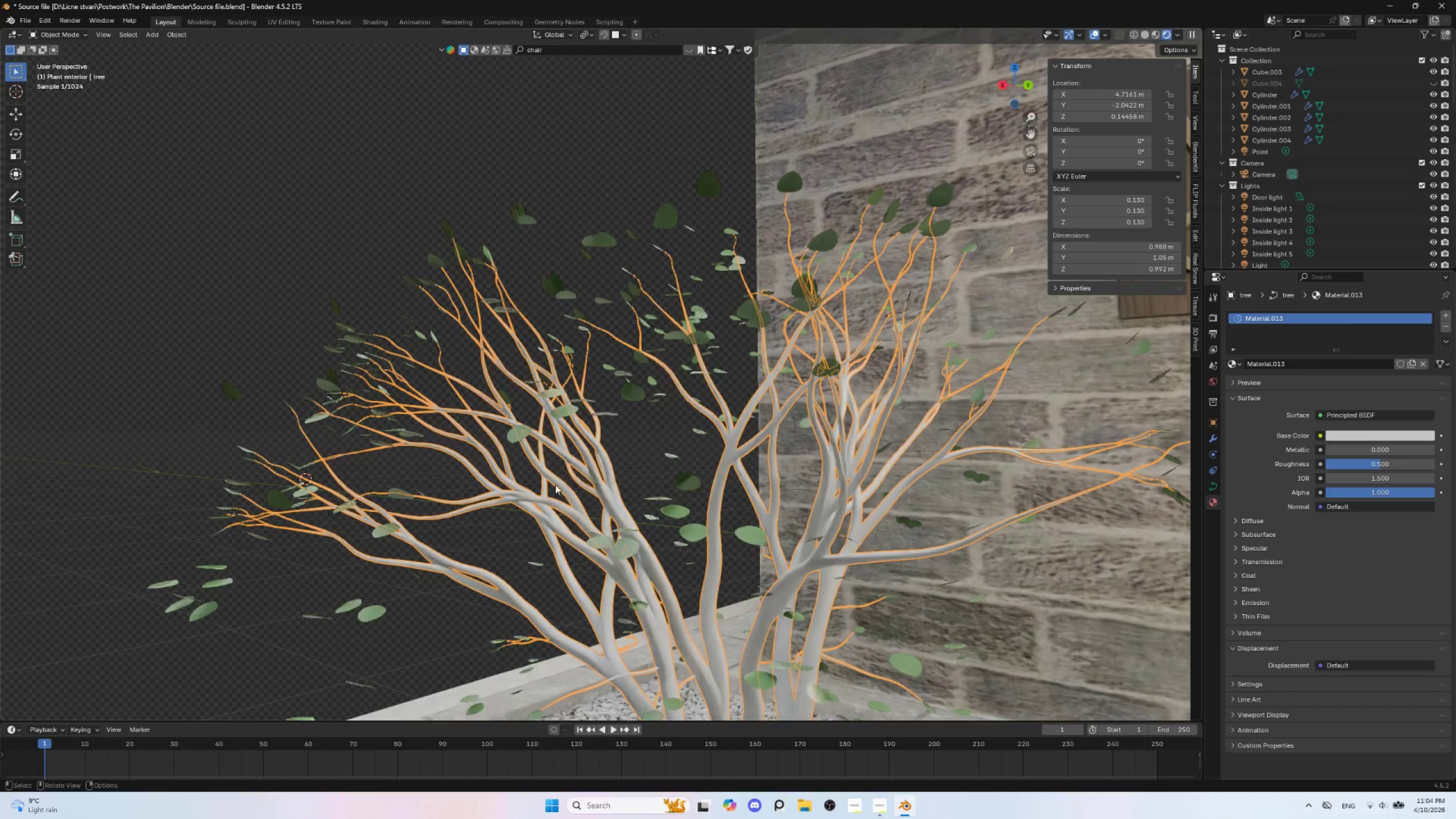 
scroll: coordinate [424, 486], scroll_direction: down, amount: 5.0
 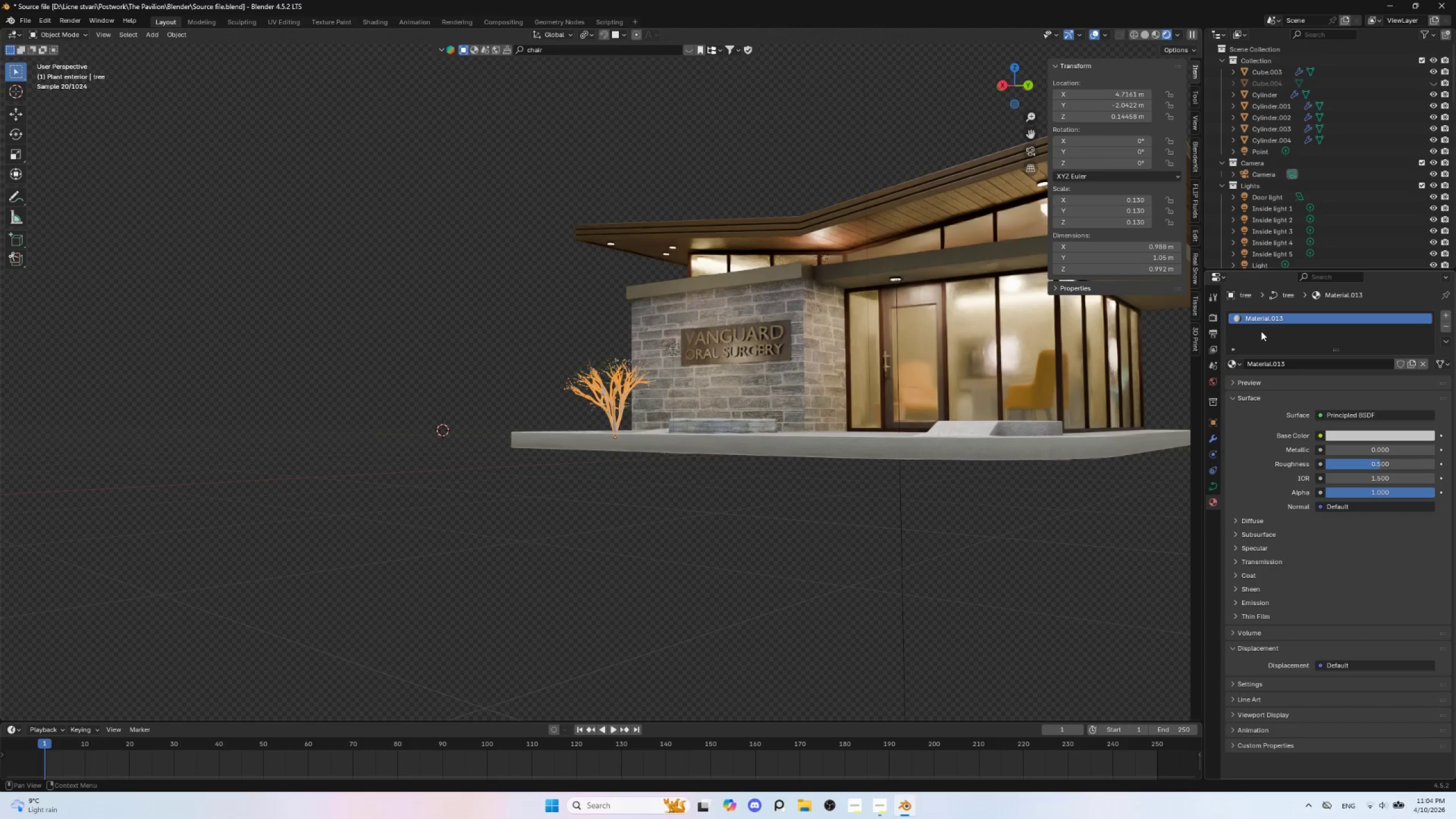 
double_click([1280, 316])
 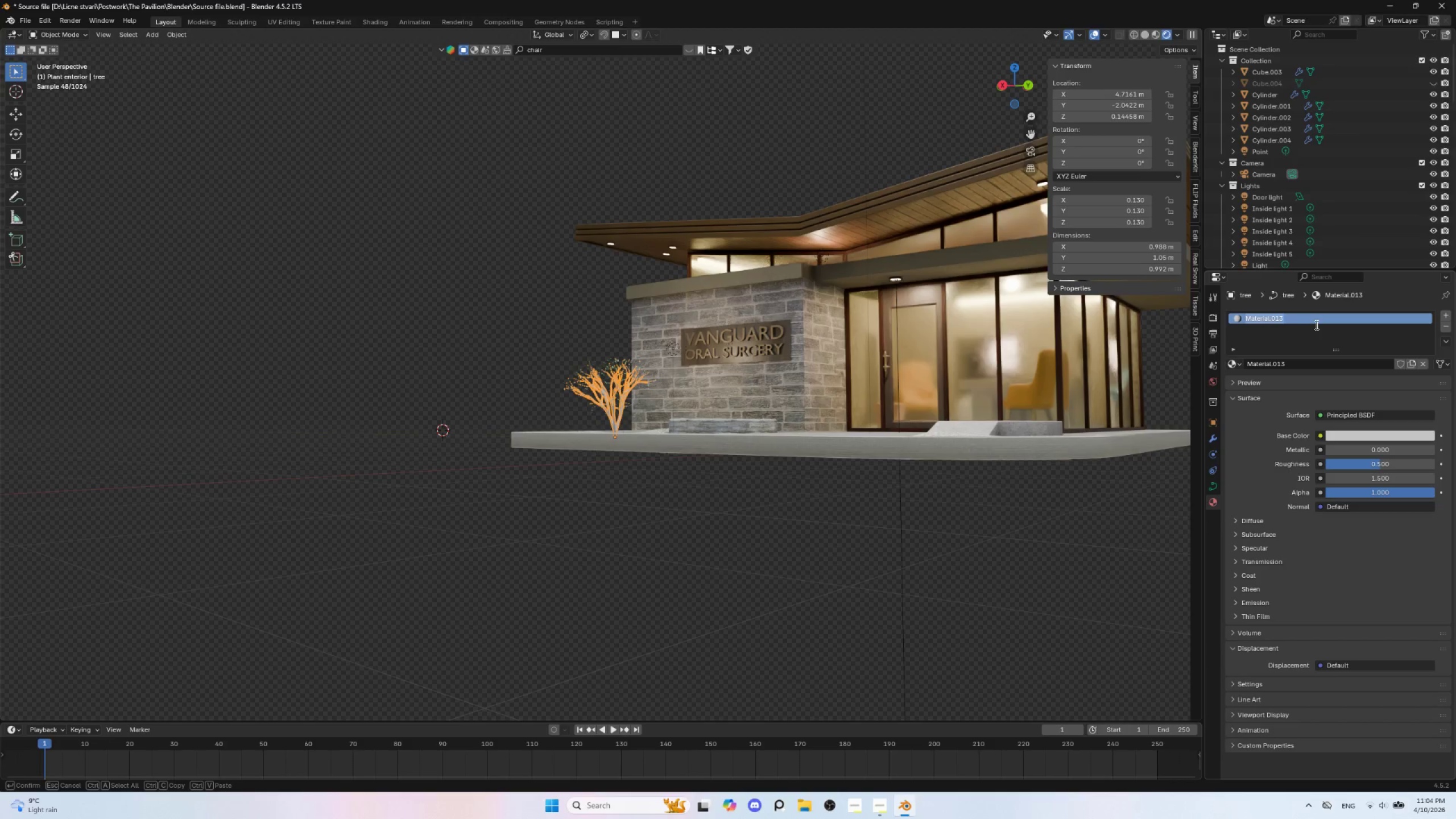 
hold_key(key=ShiftLeft, duration=1.5)
 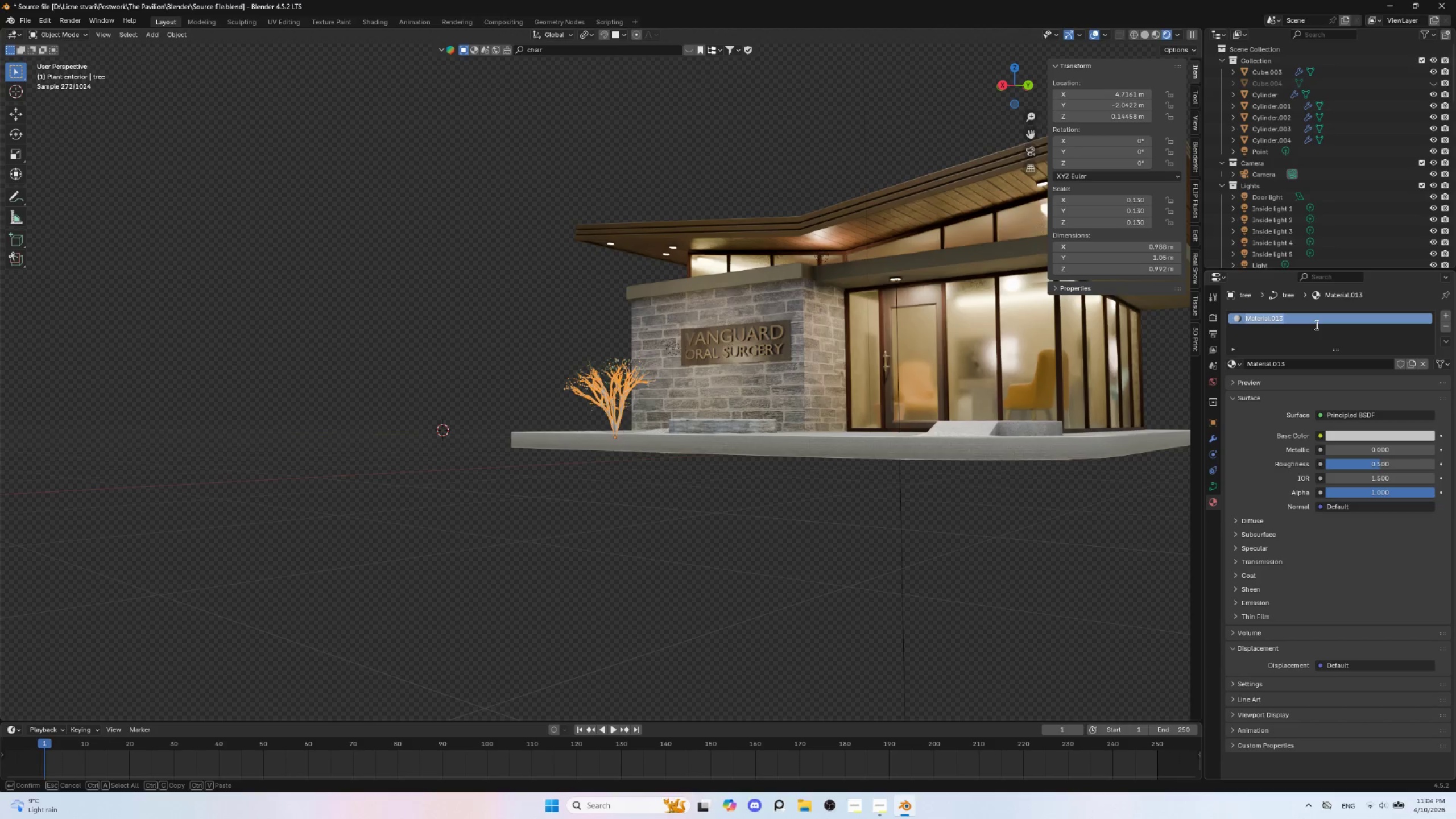 
type(Tree exterier)
 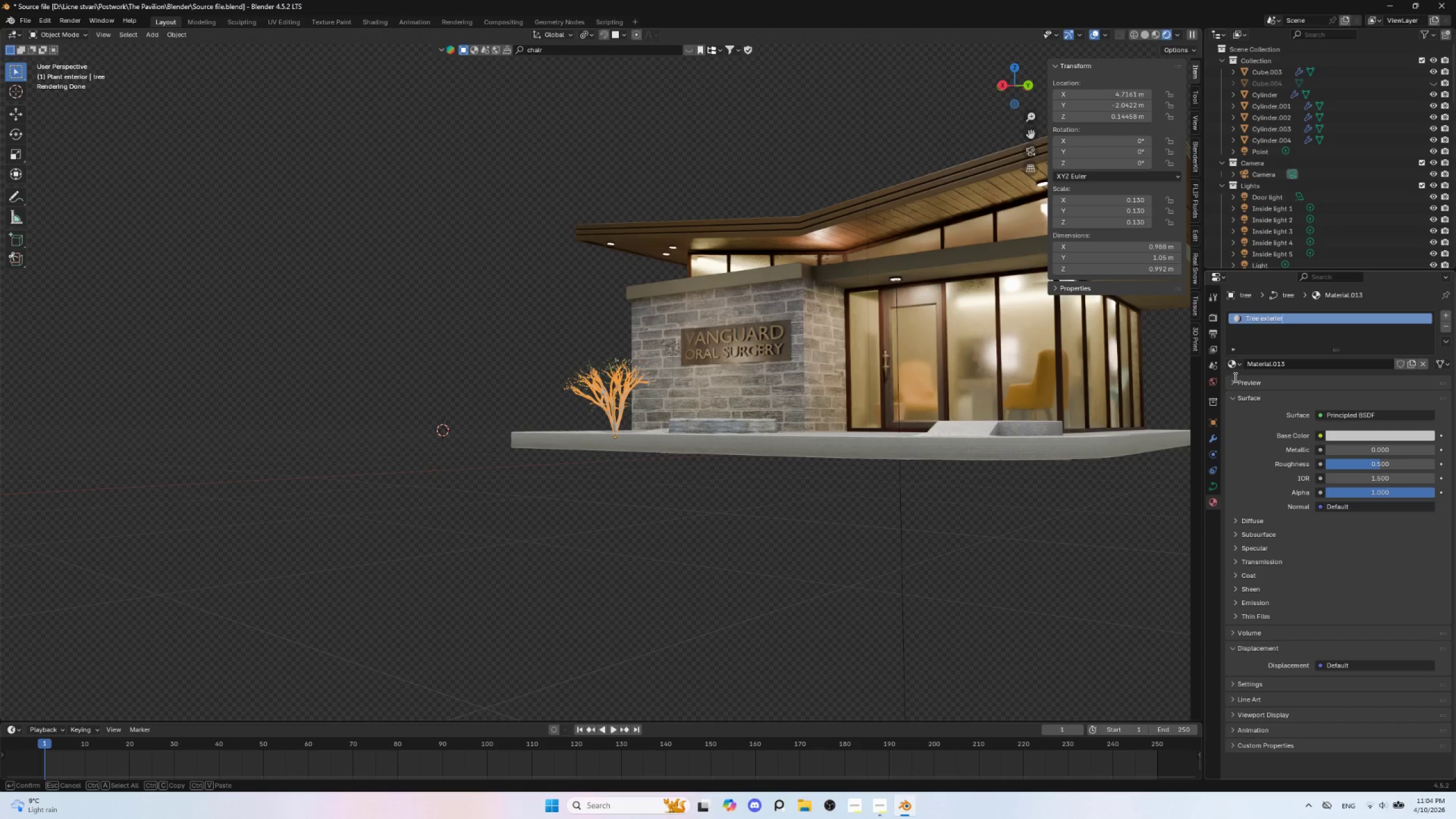 
type( oak)
 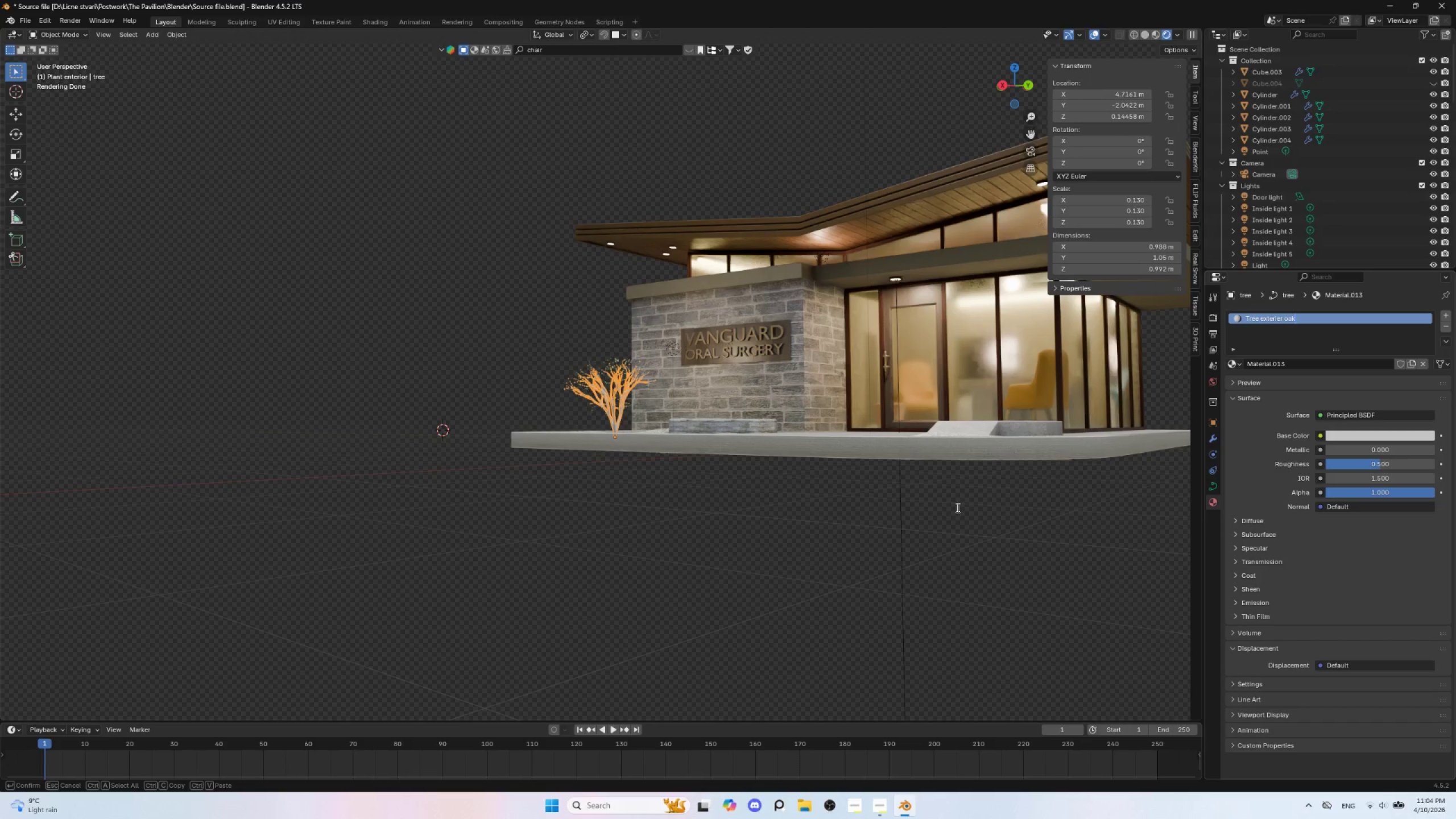 
left_click([966, 568])
 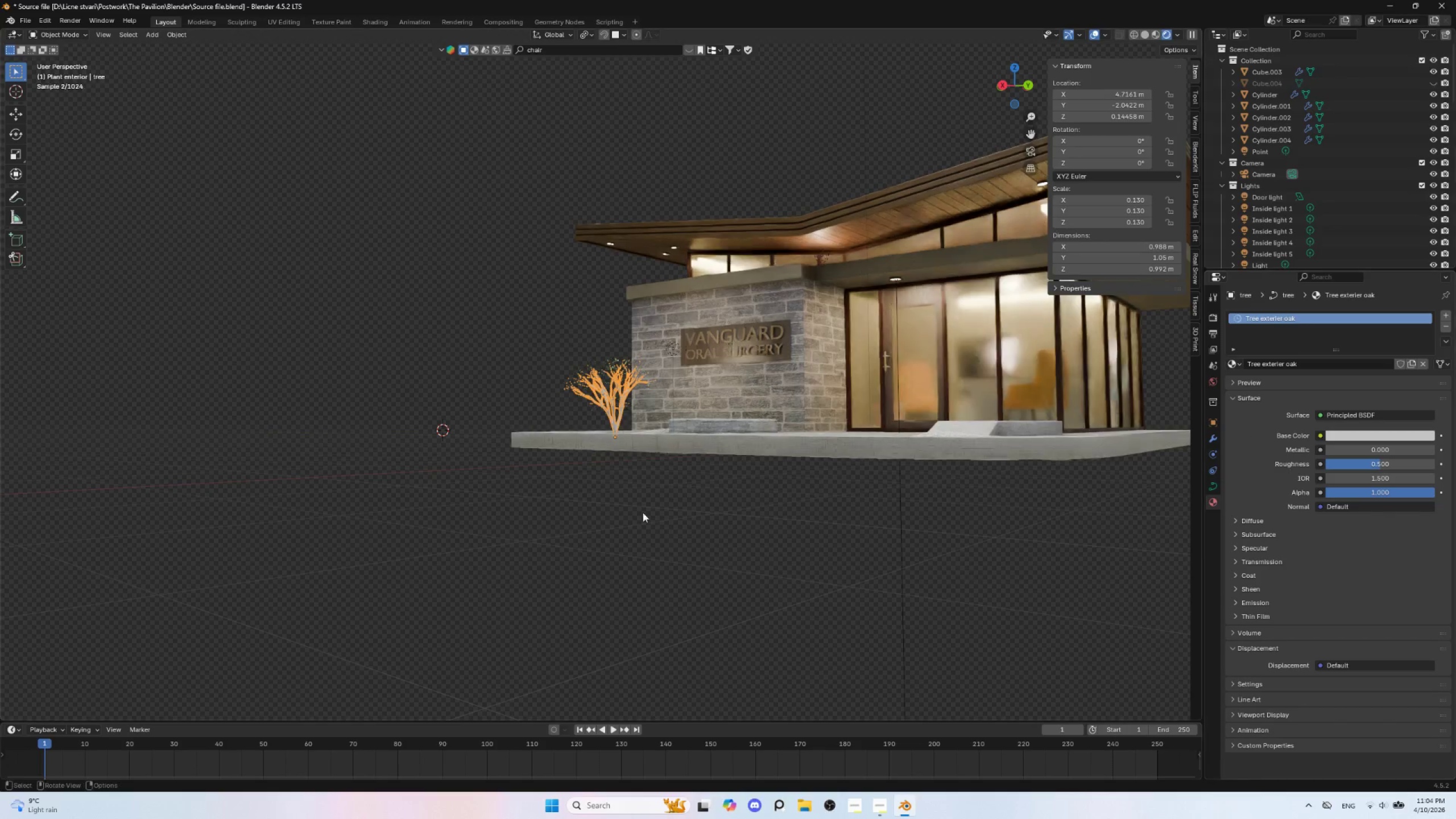 
scroll: coordinate [643, 512], scroll_direction: up, amount: 2.0
 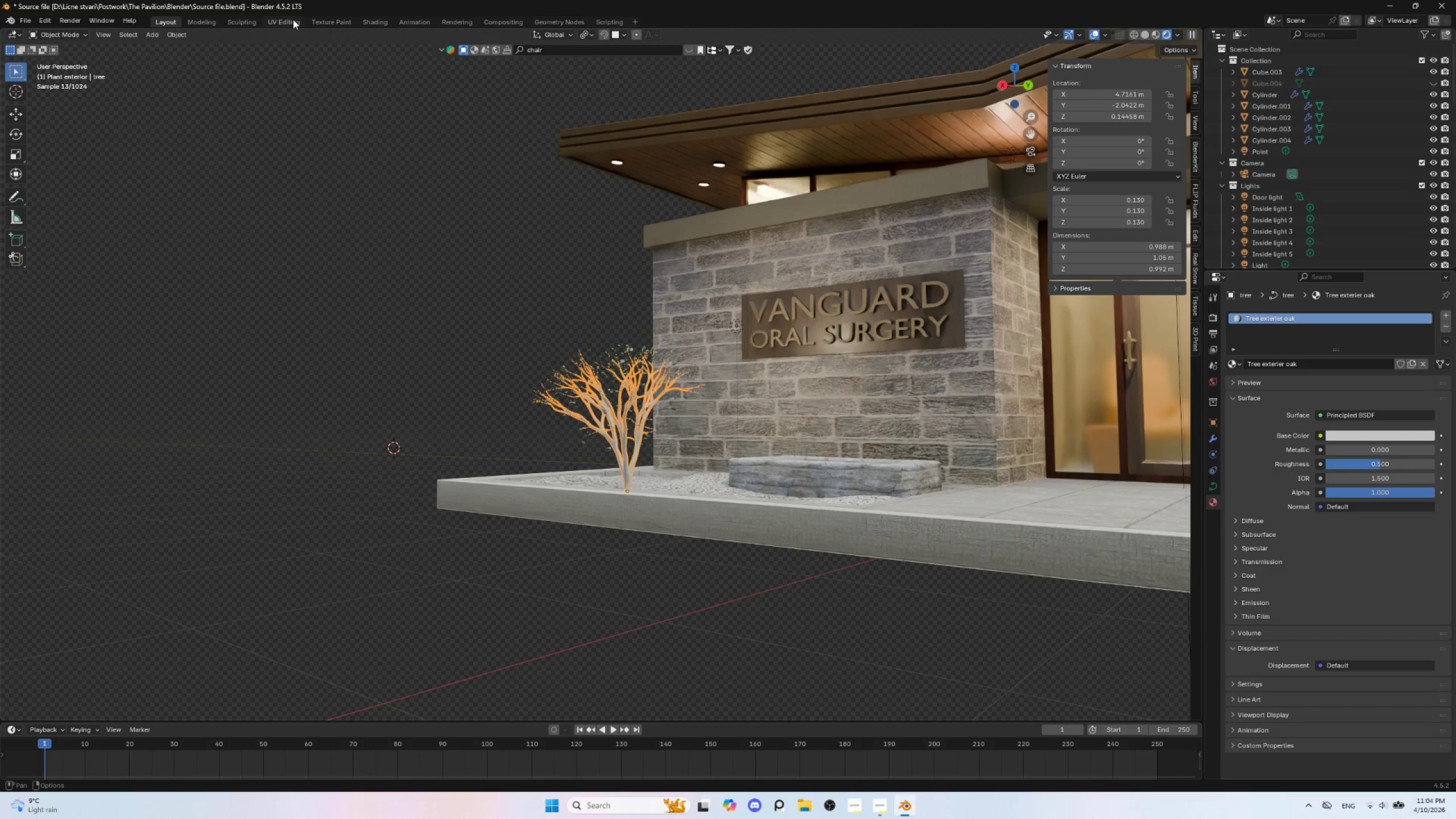 
left_click([374, 23])
 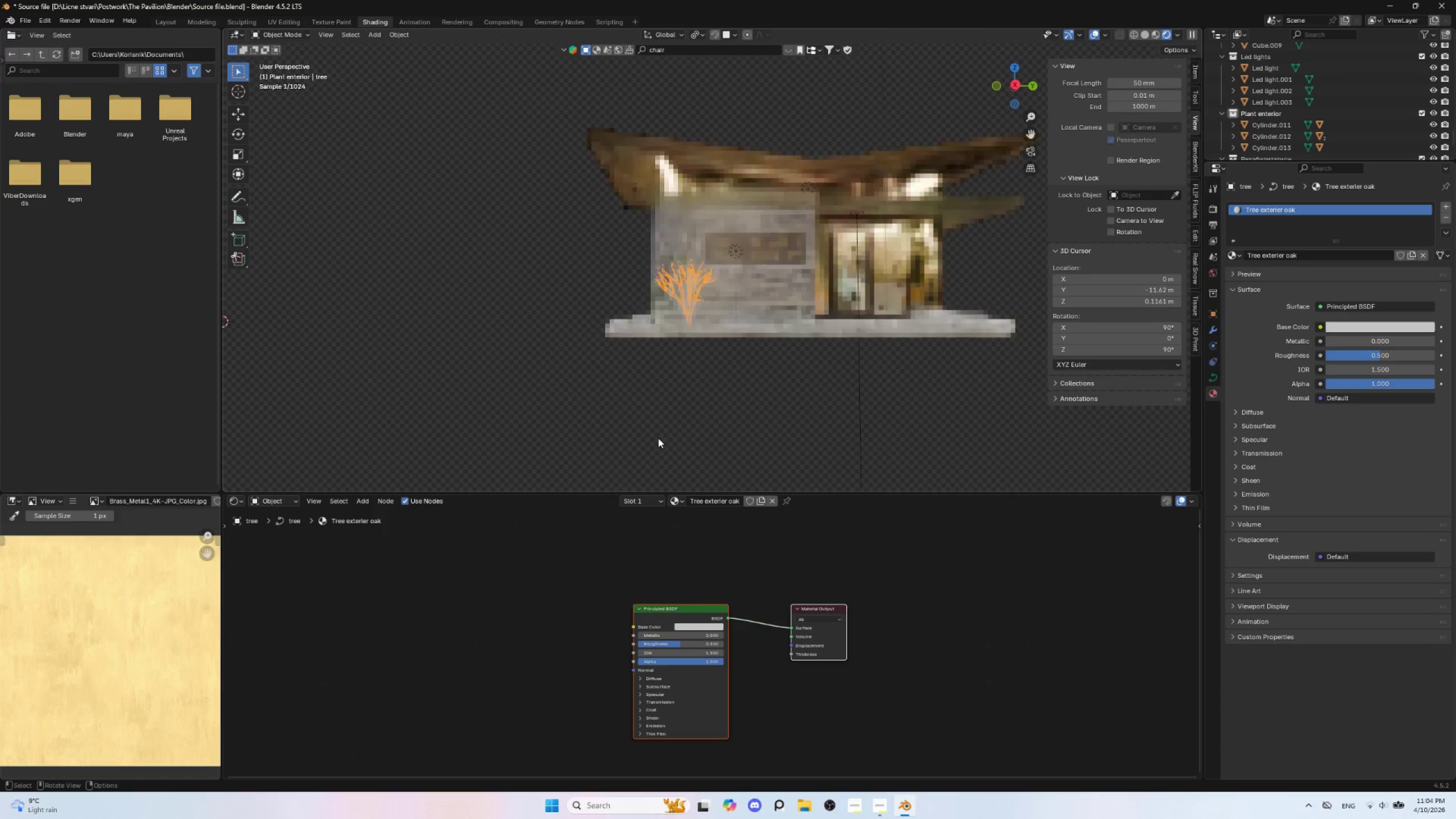 
hold_key(key=ShiftLeft, duration=0.67)
 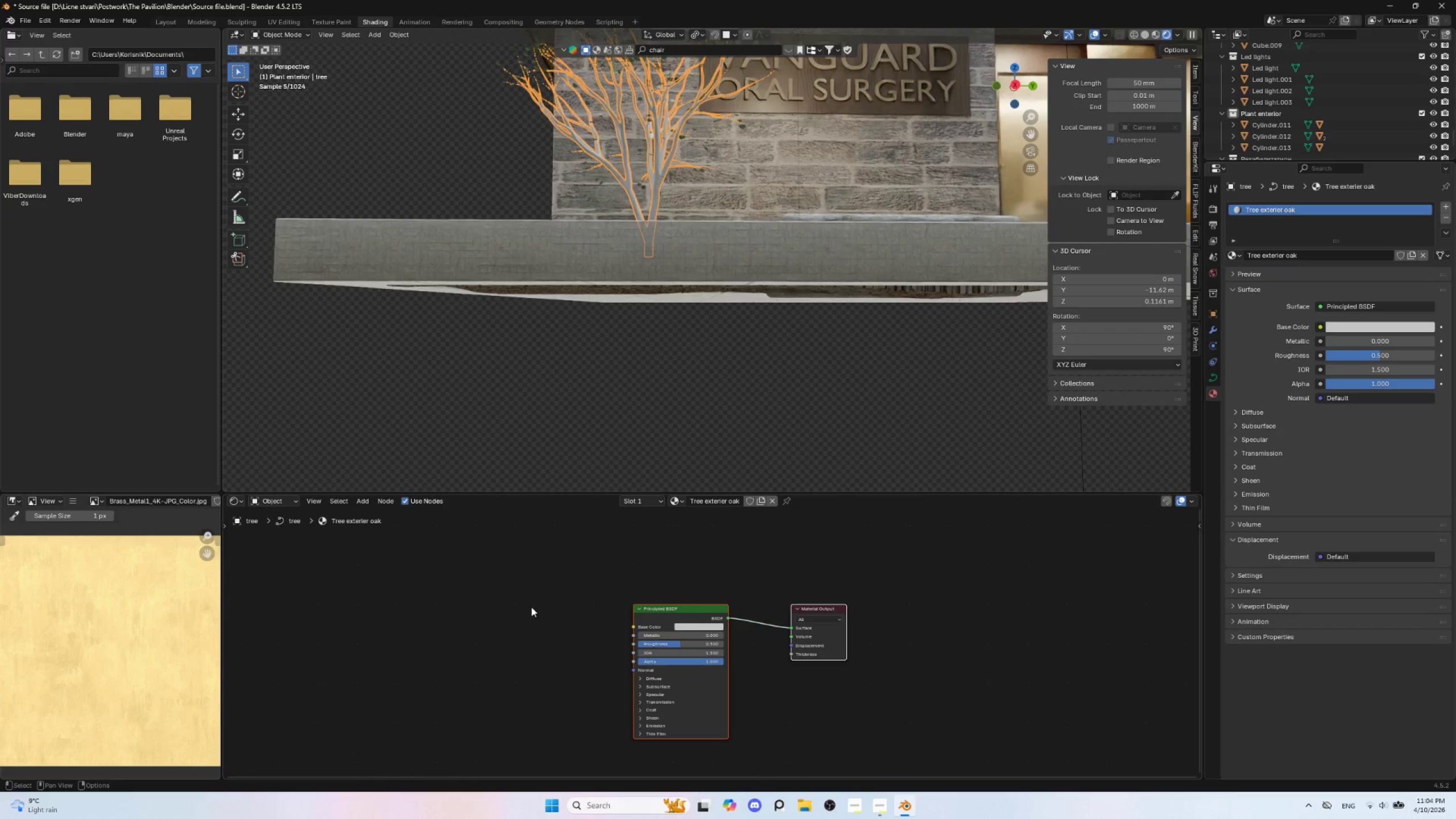 
scroll: coordinate [732, 391], scroll_direction: up, amount: 4.0
 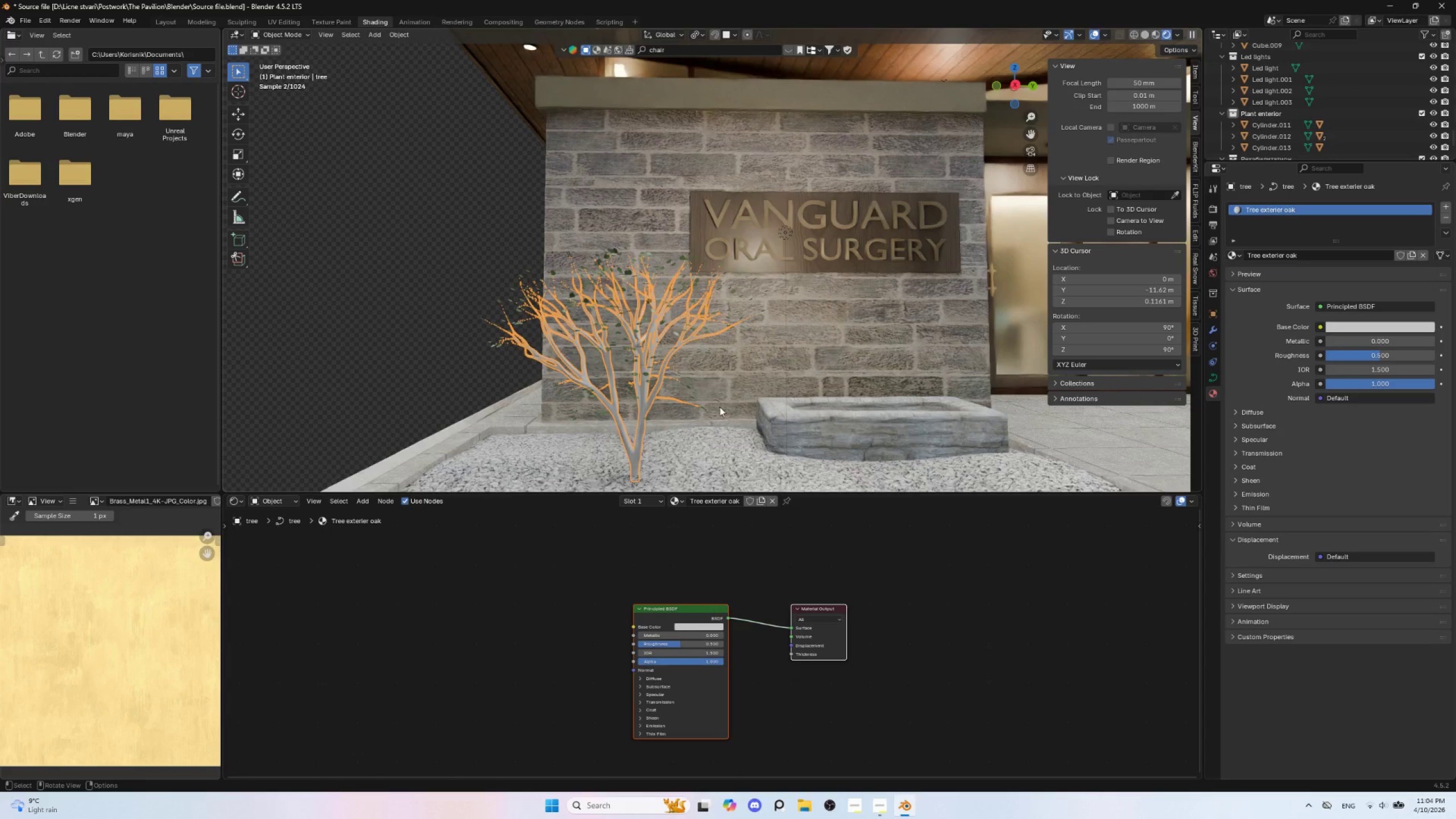 
left_click([520, 618])
 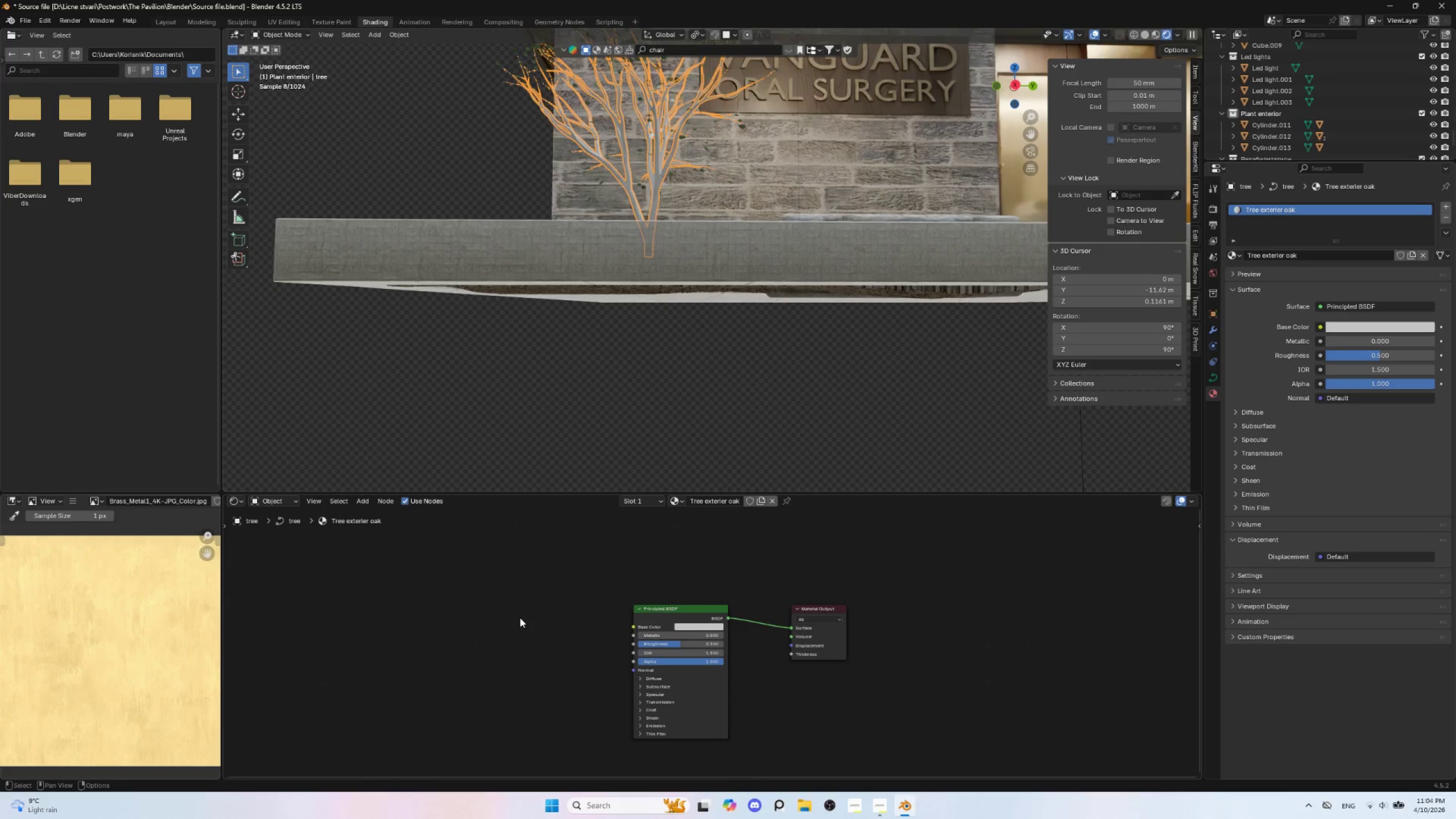 
key(Shift+A)
 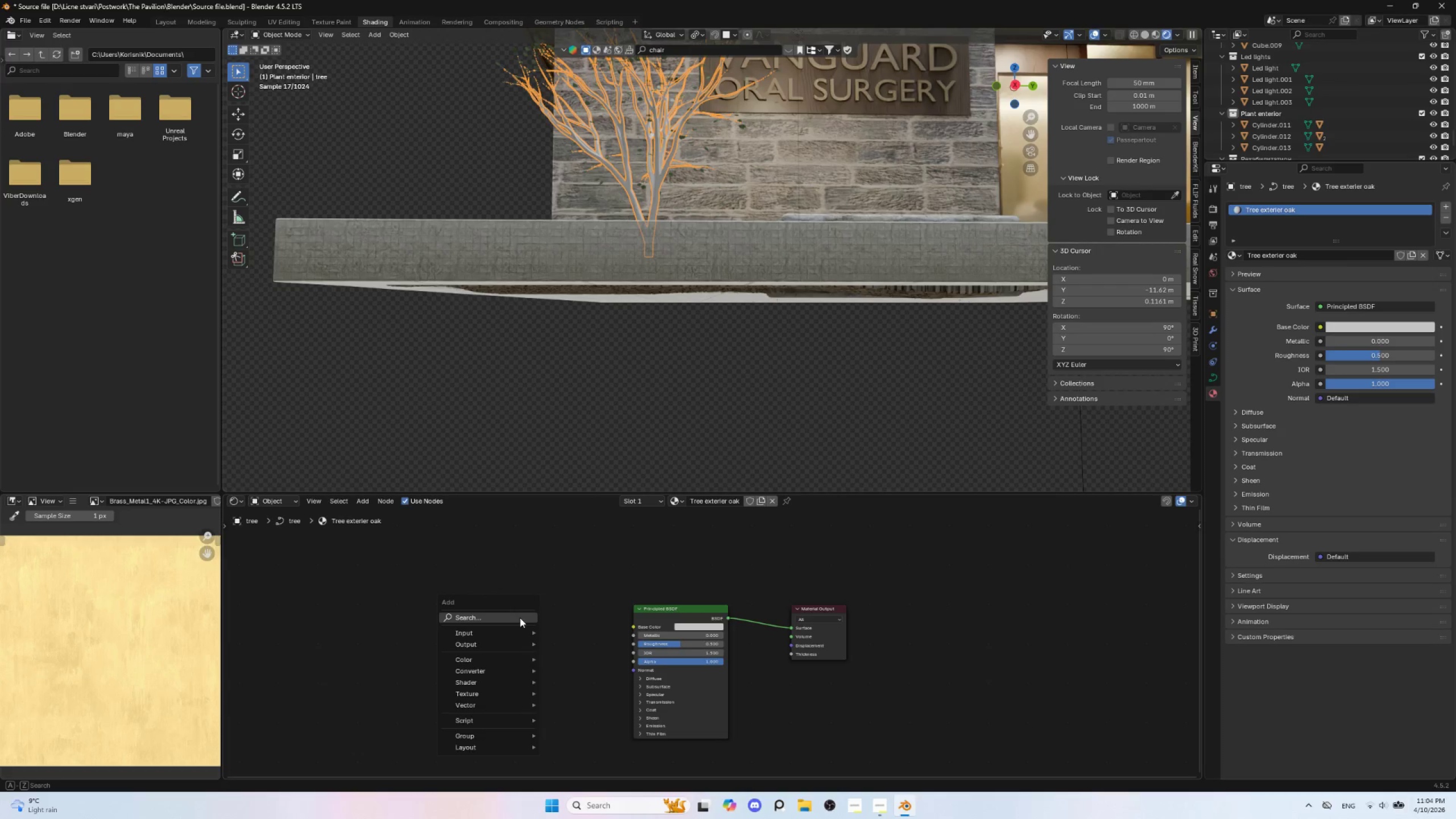 
left_click([520, 618])
 